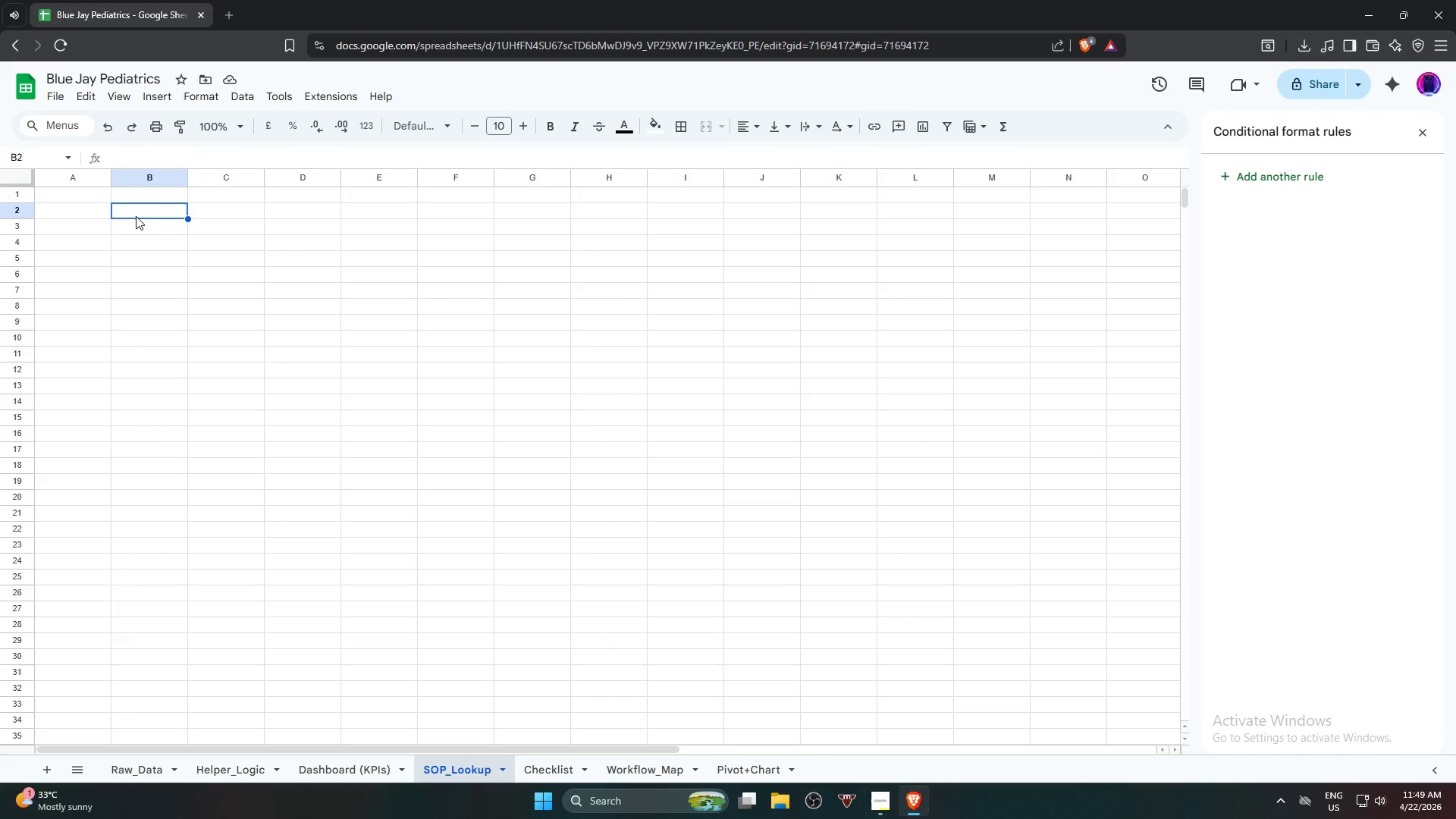 
type(Enter Ca)
key(Backspace)
key(Backspace)
type(Vaccine ID)
 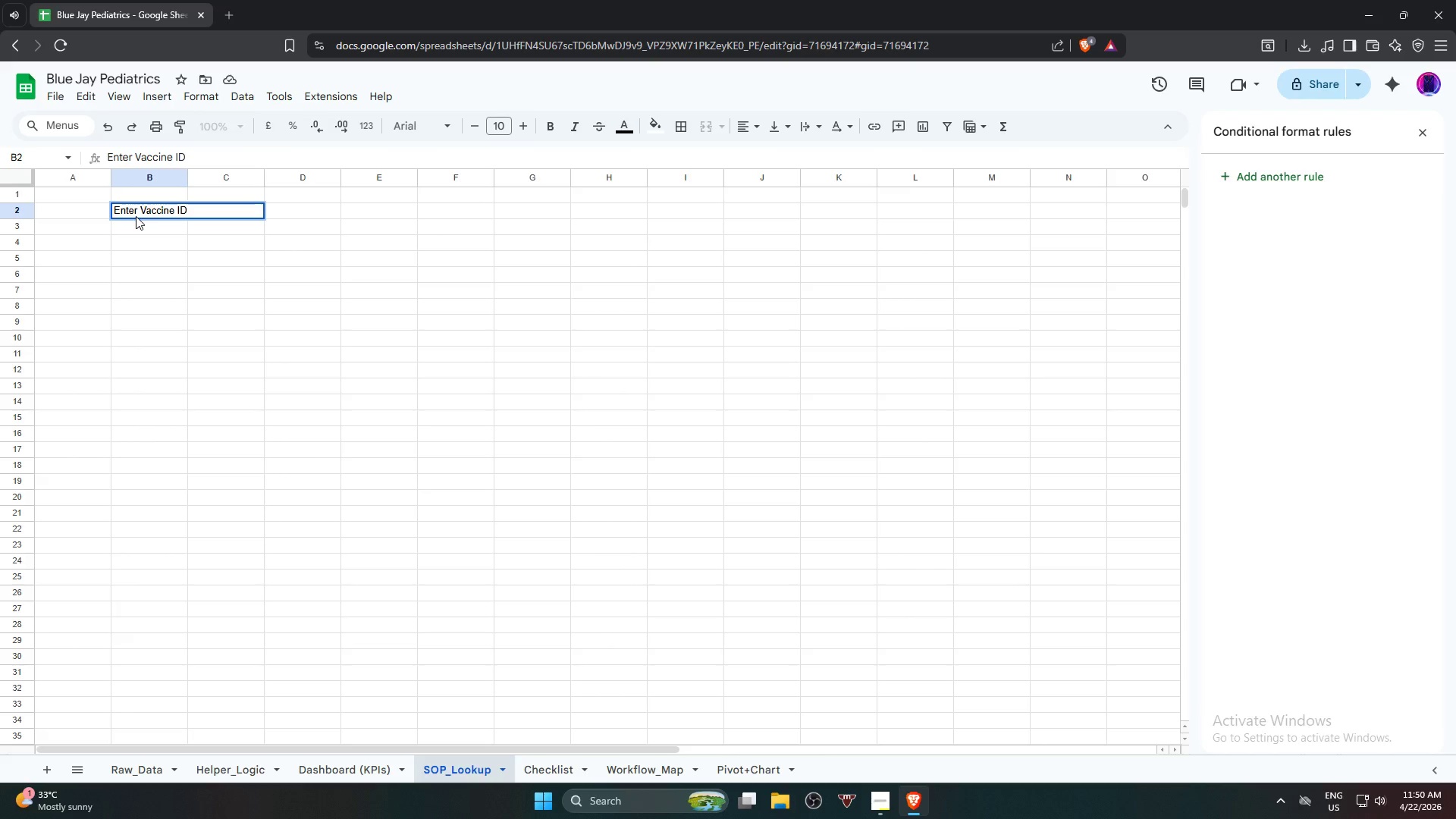 
key(Enter)
 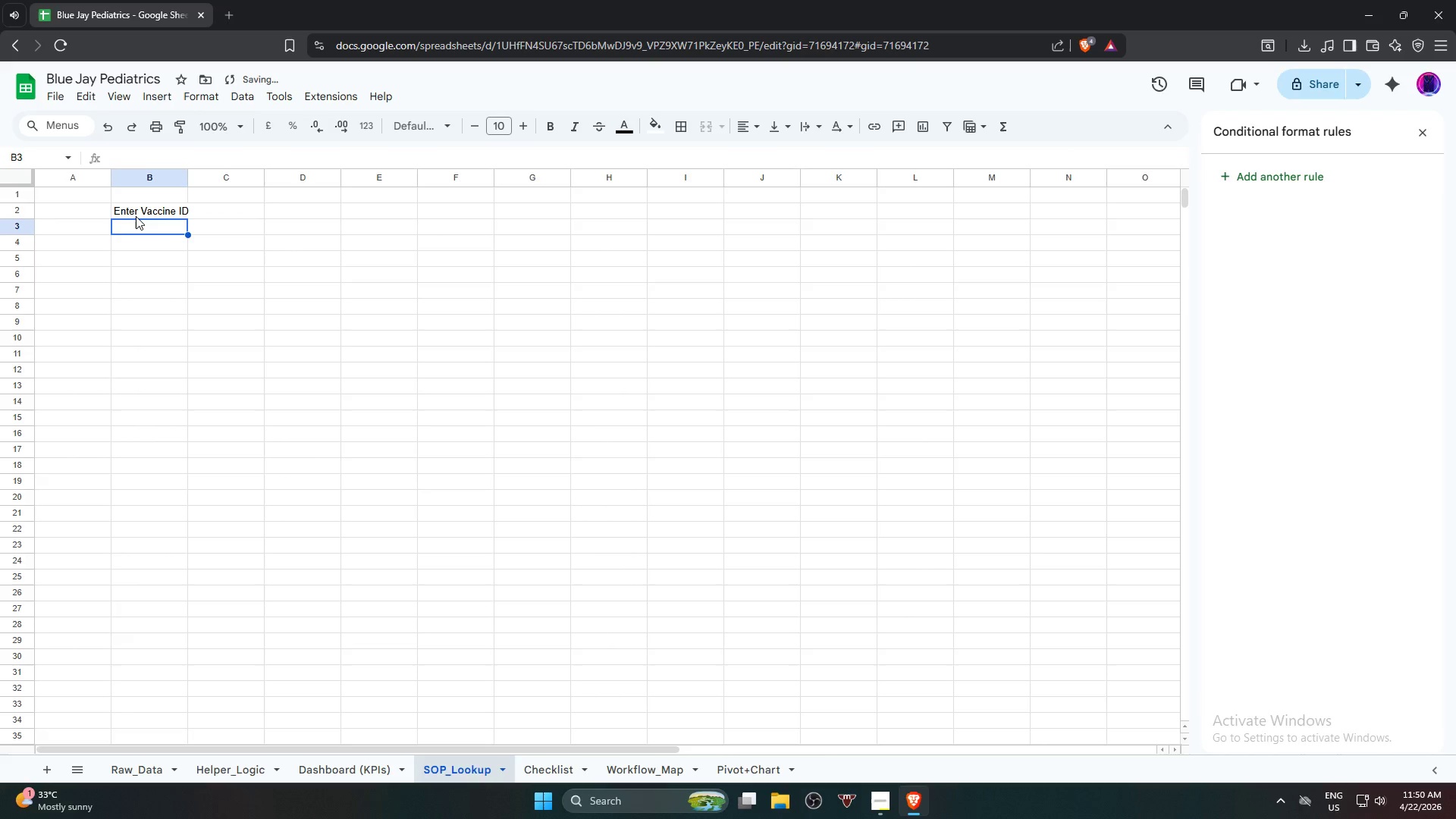 
type(vACC)
key(Backspace)
key(Backspace)
key(Backspace)
key(Backspace)
type(Vaccine Try)
key(Backspace)
key(Backspace)
type(ype)
 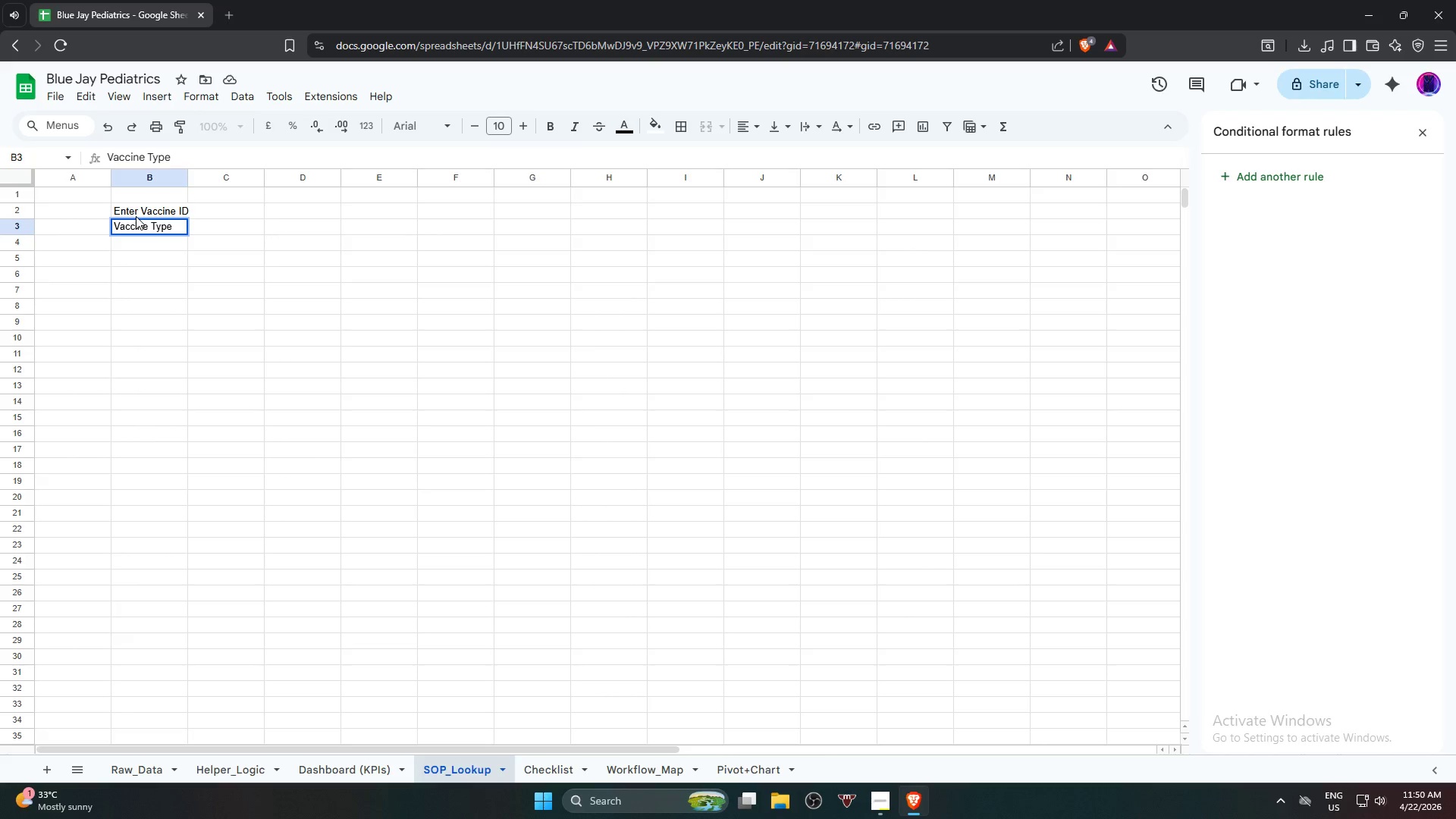 
key(ArrowDown)
 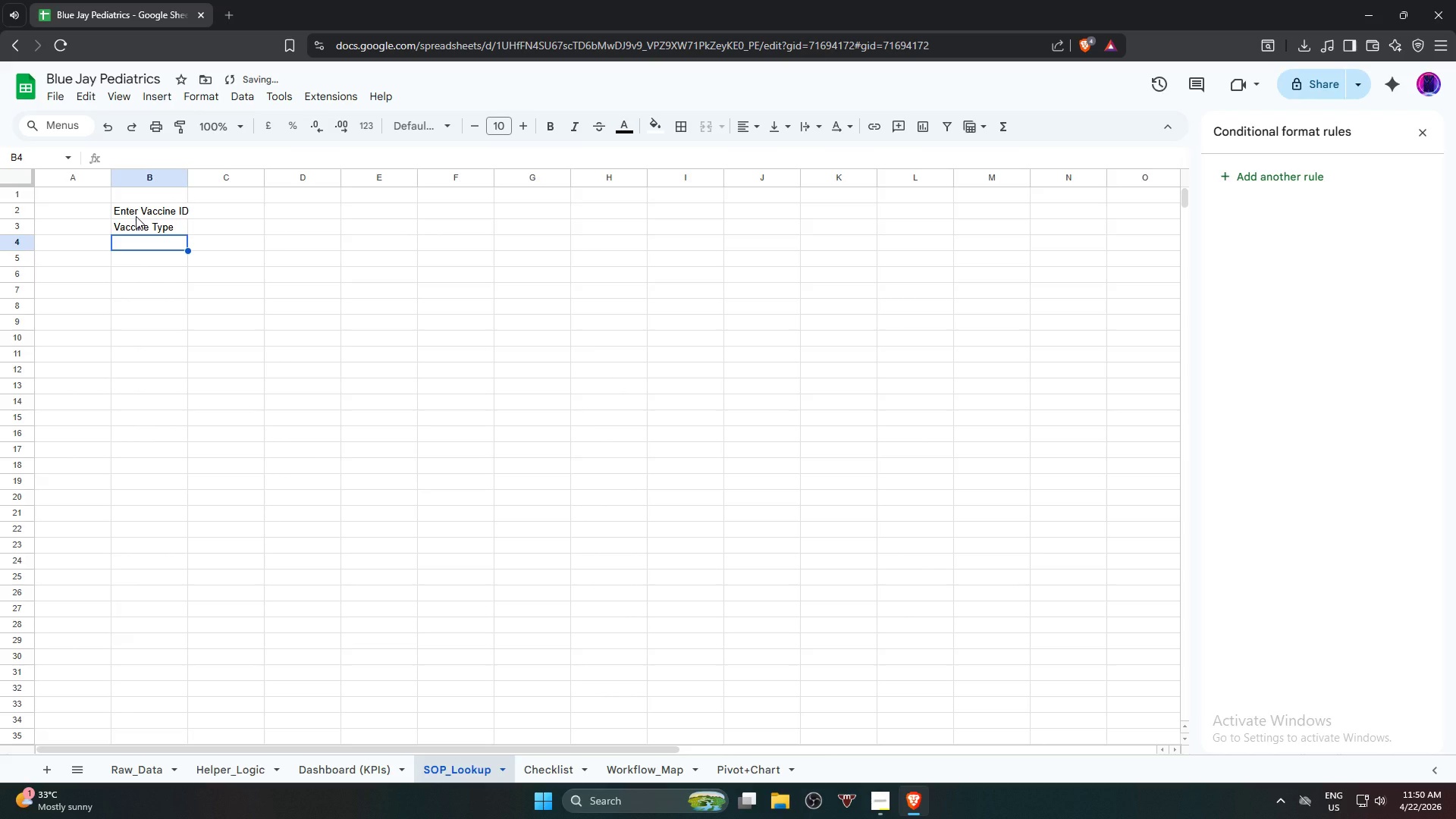 
type(Manufacturer)
 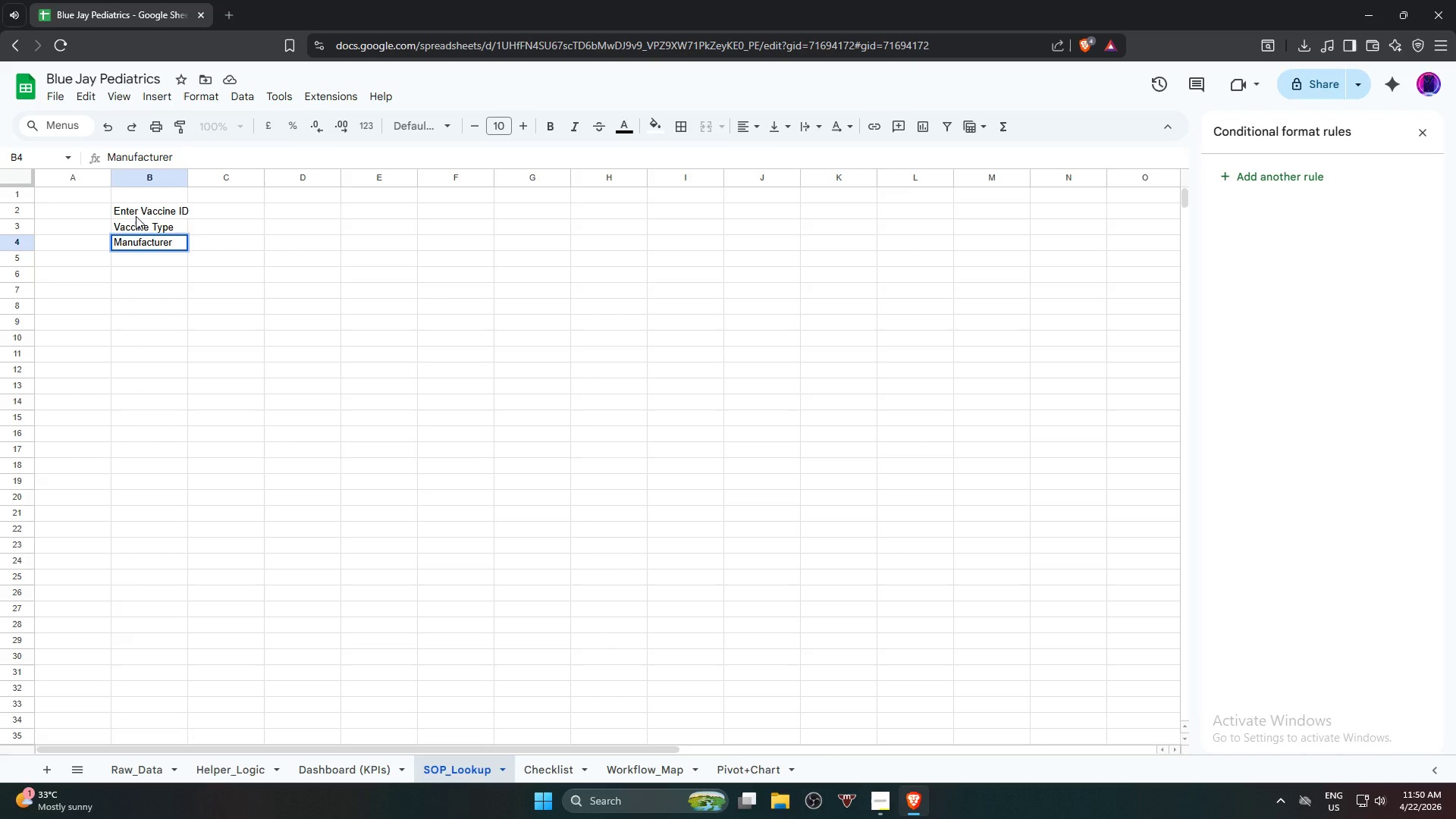 
key(ArrowDown)
 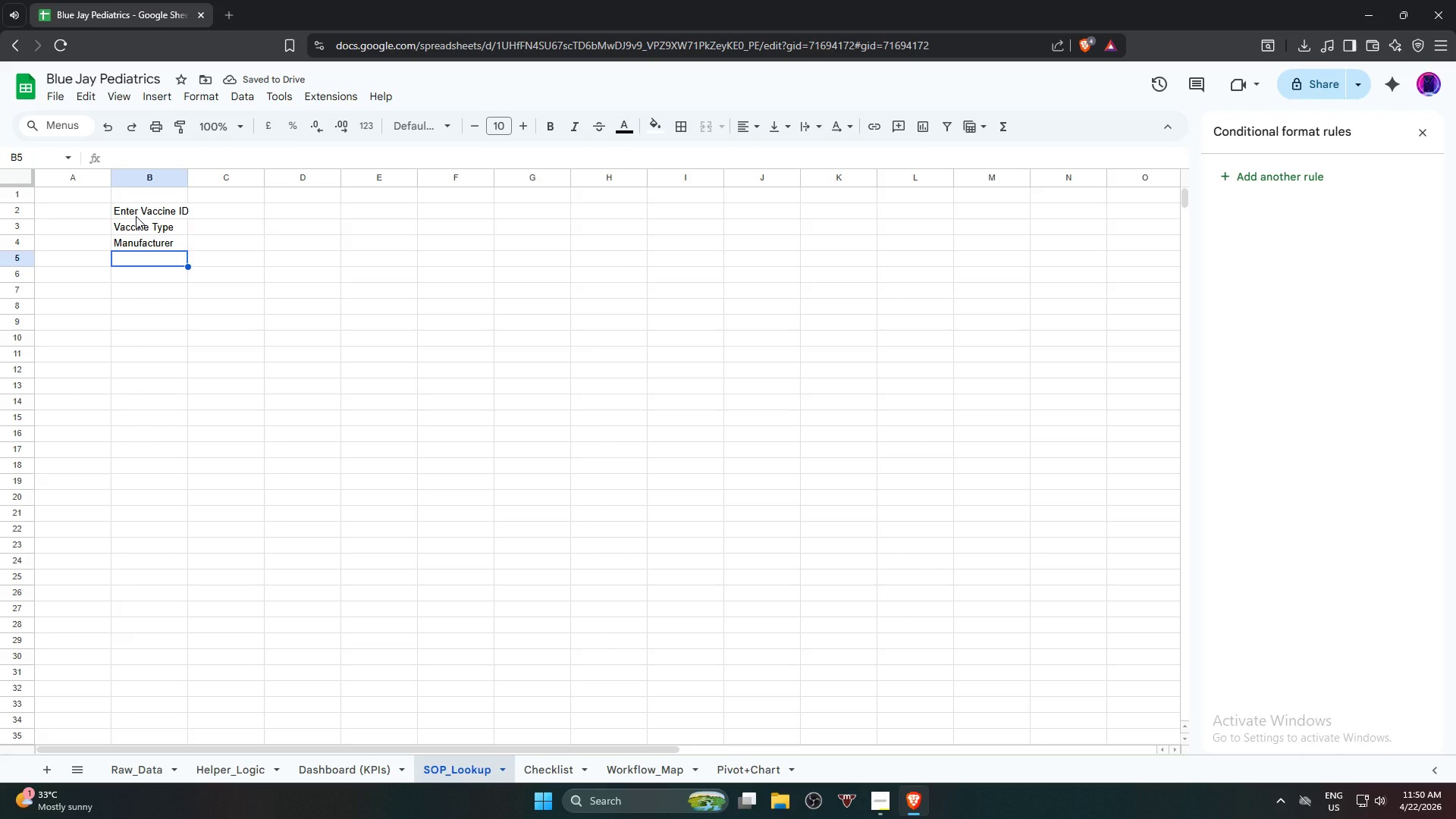 
wait(5.62)
 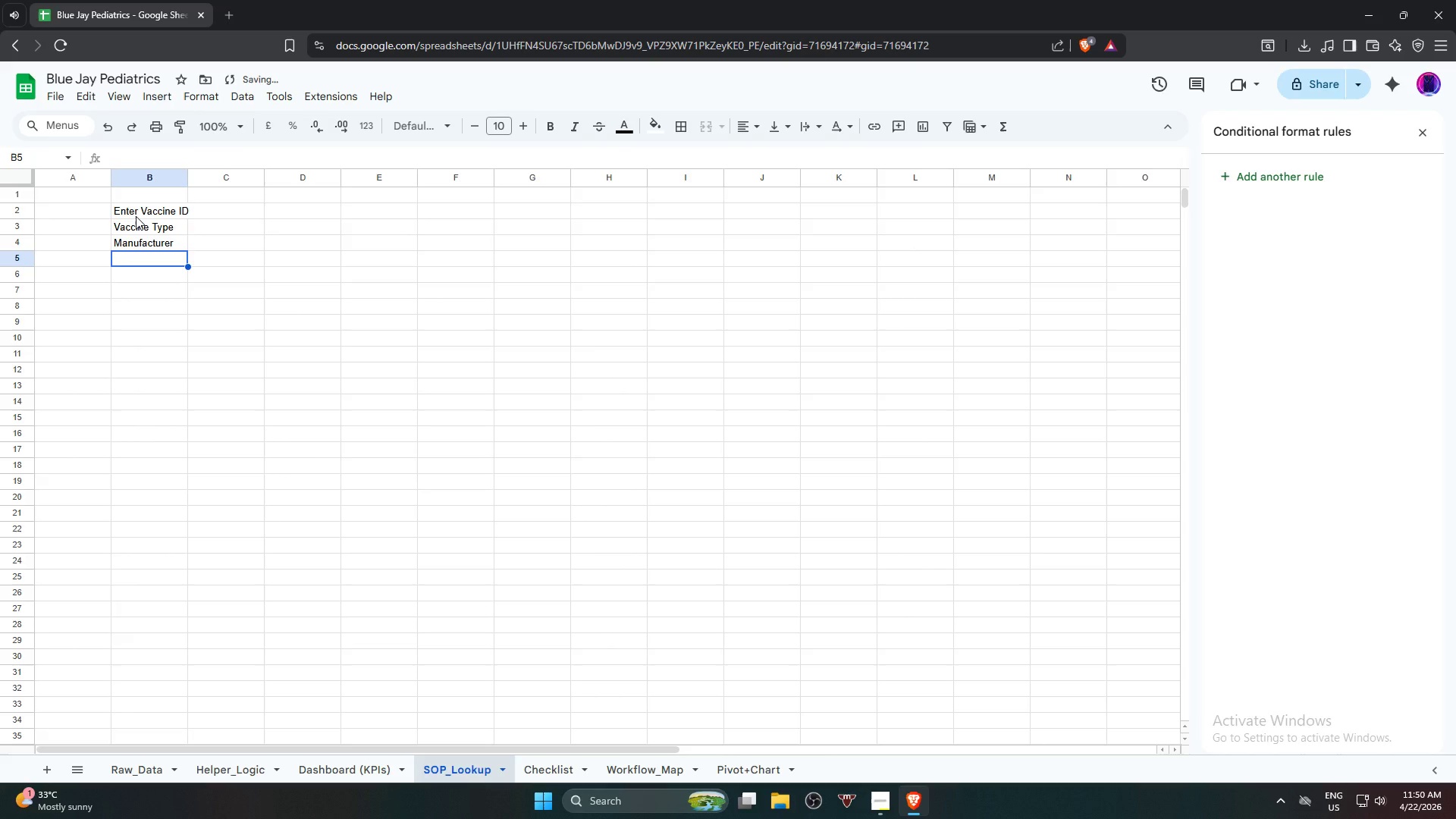 
type(Expiration Date)
 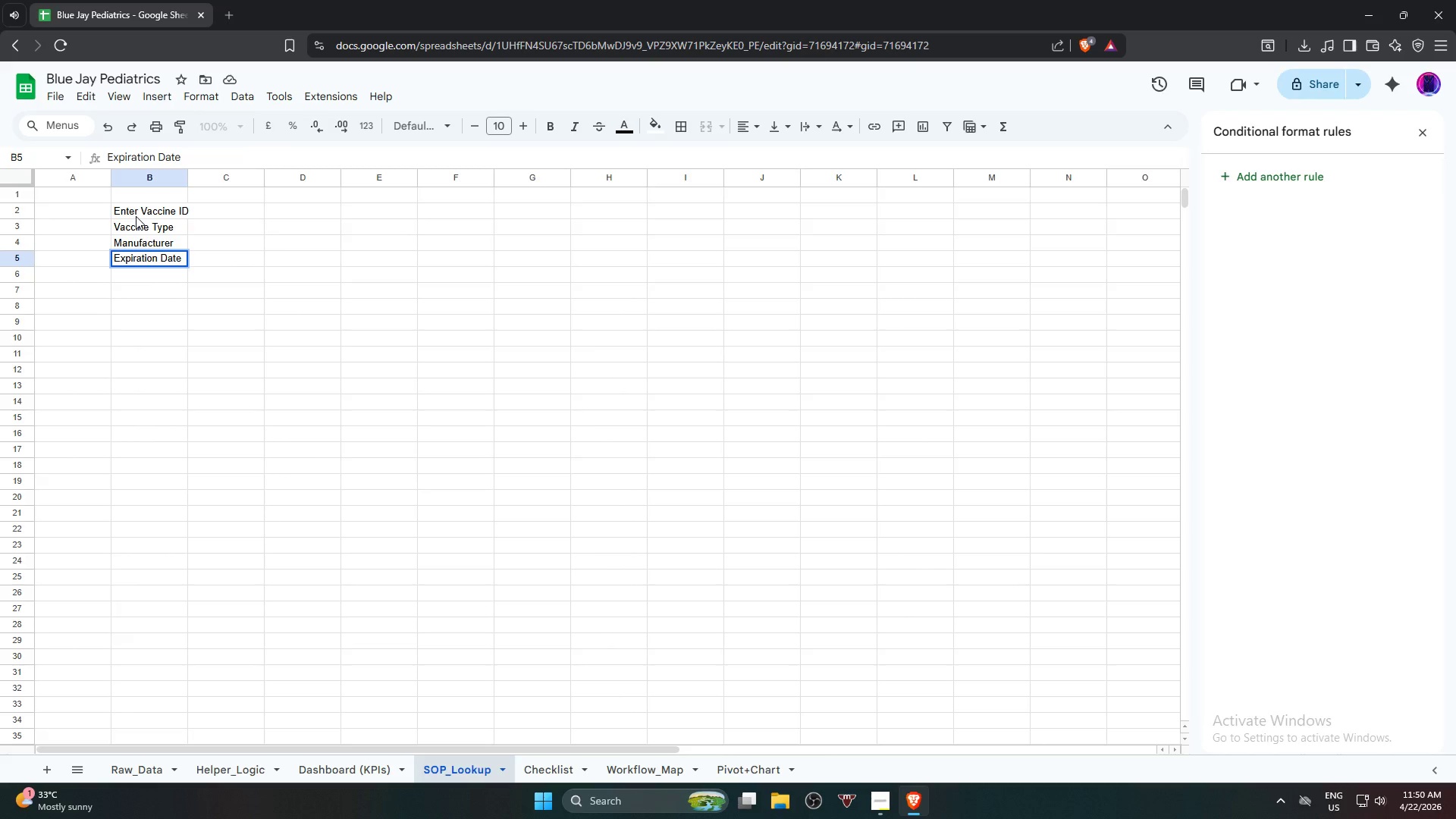 
wait(9.06)
 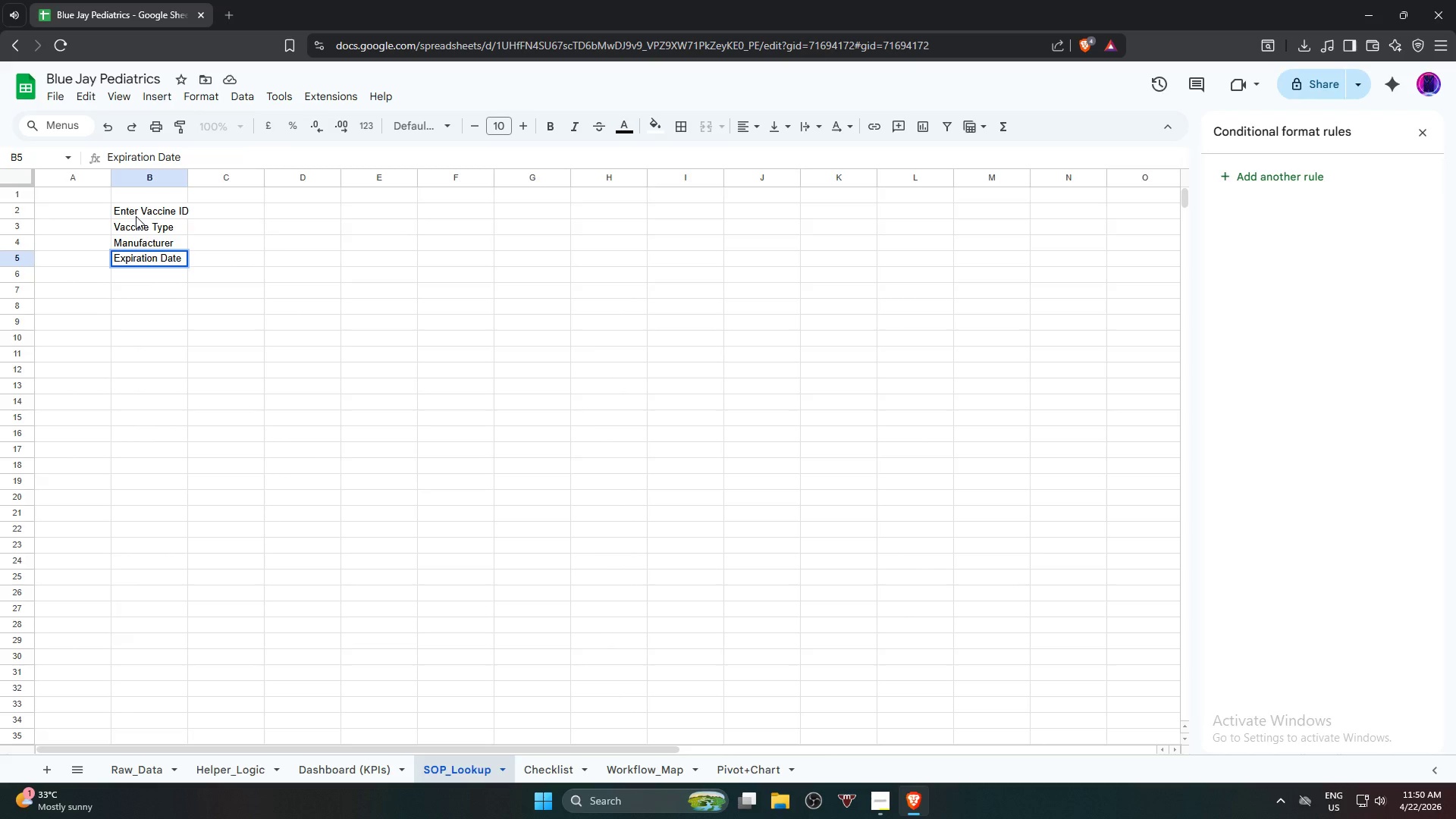 
key(ArrowDown)
 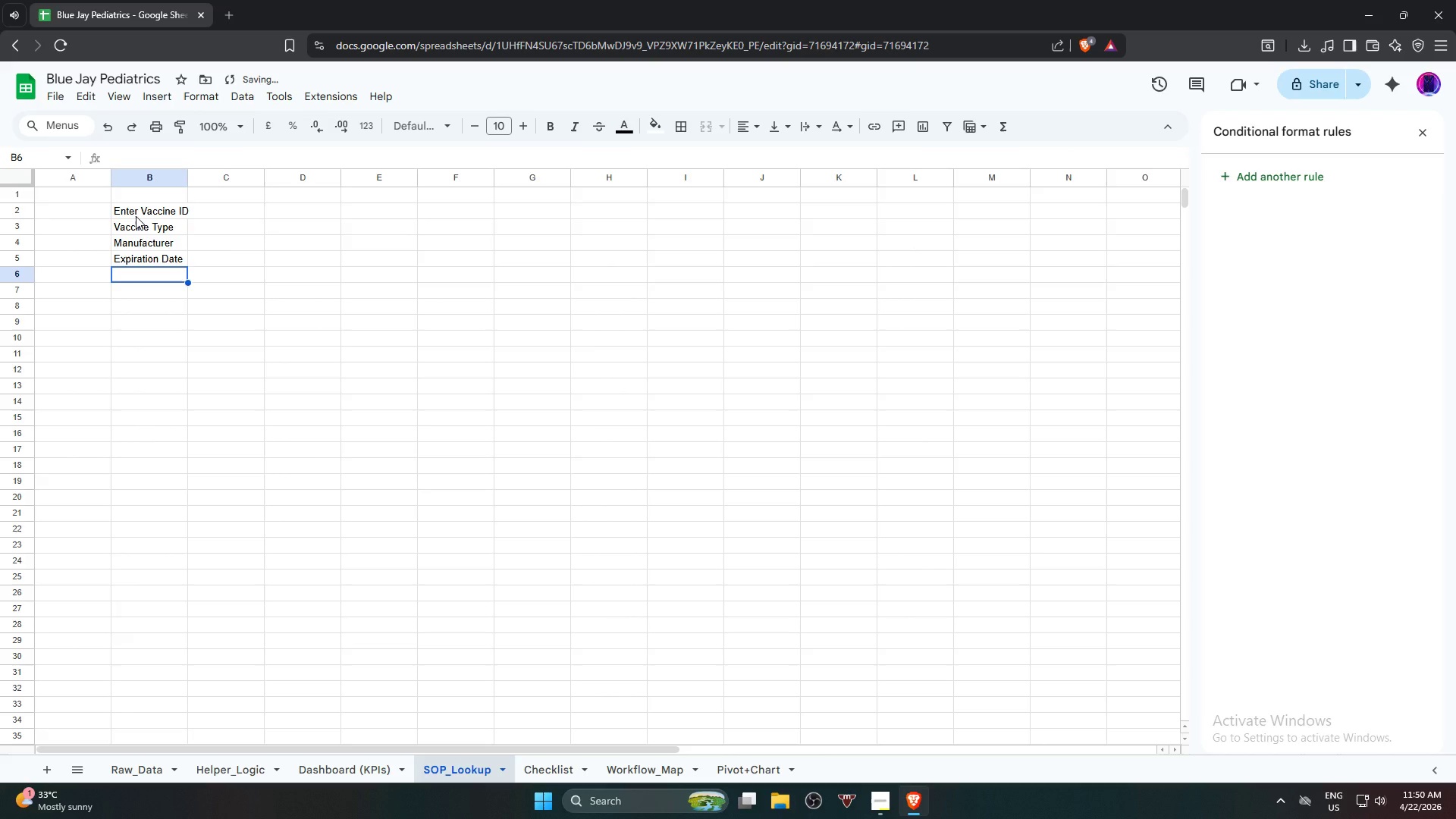 
type(B5)
key(Backspace)
key(Backspace)
 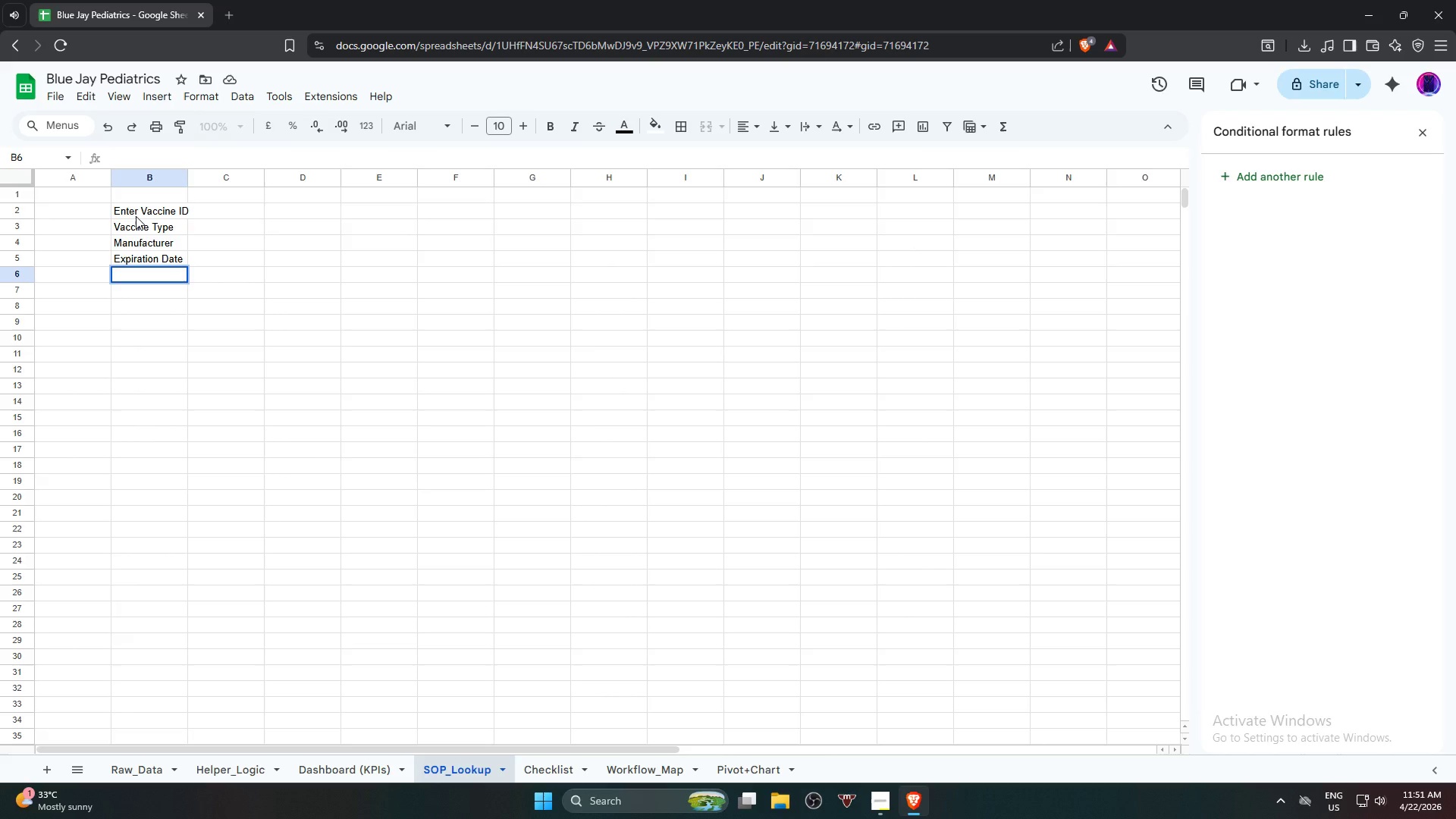 
type(Current Stock)
 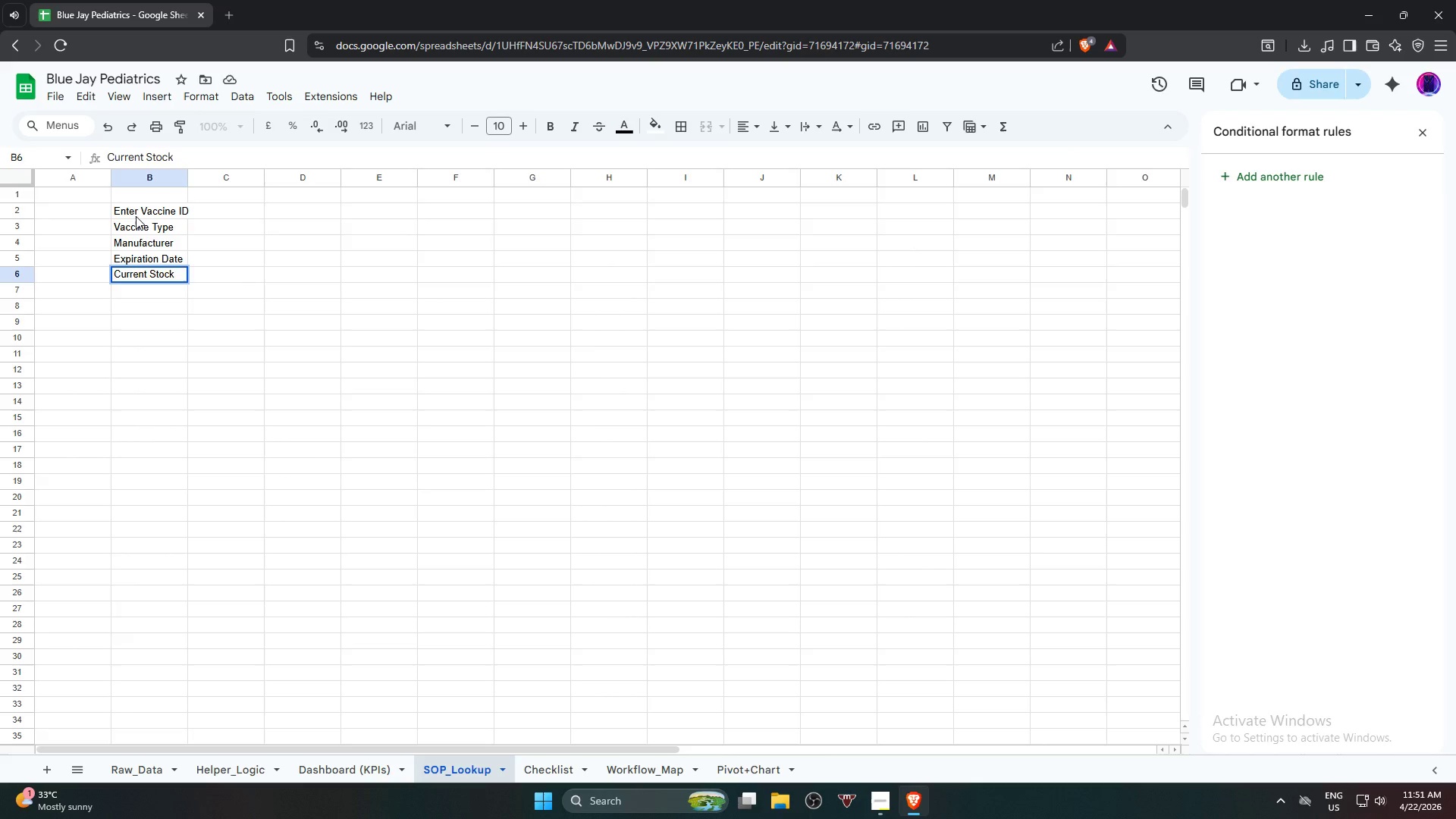 
key(ArrowDown)
 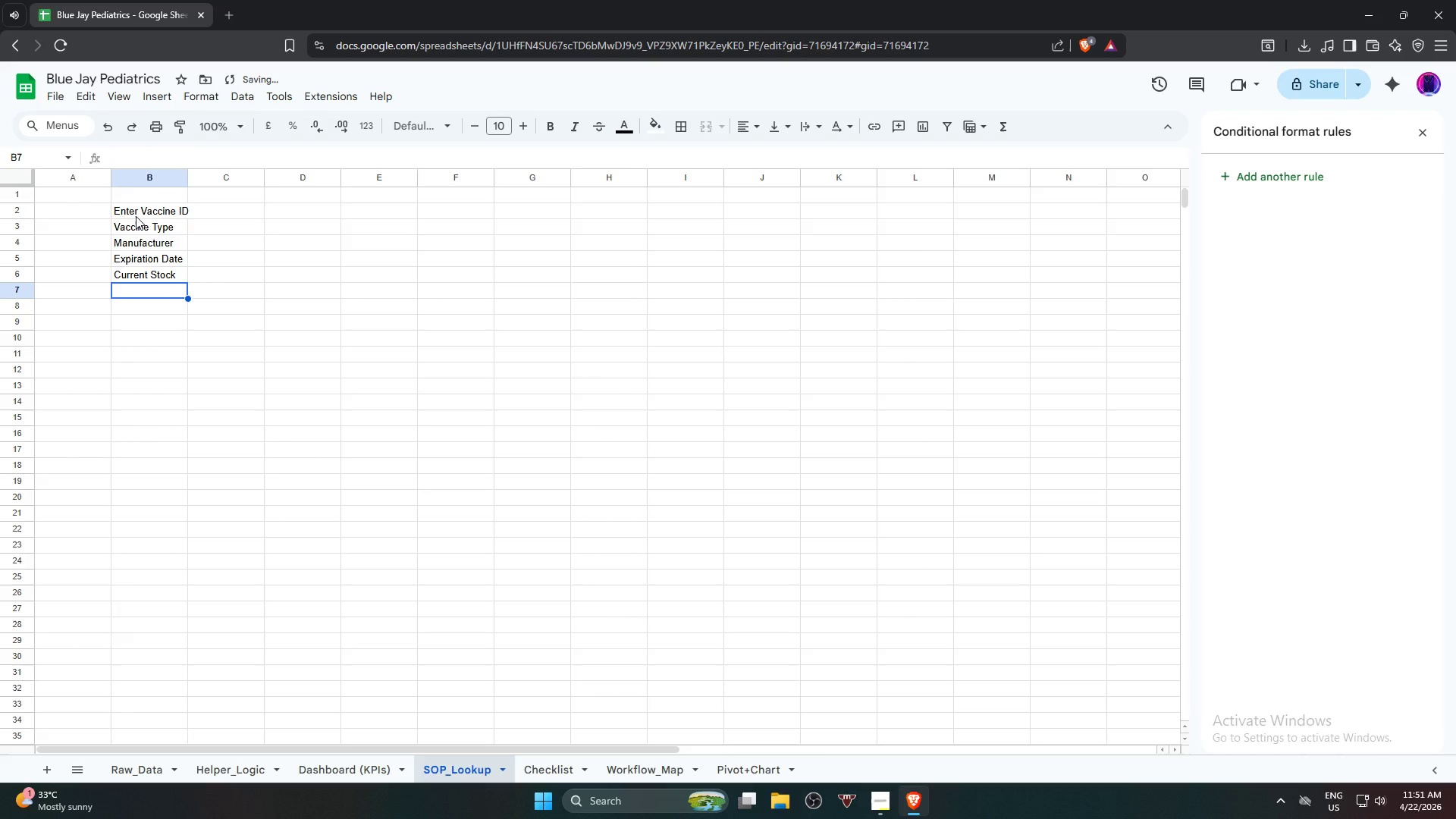 
type(Status Flag)
 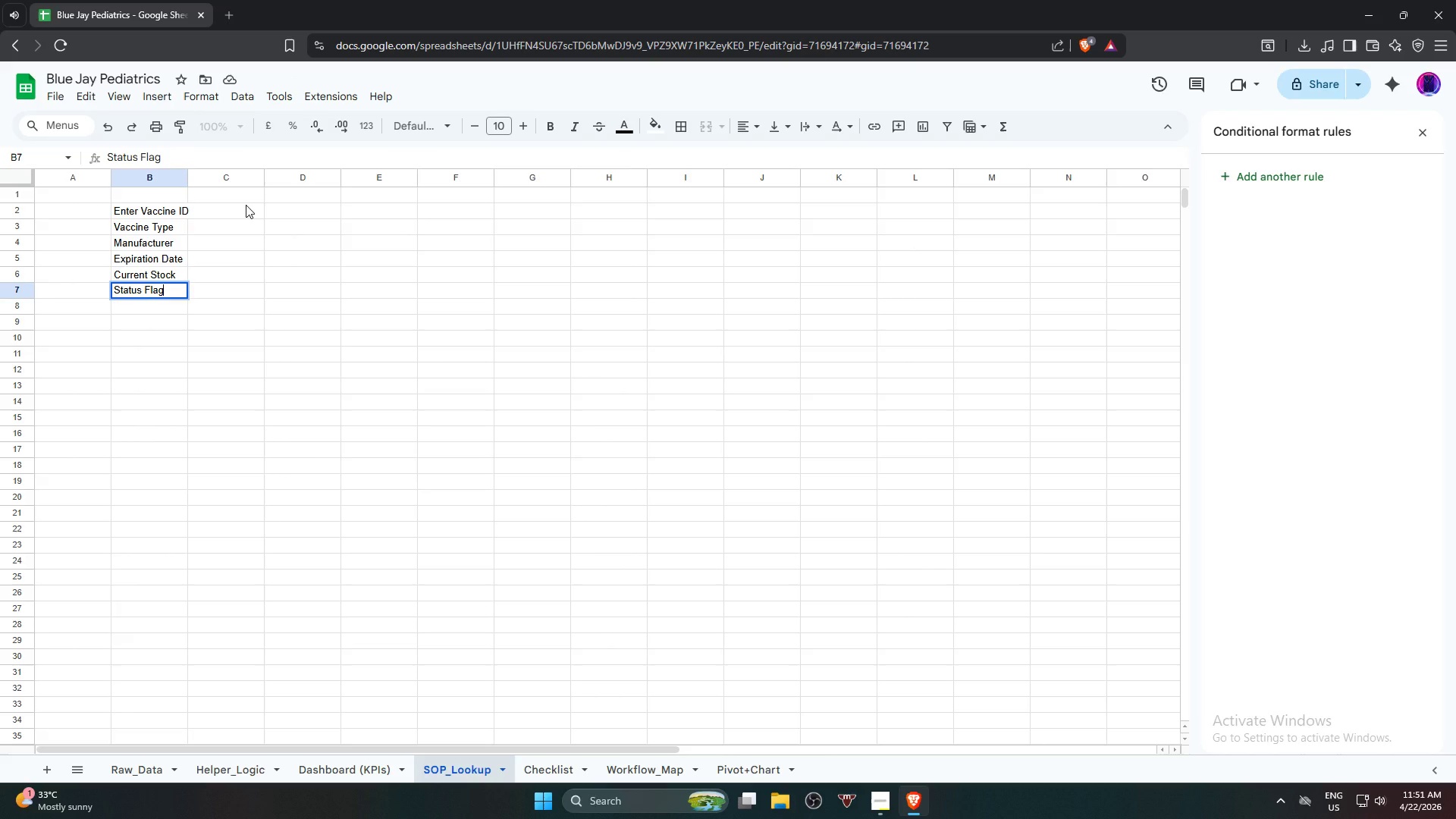 
wait(11.58)
 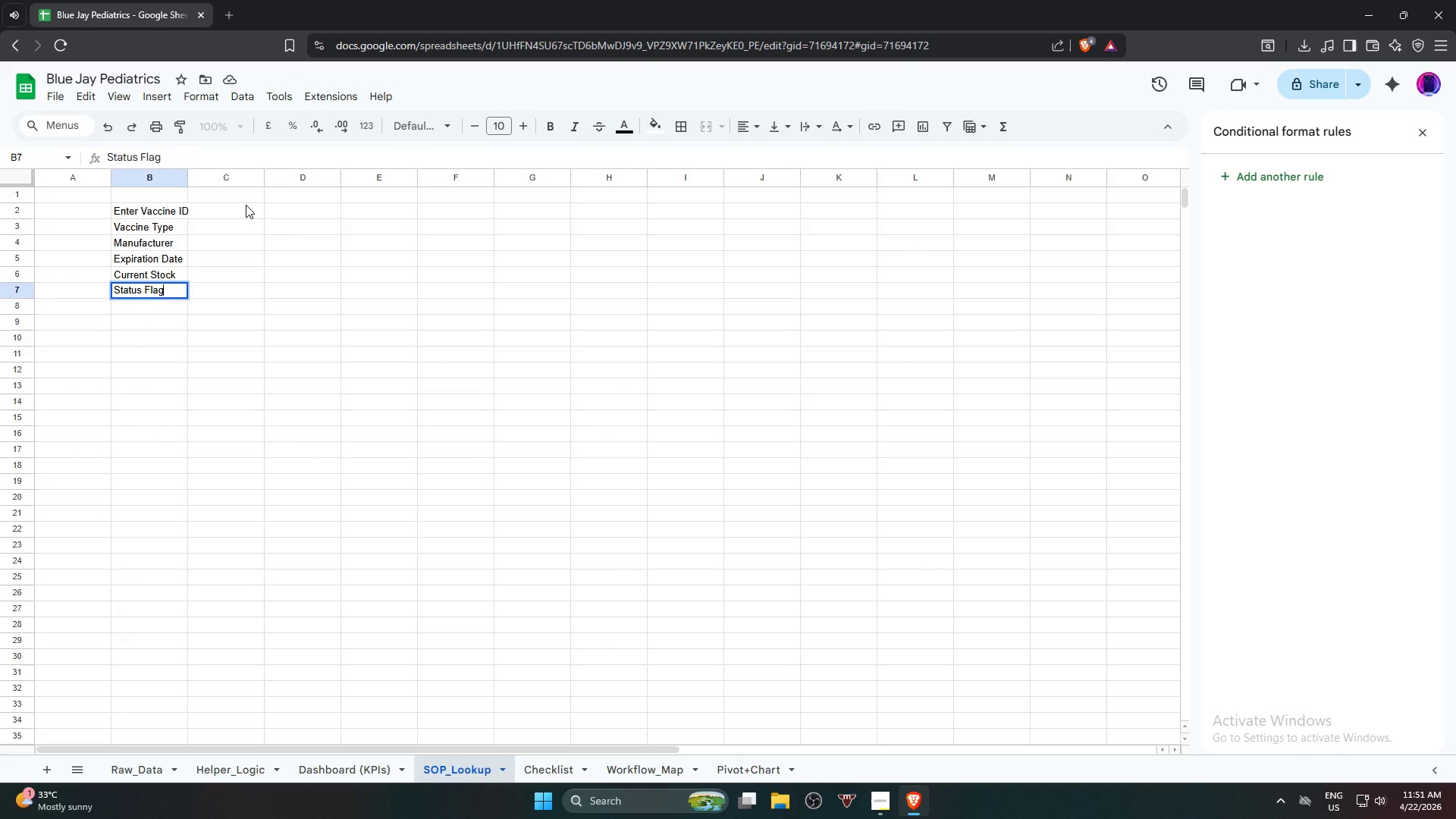 
left_click([224, 228])
 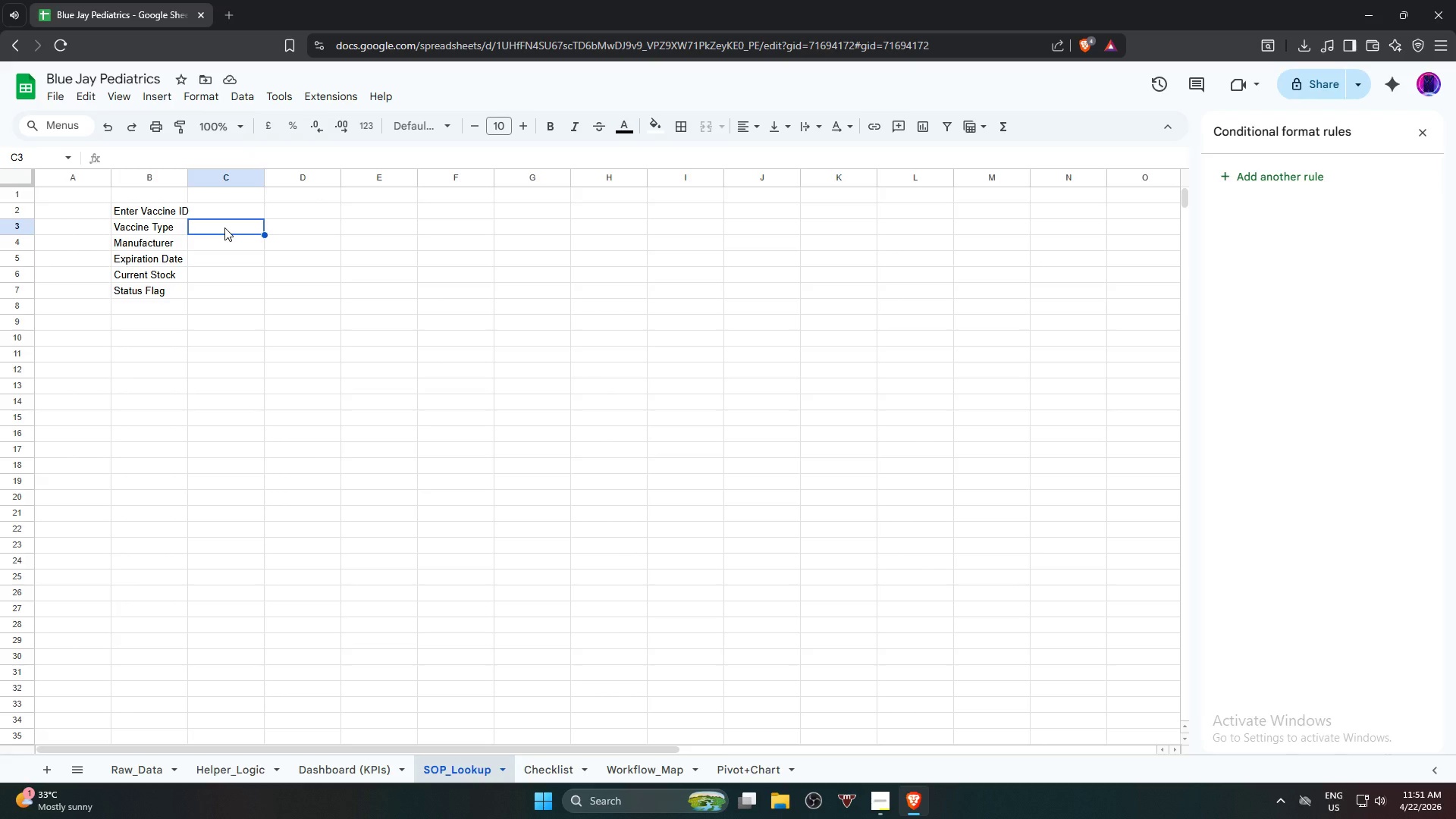 
wait(24.72)
 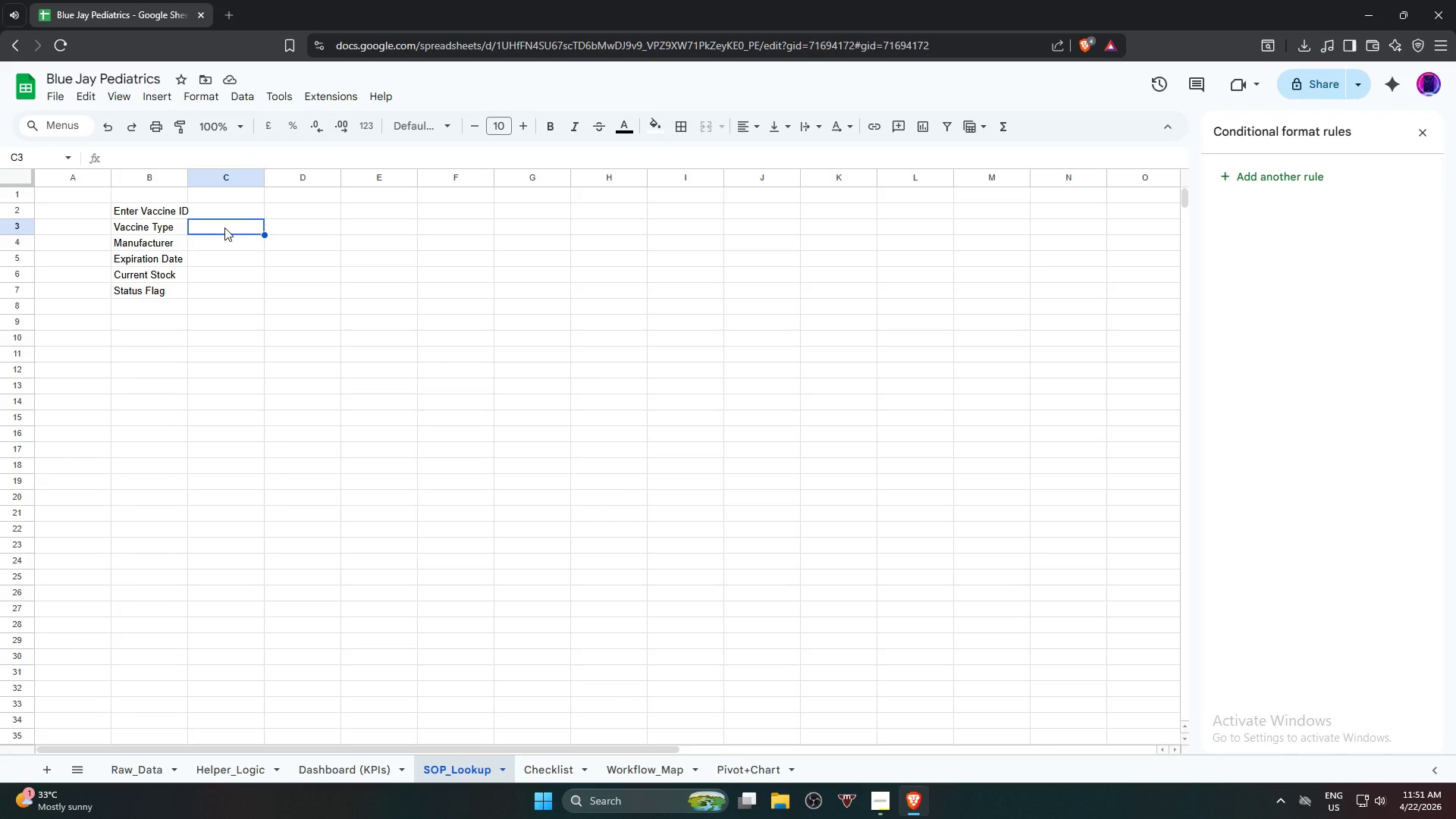 
left_click([231, 209])
 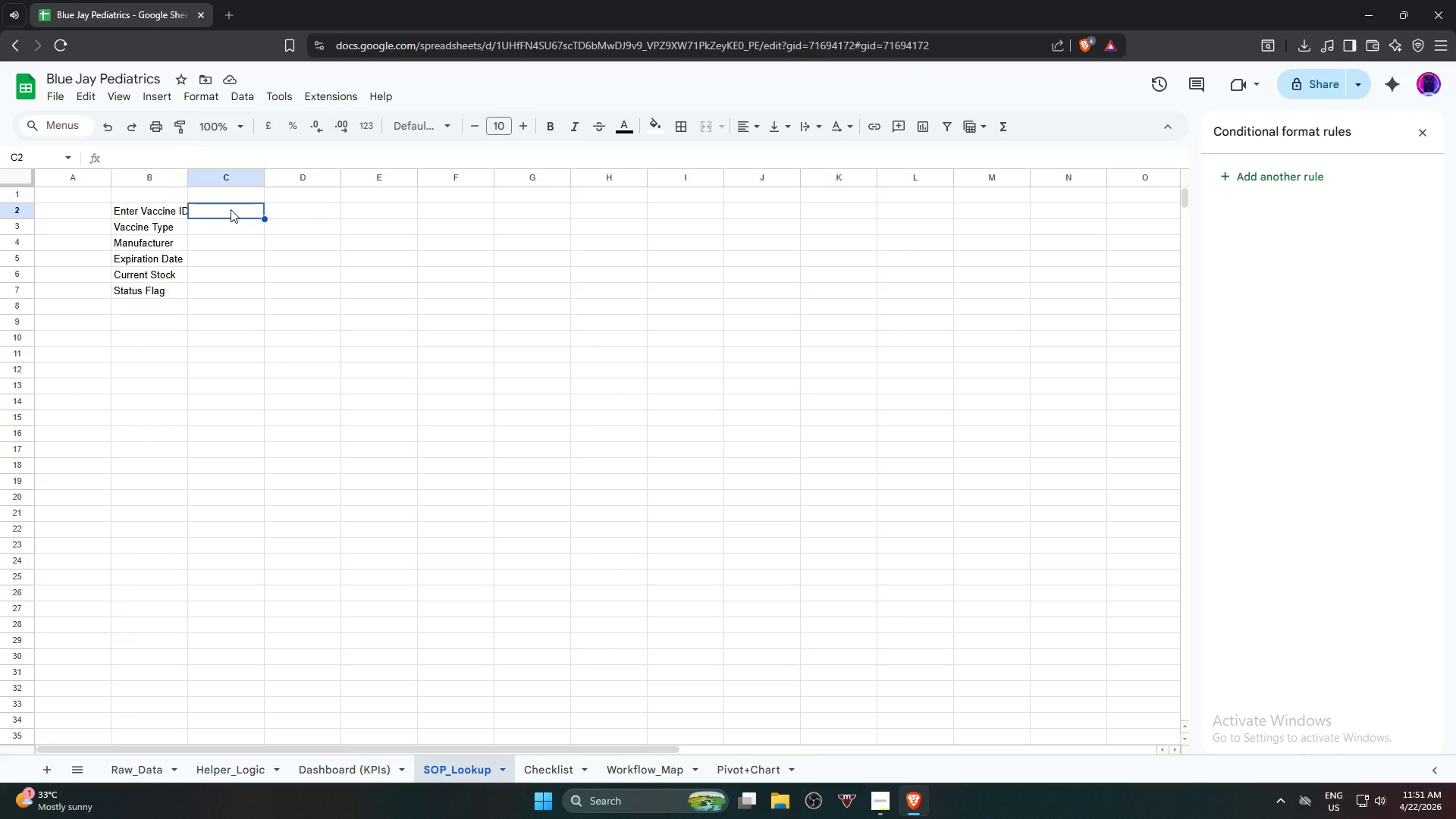 
wait(8.52)
 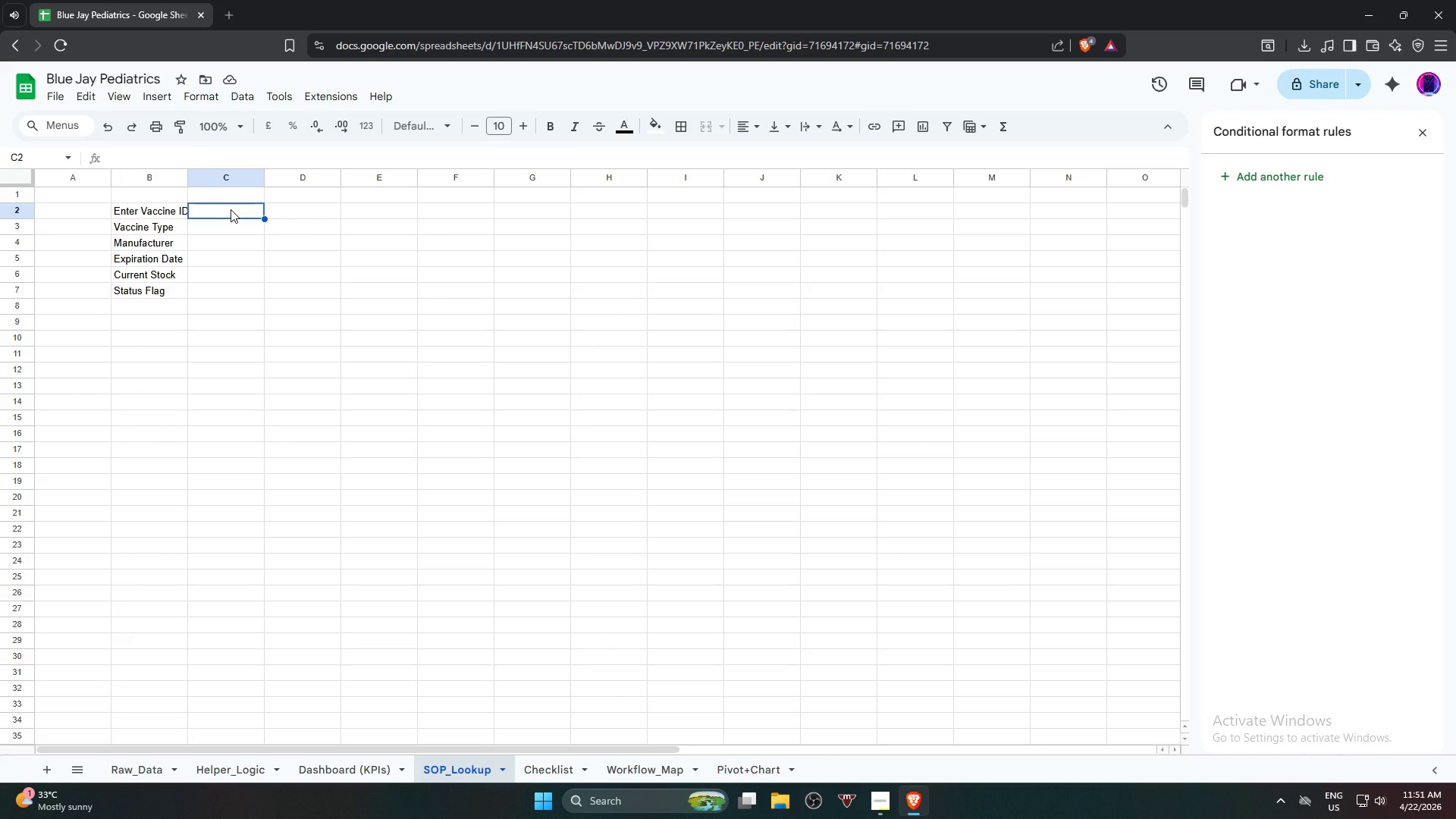 
mouse_move([143, 745])
 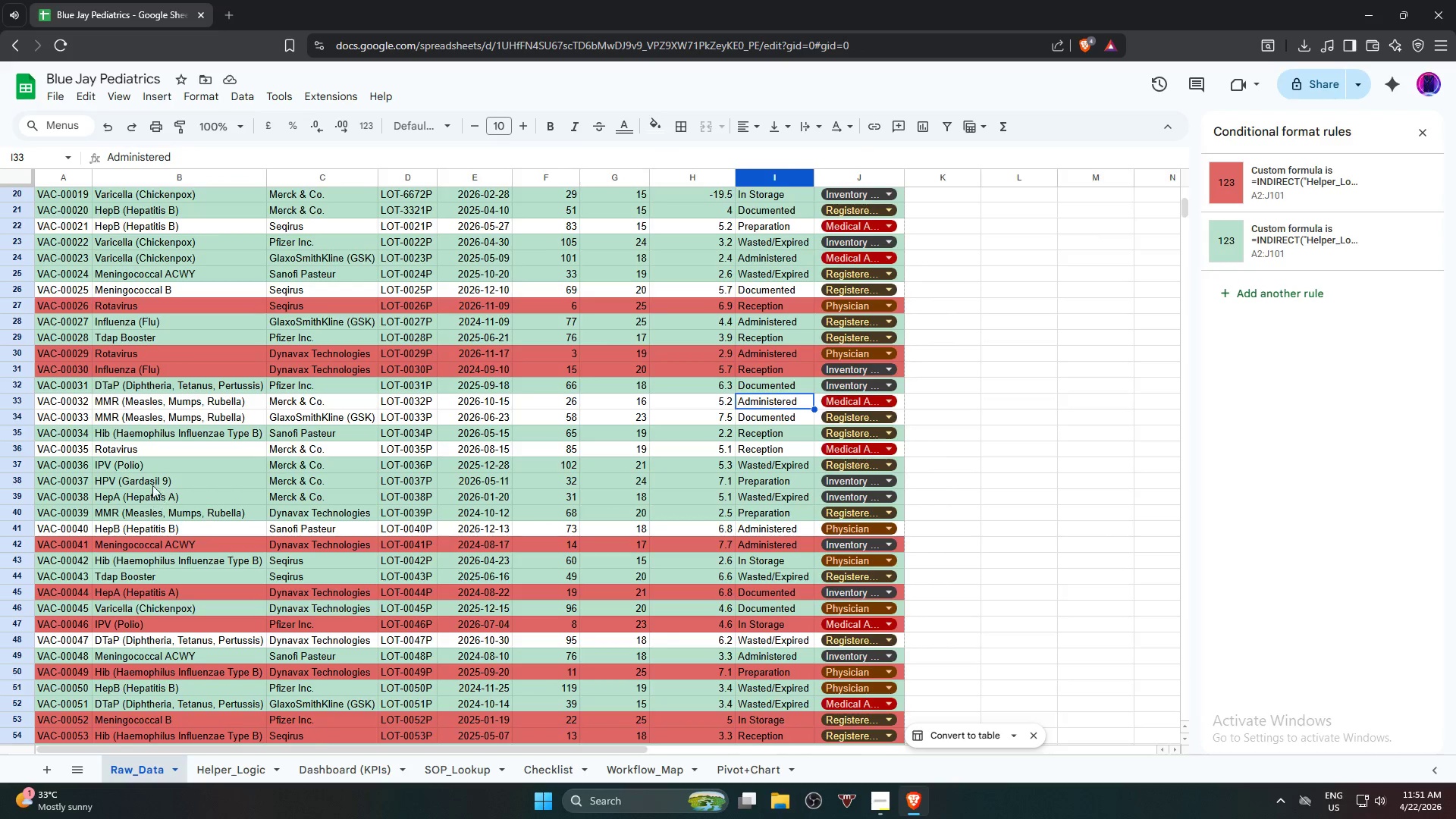 
scroll: coordinate [146, 451], scroll_direction: up, amount: 12.0
 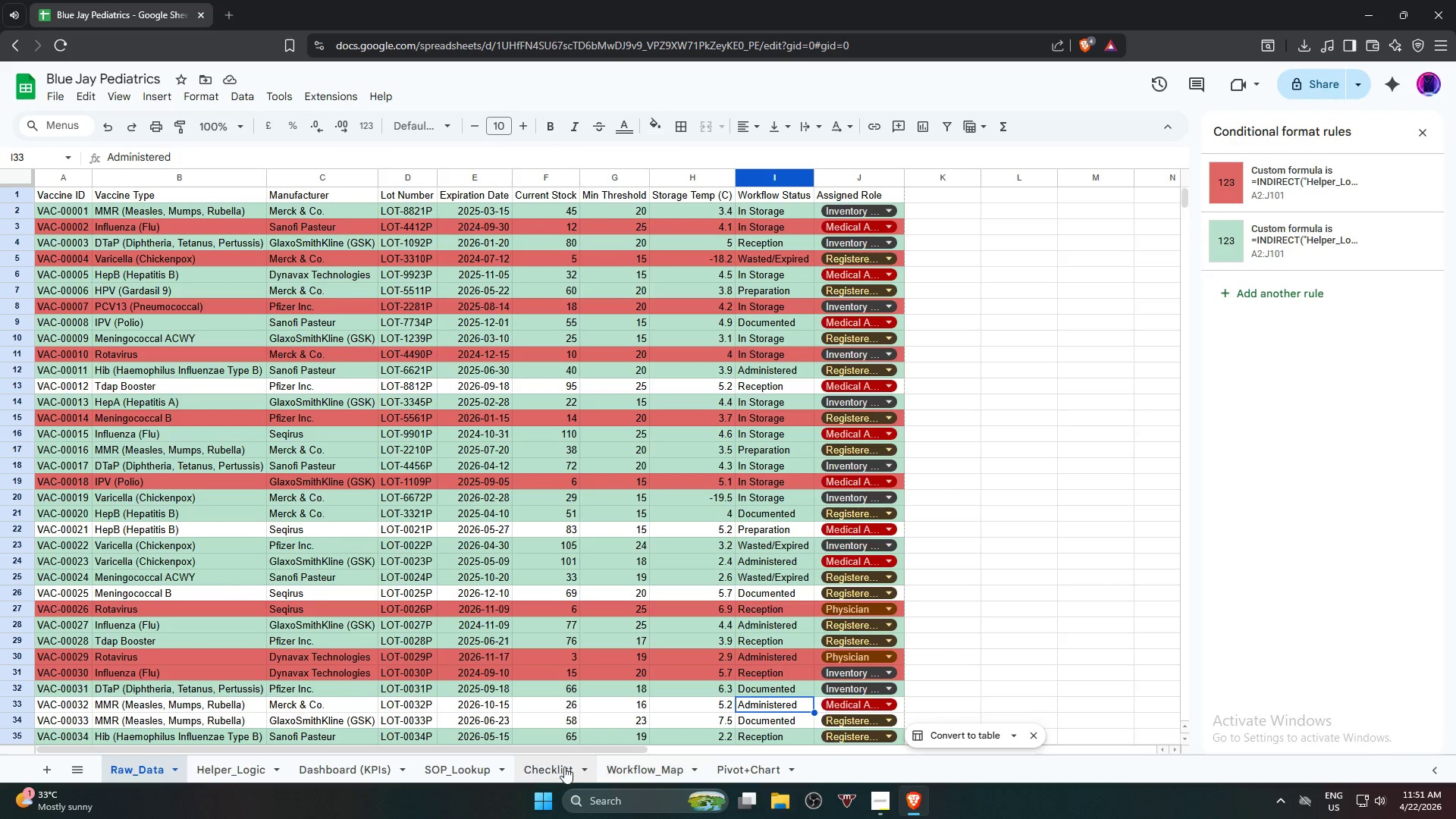 
left_click([432, 774])
 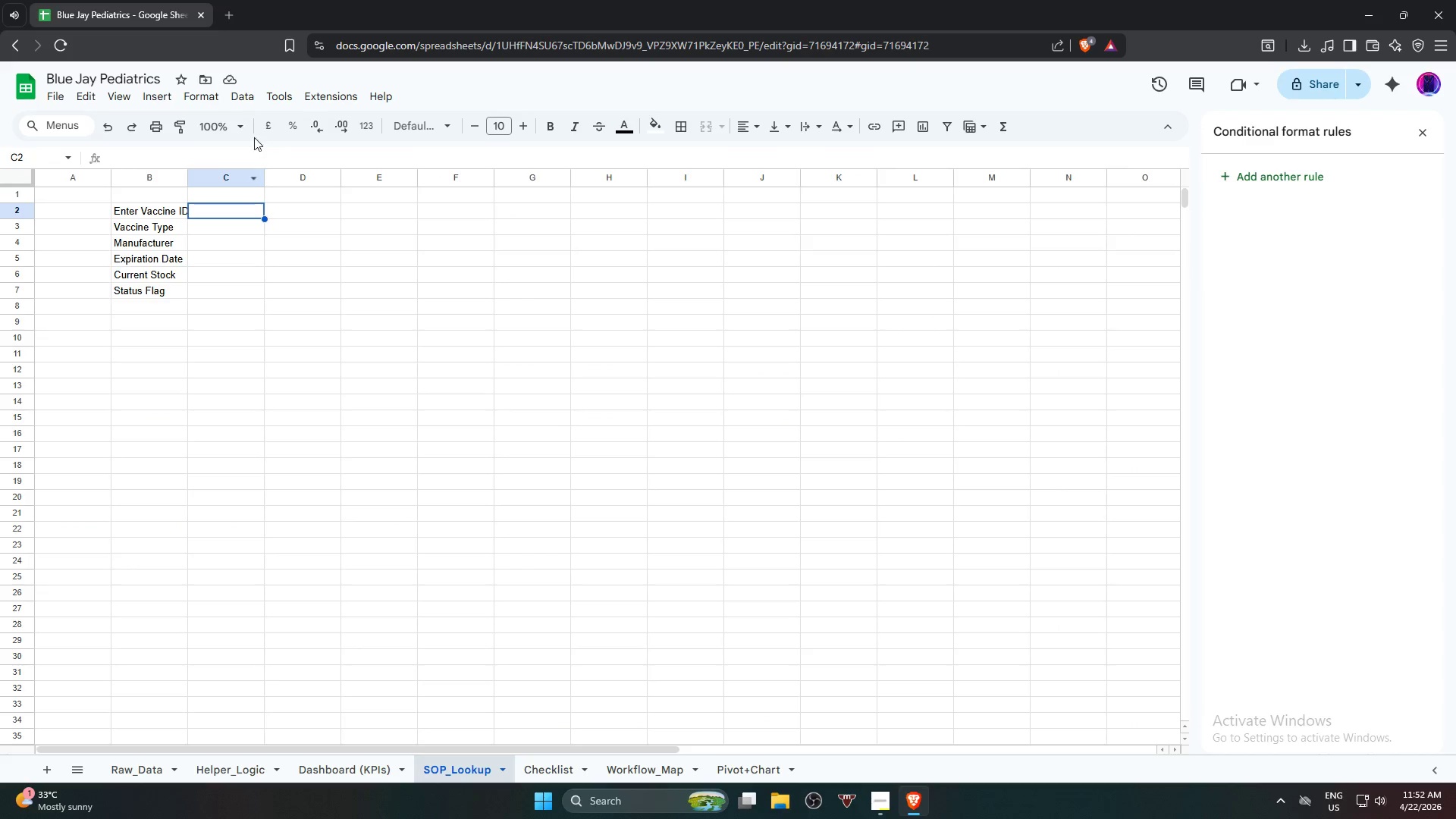 
mouse_move([251, 117])
 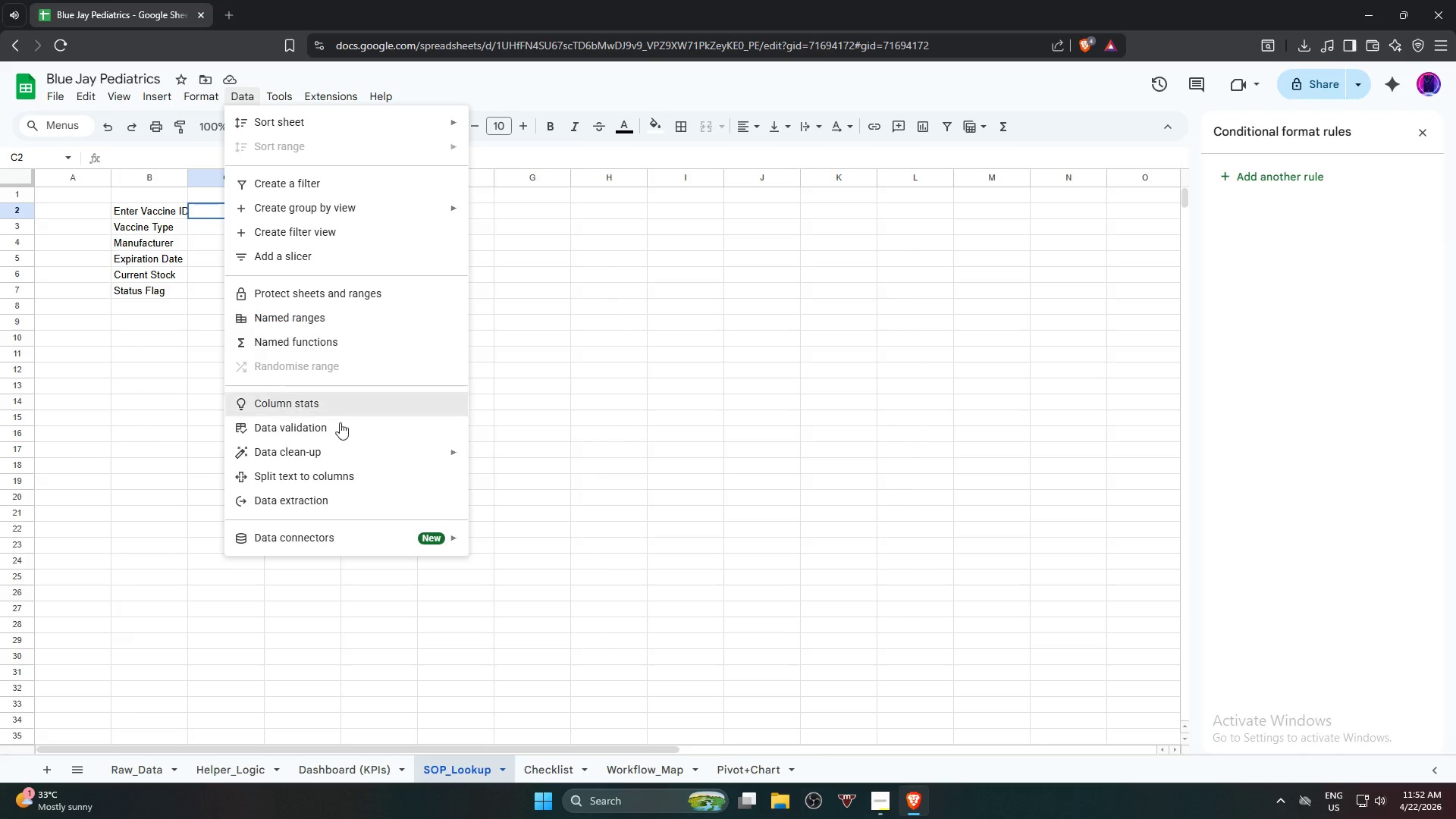 
mouse_move([352, 439])
 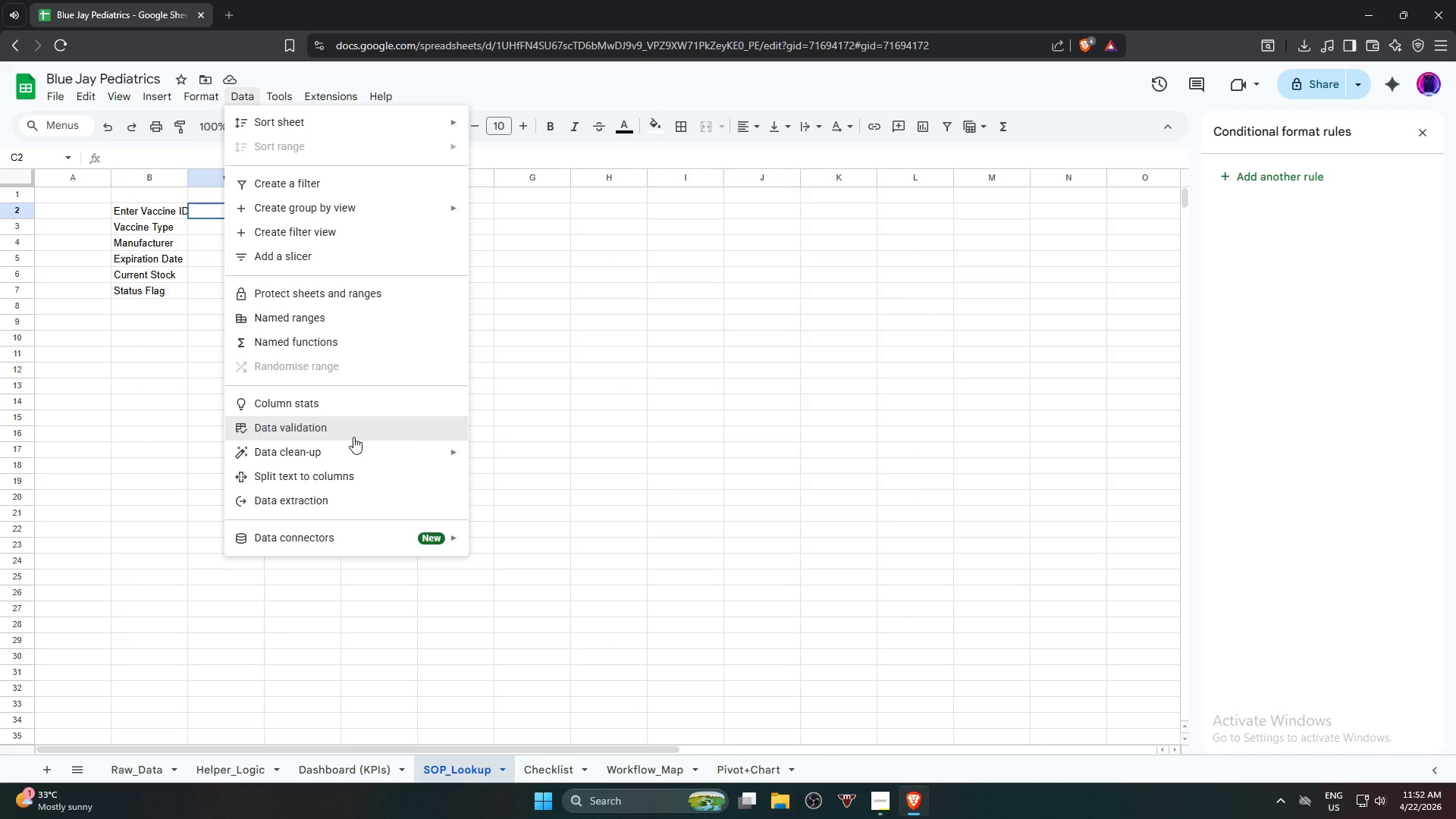 
left_click([353, 437])
 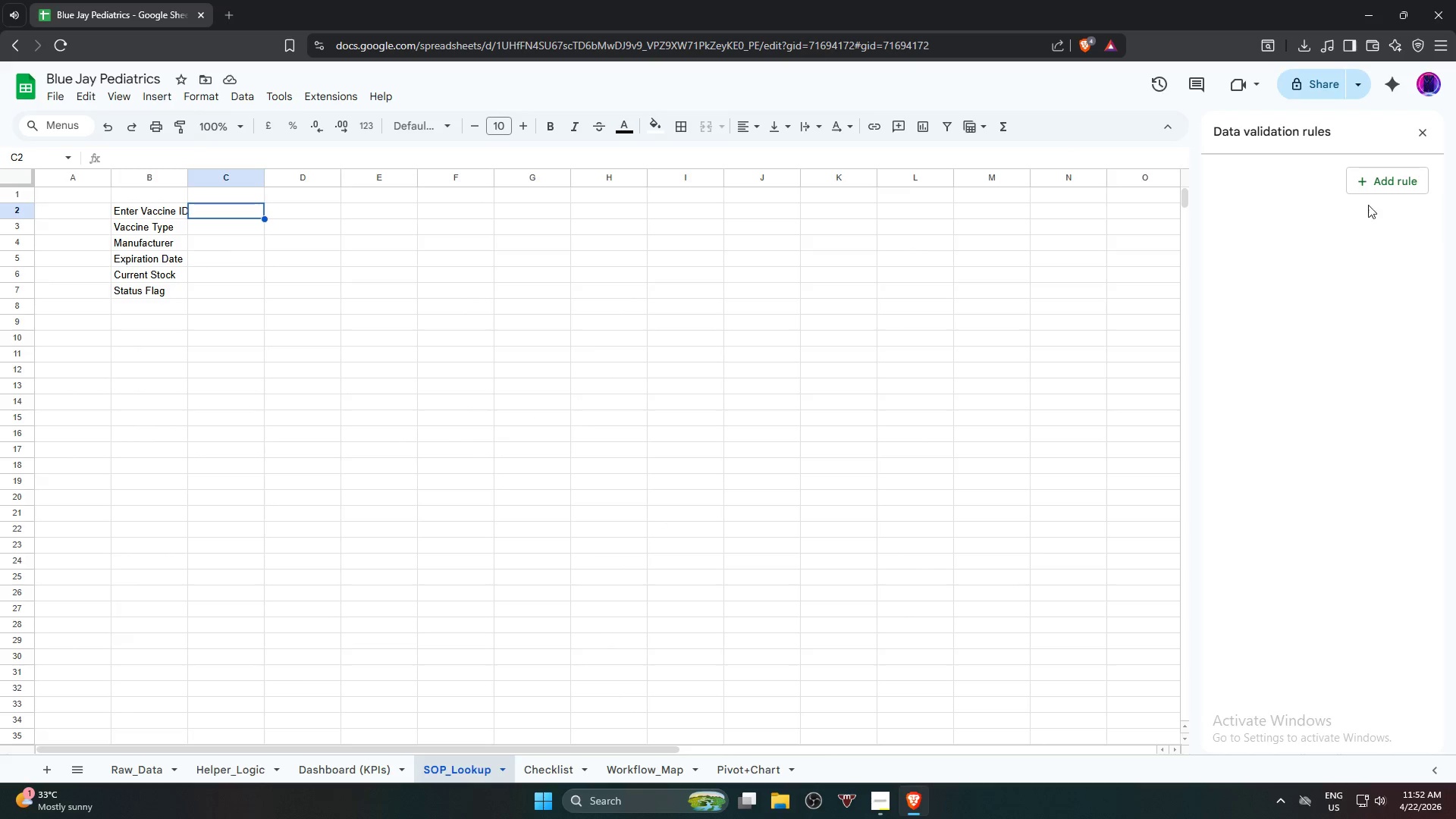 
left_click([1398, 184])
 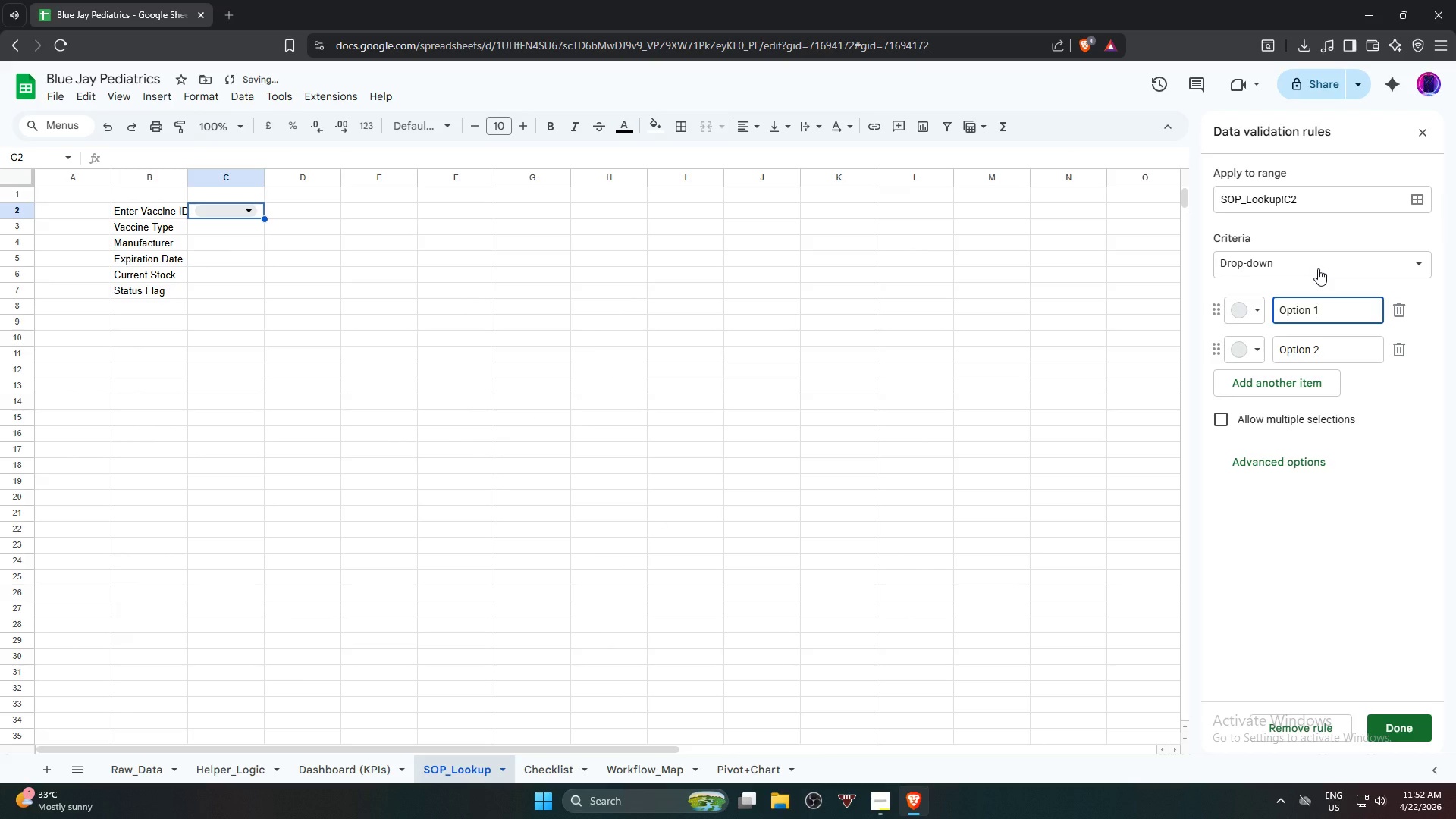 
left_click([1318, 268])
 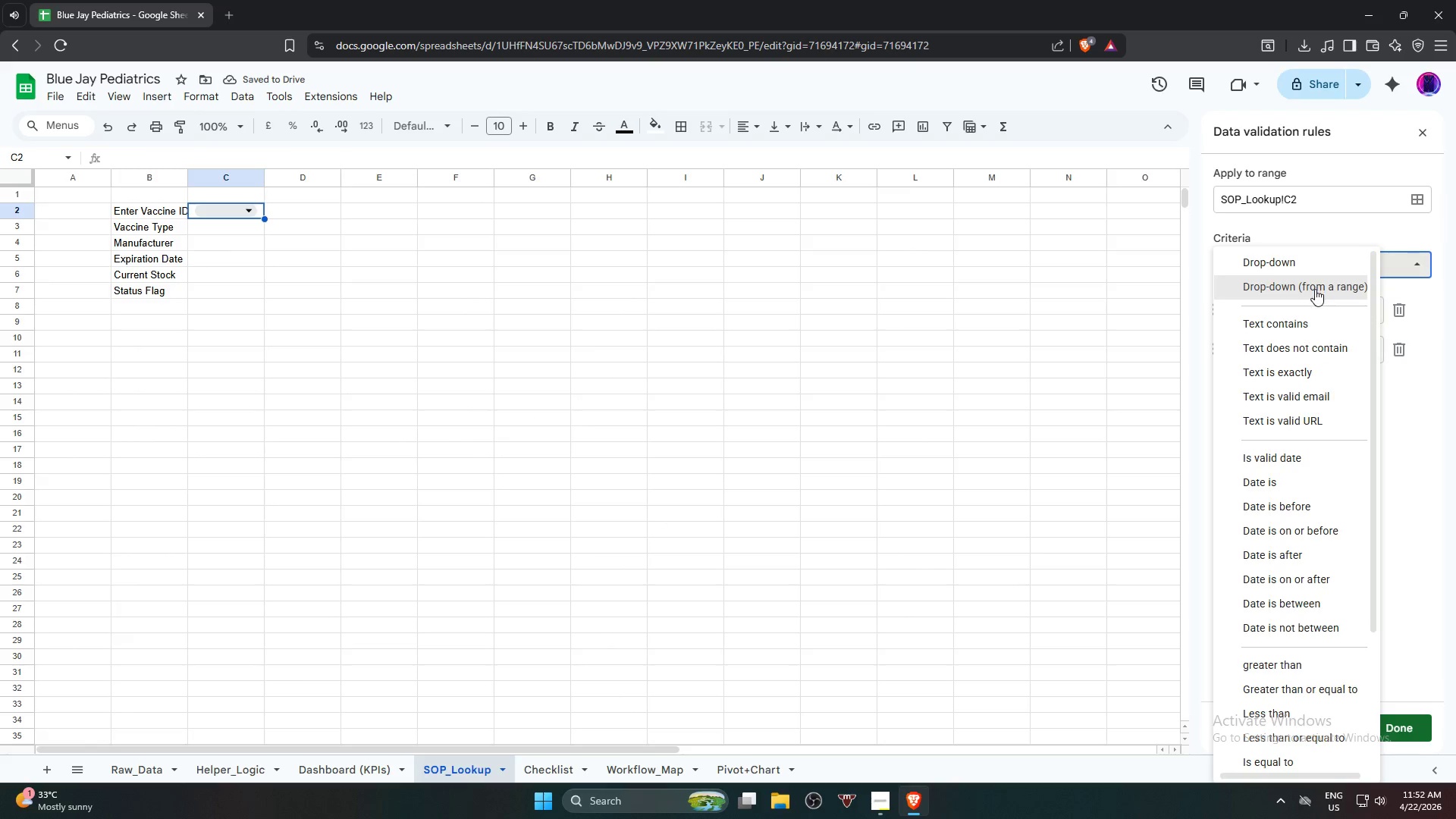 
left_click([1315, 289])
 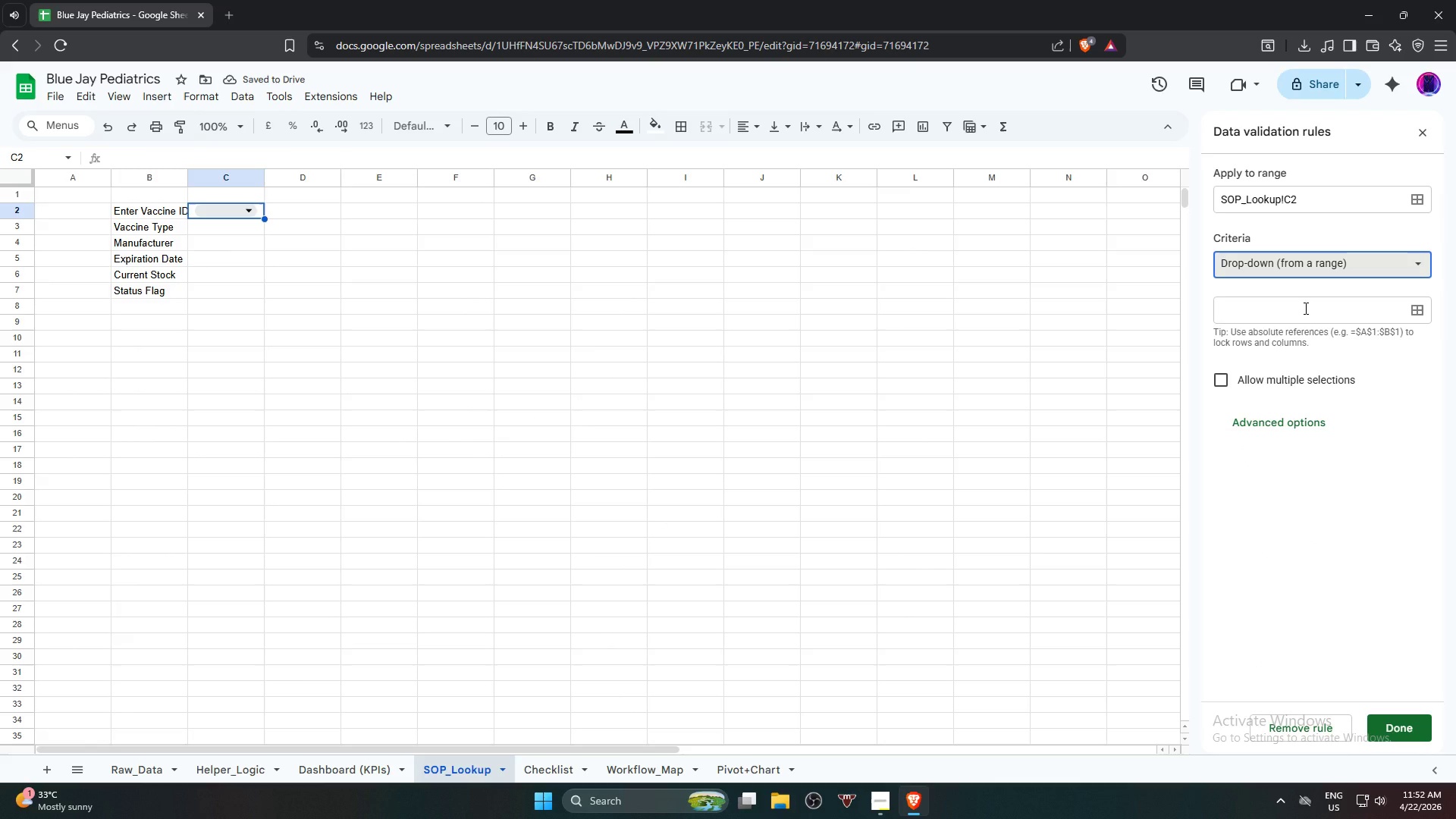 
left_click([1304, 308])
 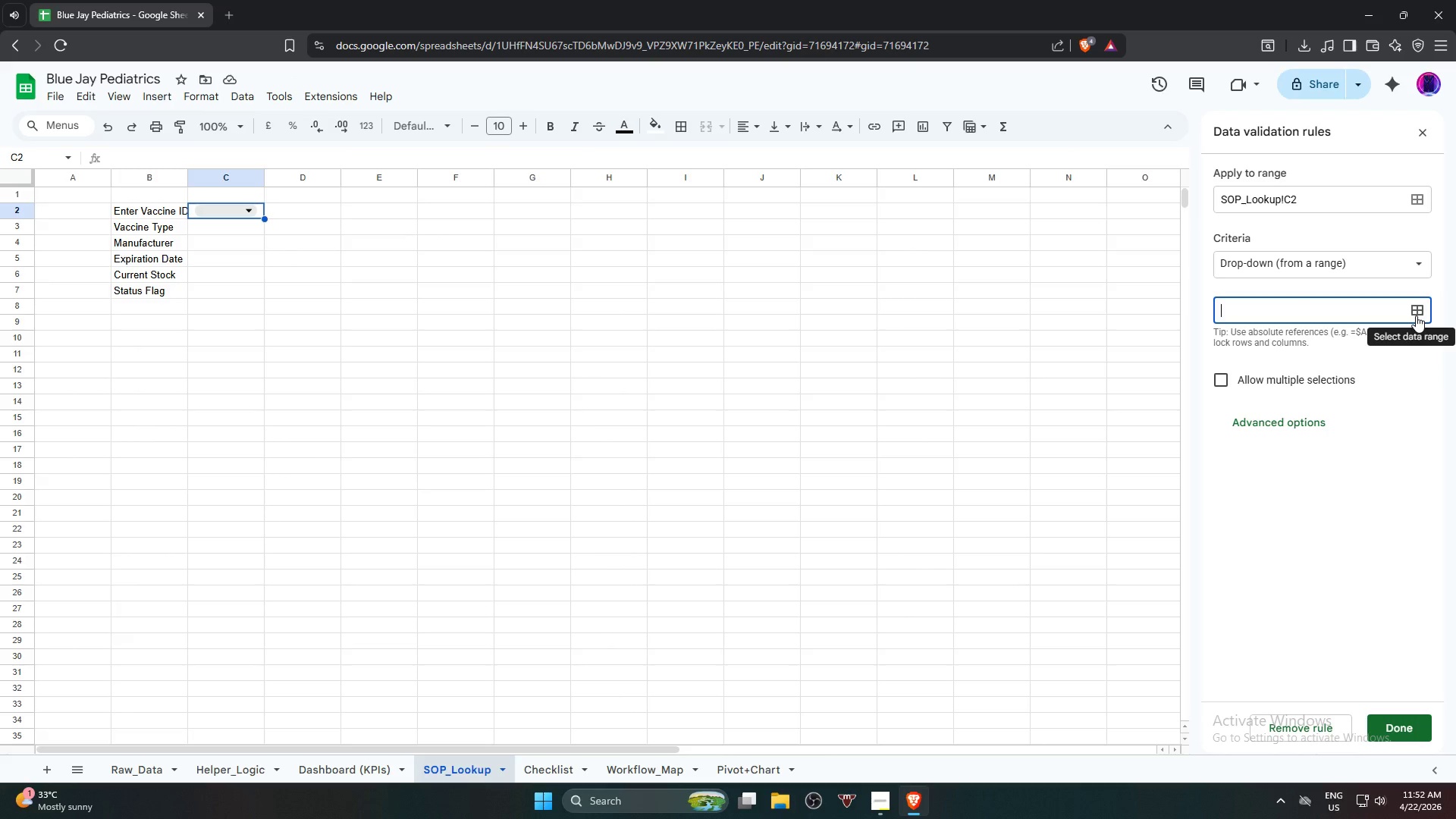 
left_click([1416, 315])
 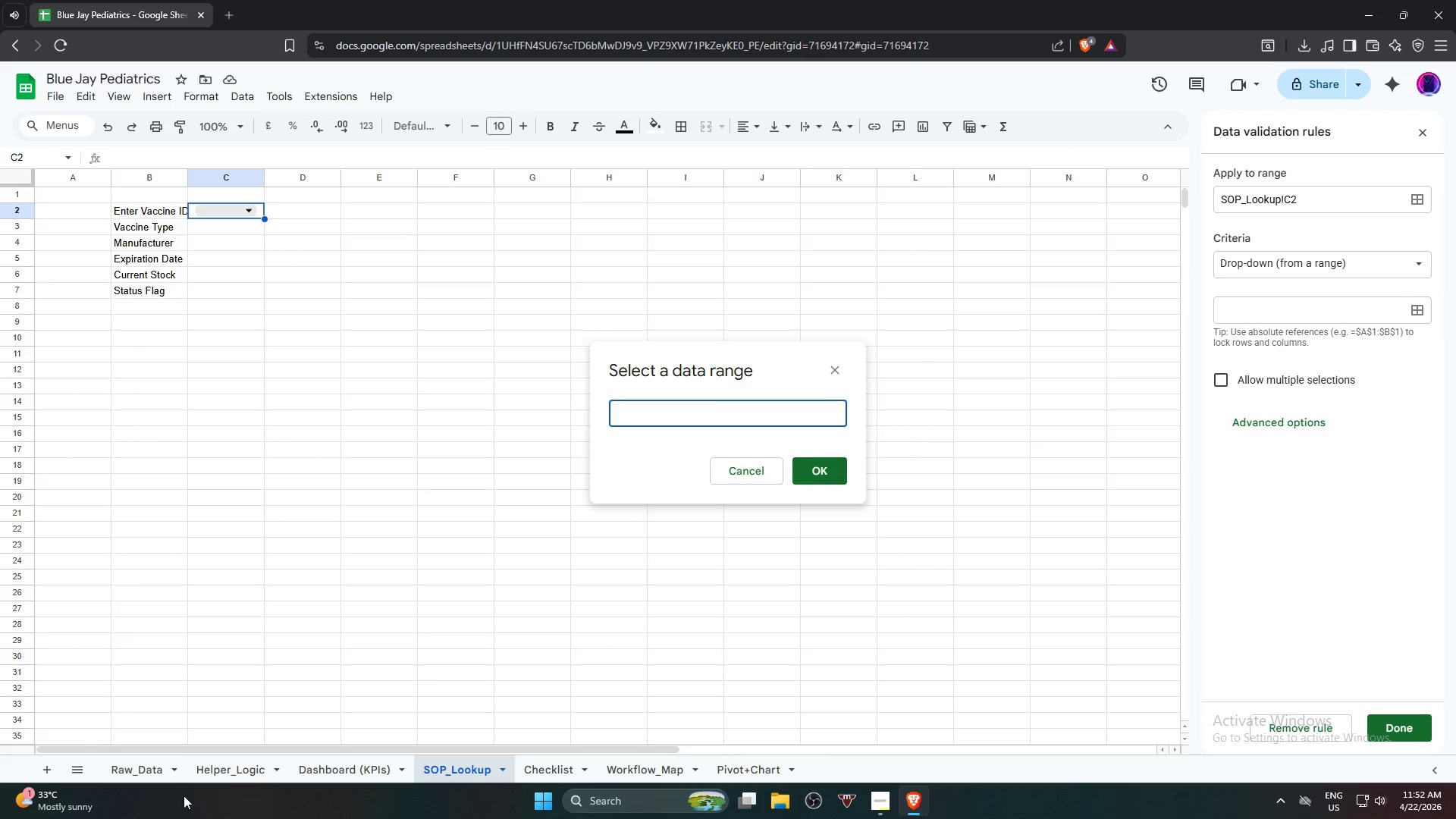 
scroll: coordinate [138, 342], scroll_direction: up, amount: 5.0
 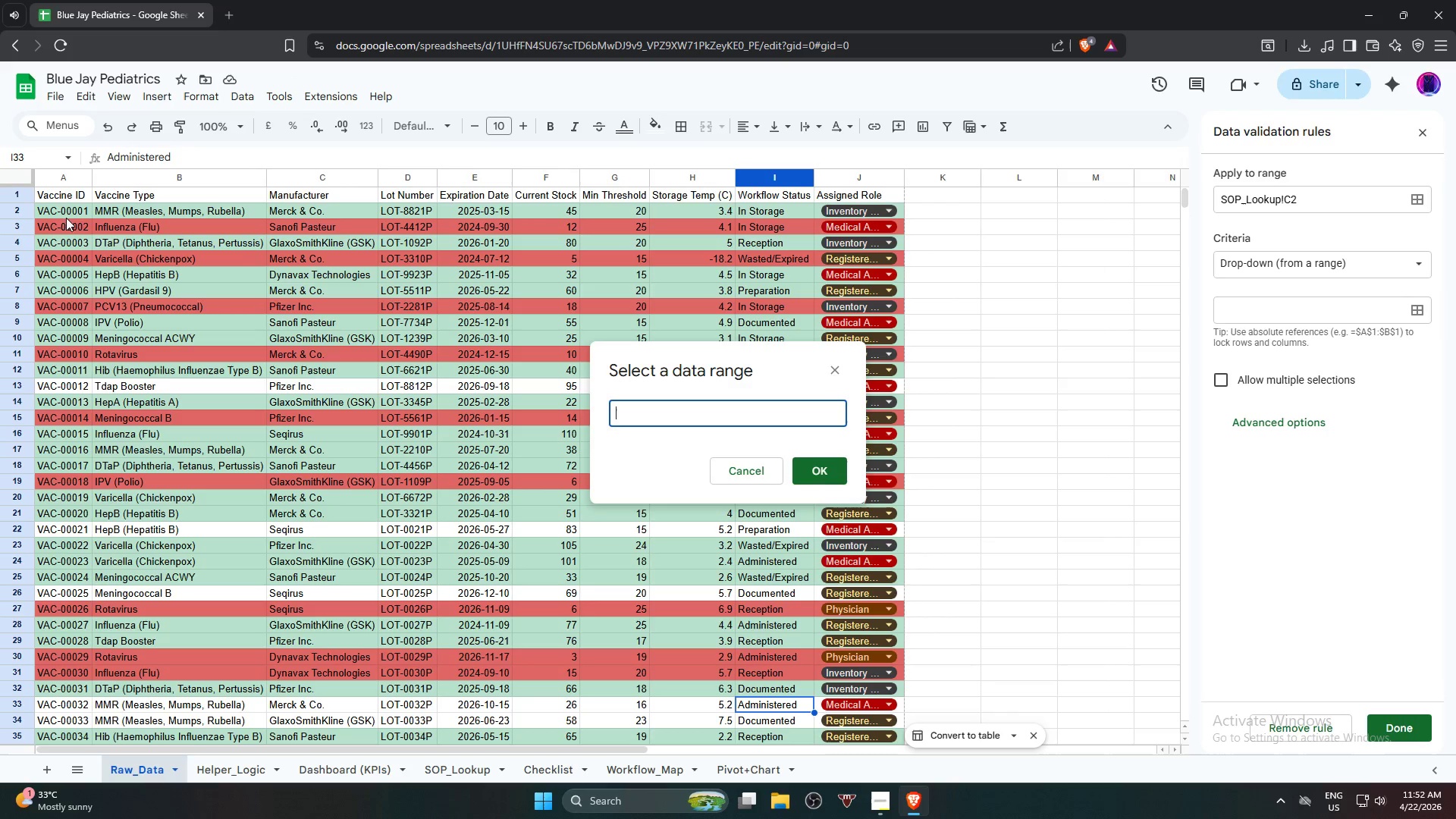 
hold_key(key=ShiftLeft, duration=1.55)
left_click([68, 212])
 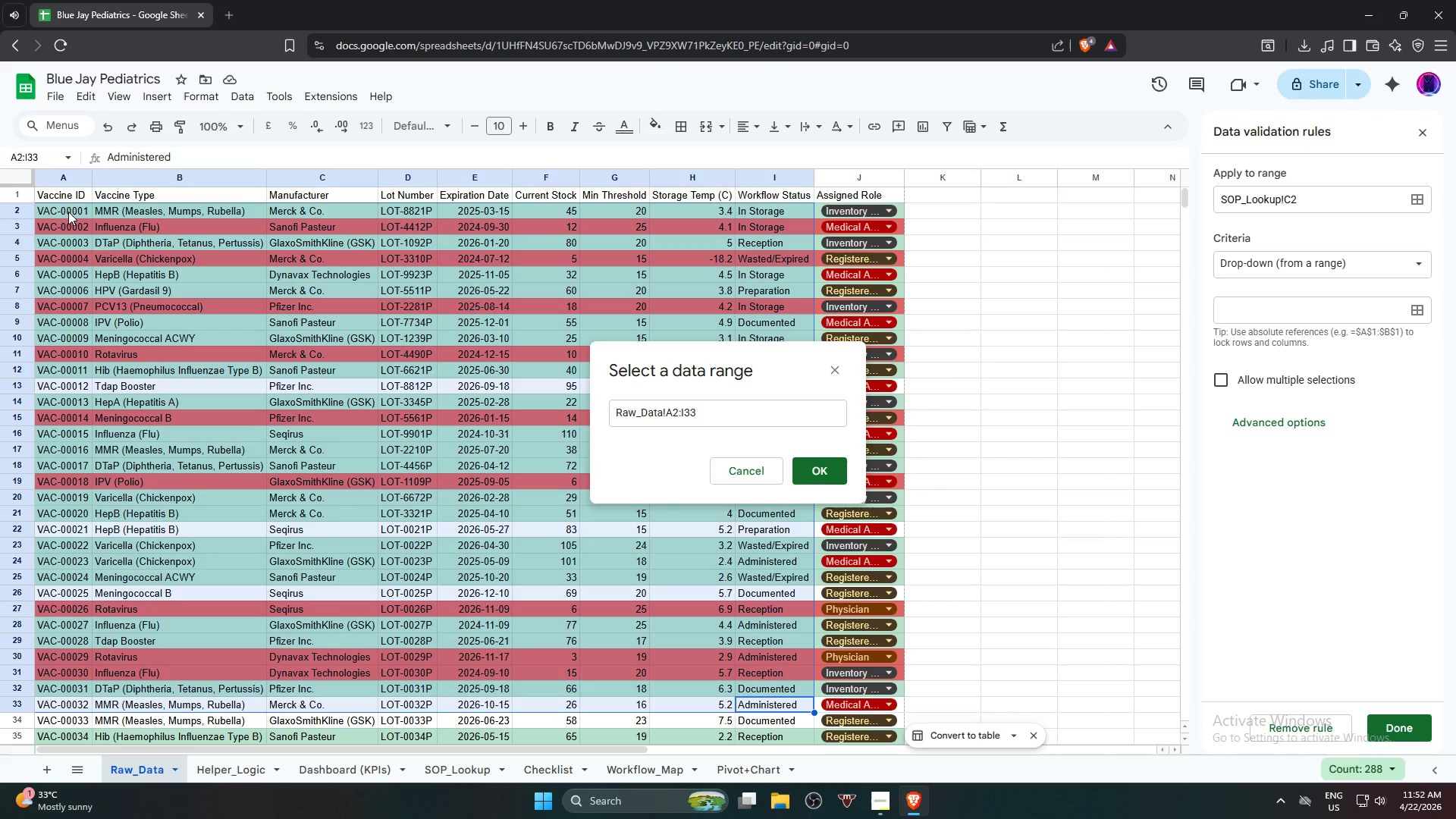 
left_click([68, 212])
 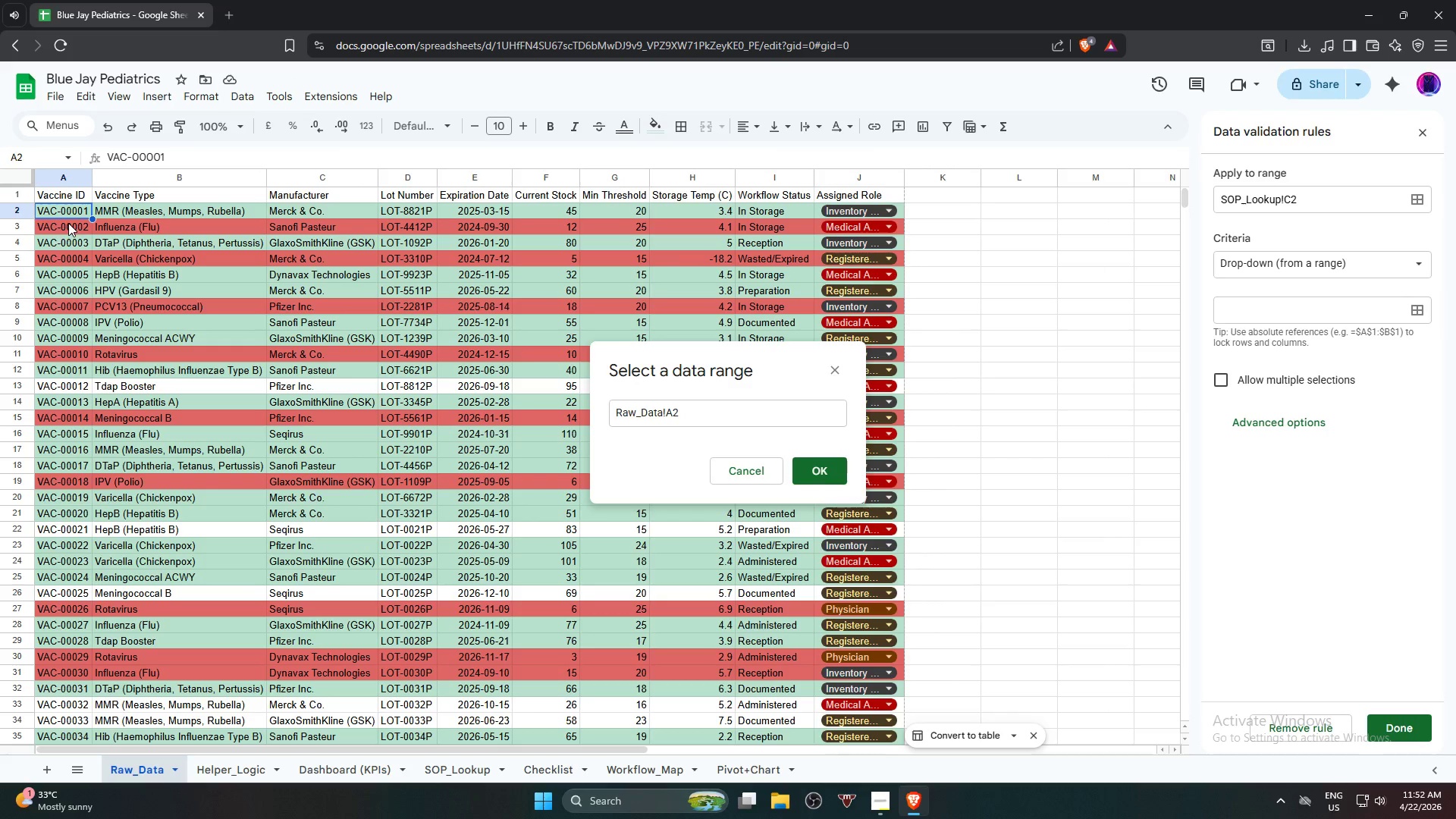 
scroll: coordinate [84, 422], scroll_direction: down, amount: 16.0
 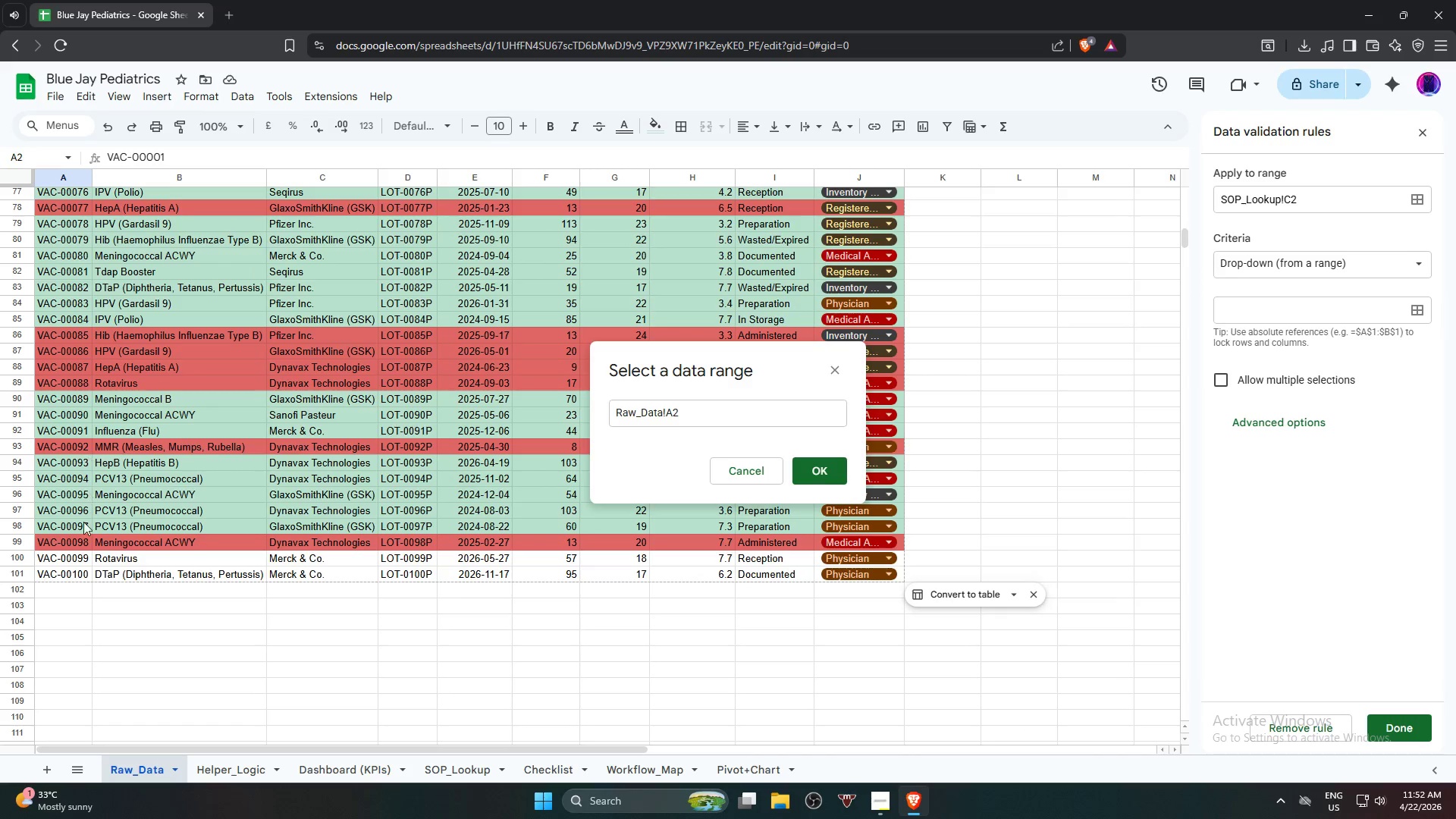 
hold_key(key=ShiftLeft, duration=1.59)
 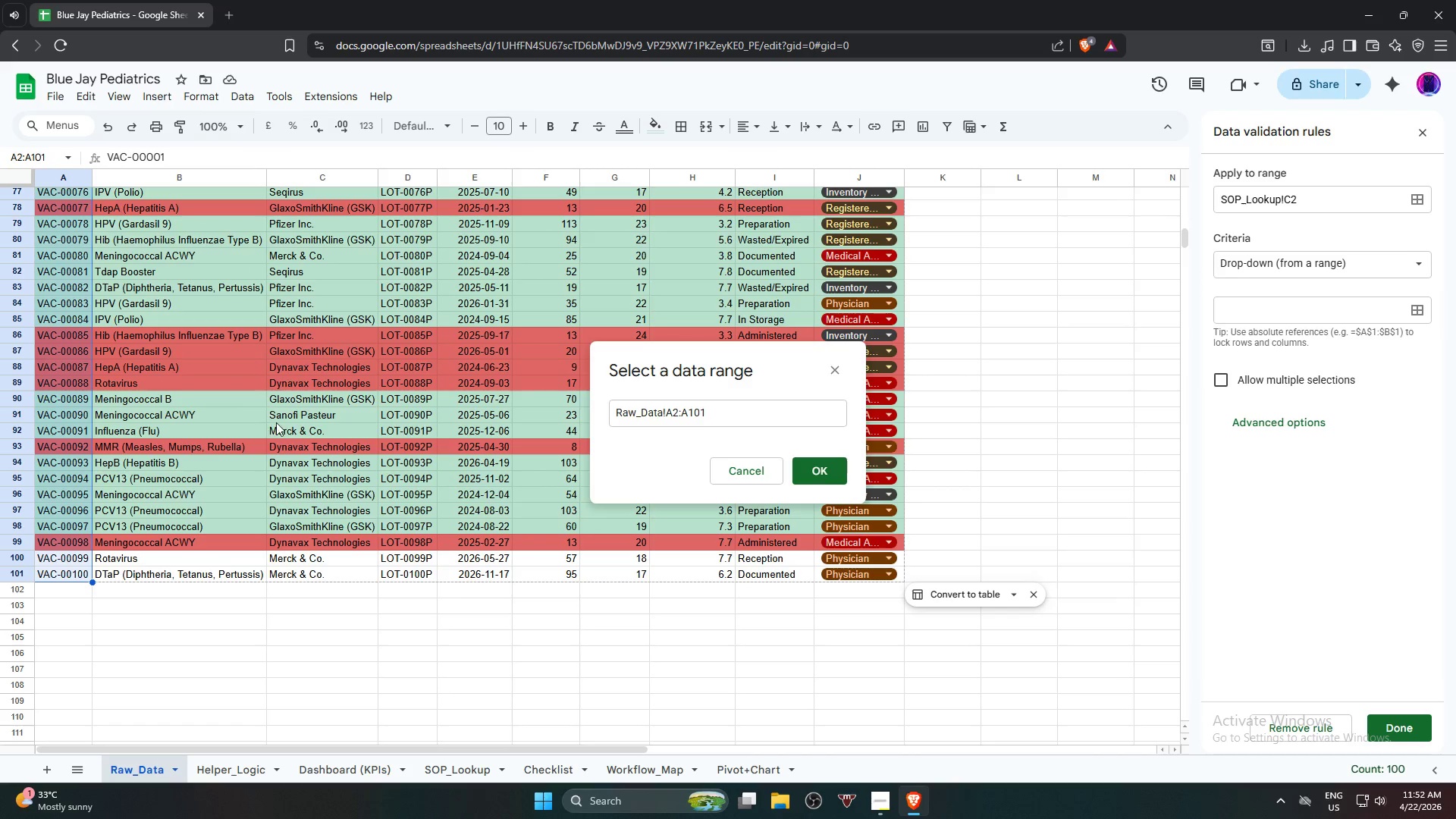 
scroll: coordinate [282, 419], scroll_direction: up, amount: 18.0
 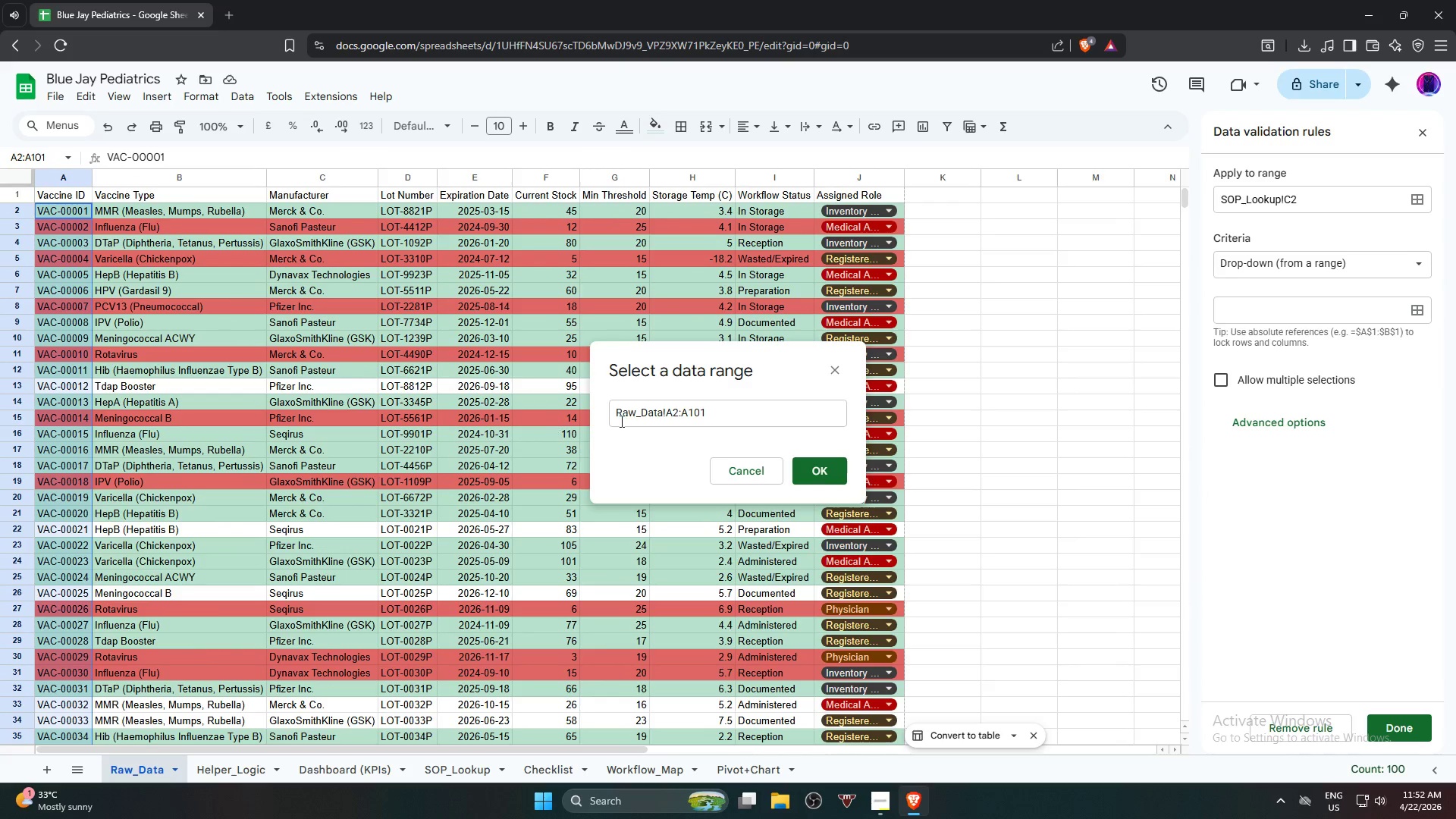 
left_click([816, 468])
 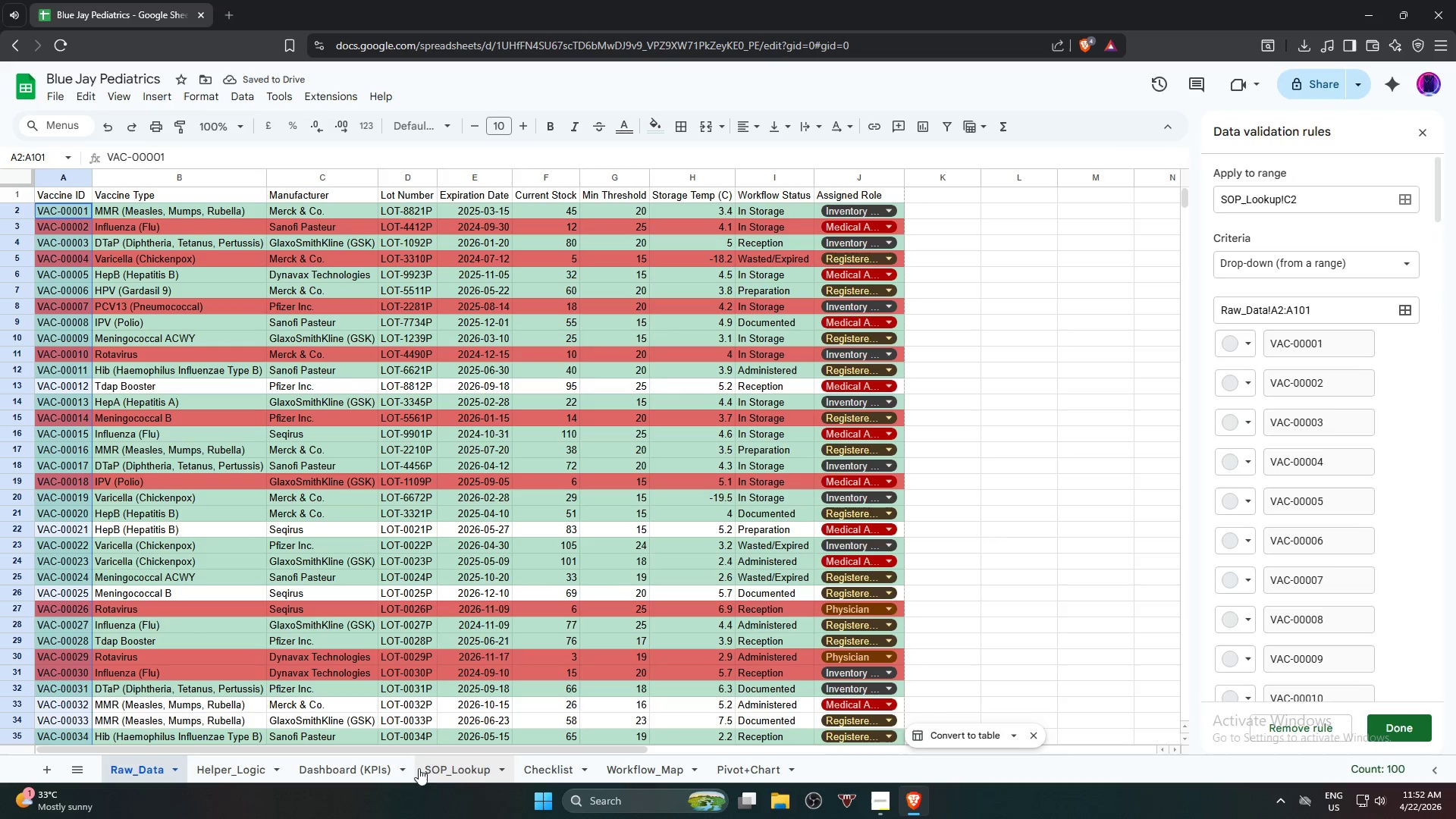 
left_click([462, 775])
 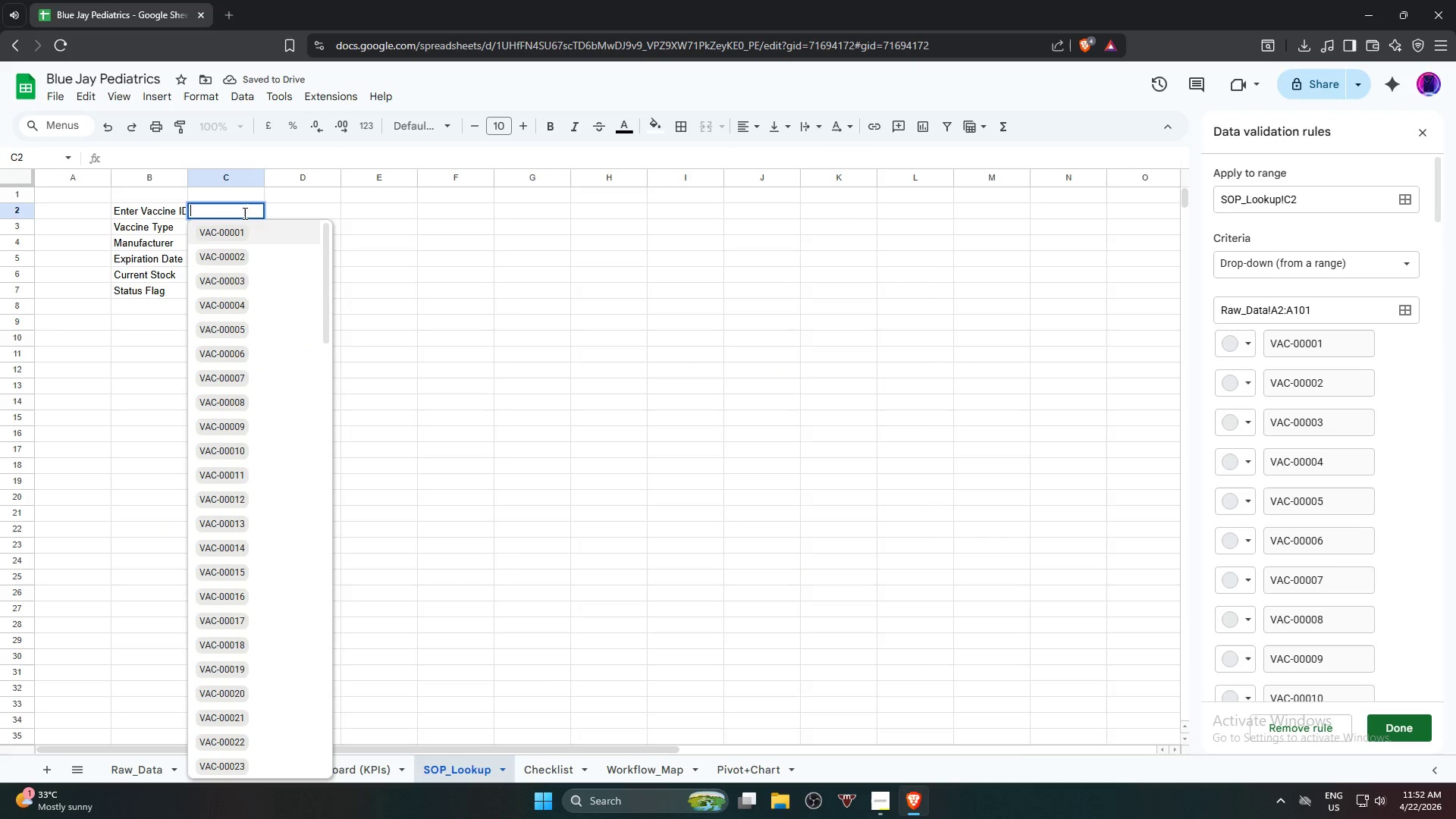 
left_click([425, 253])
 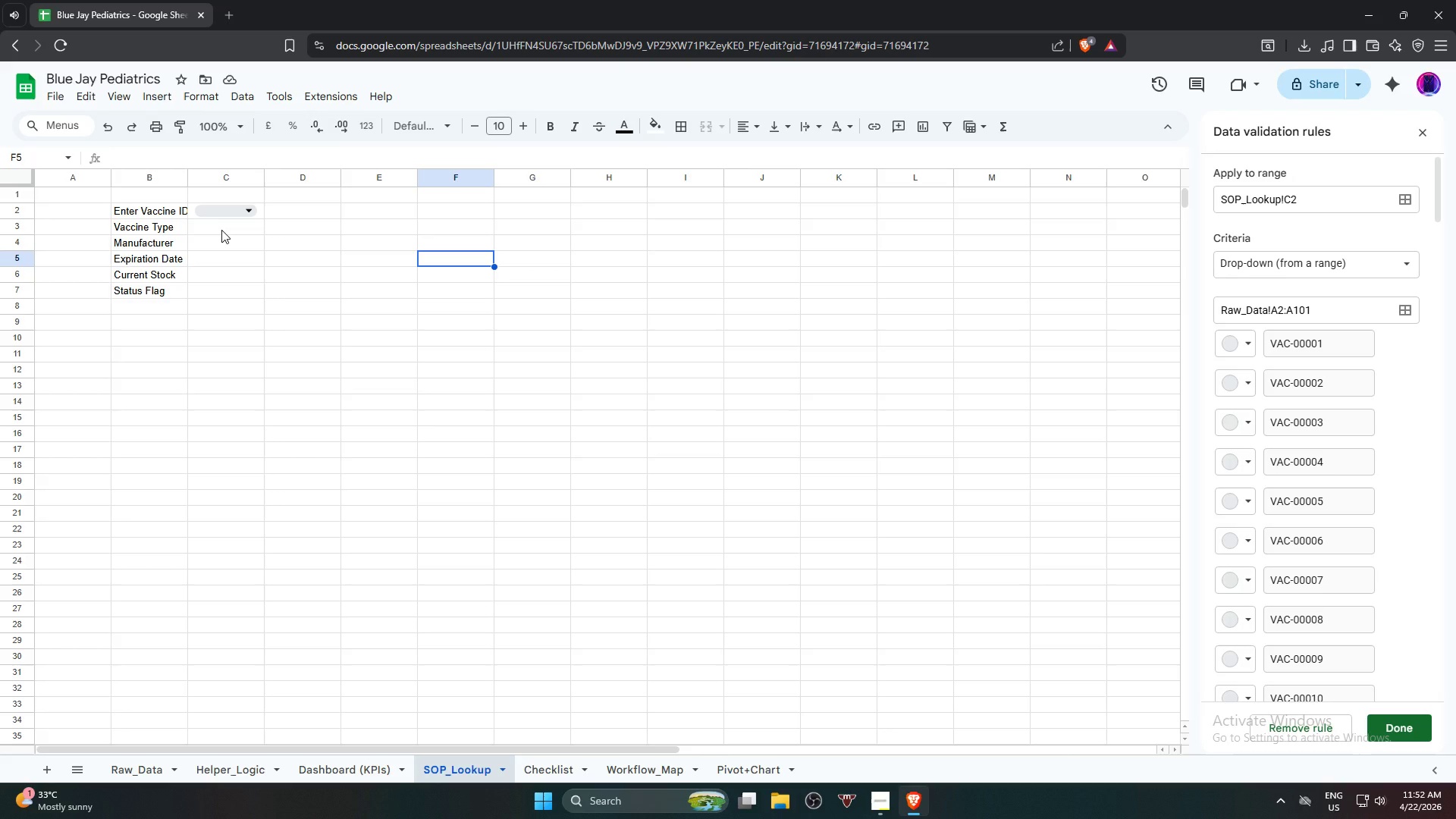 
wait(11.2)
 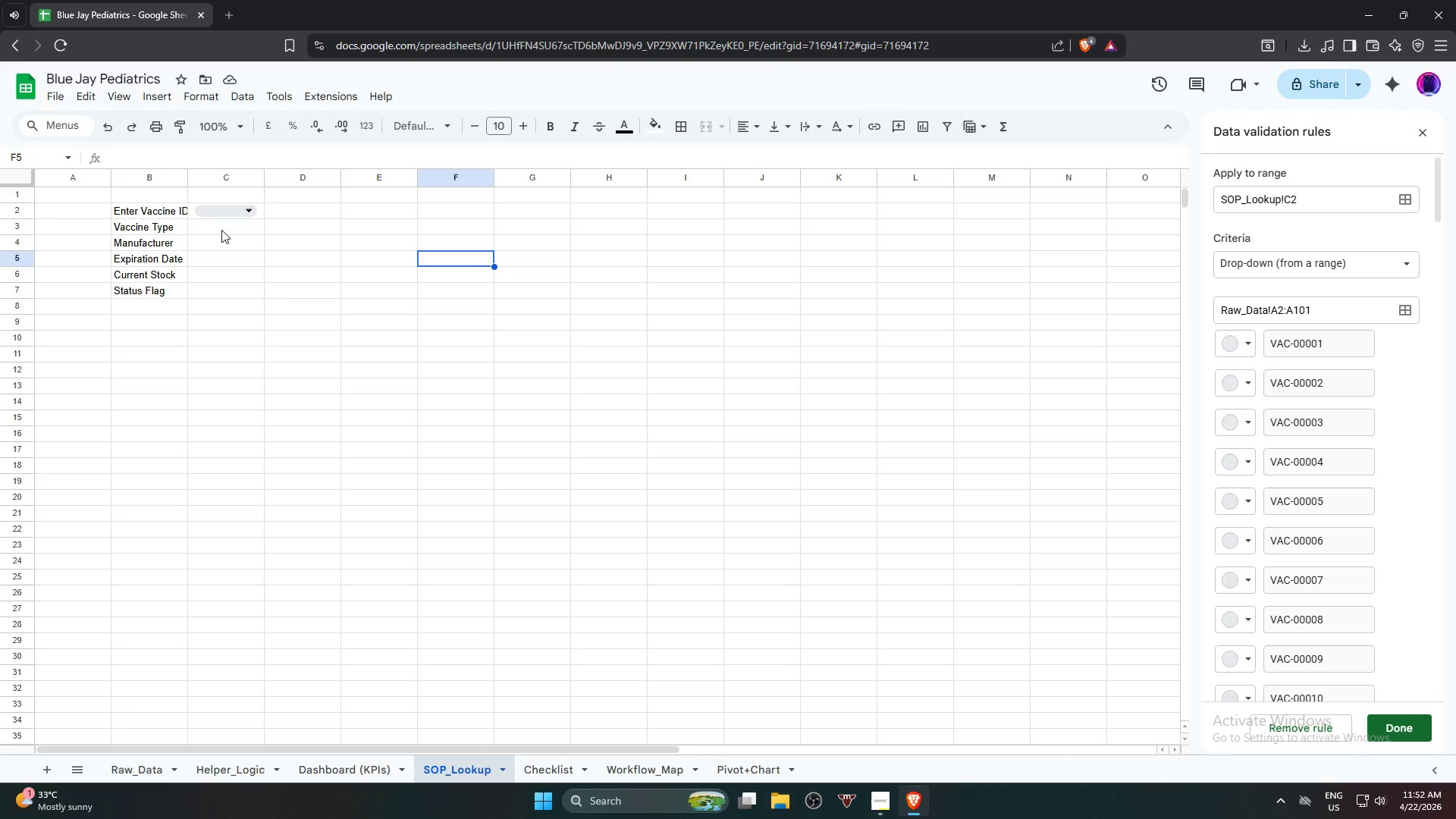 
left_click([221, 231])
 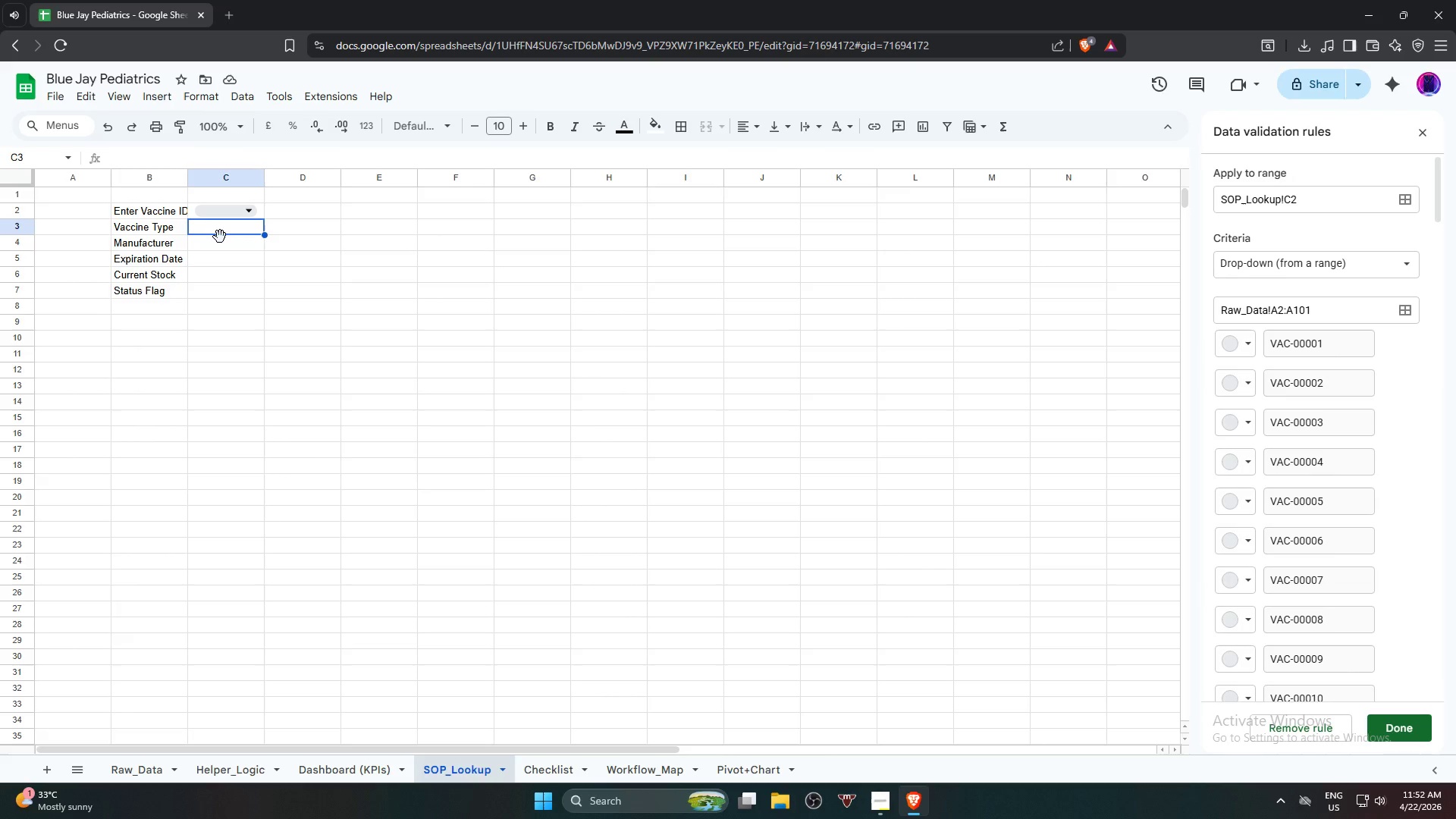 
wait(8.42)
 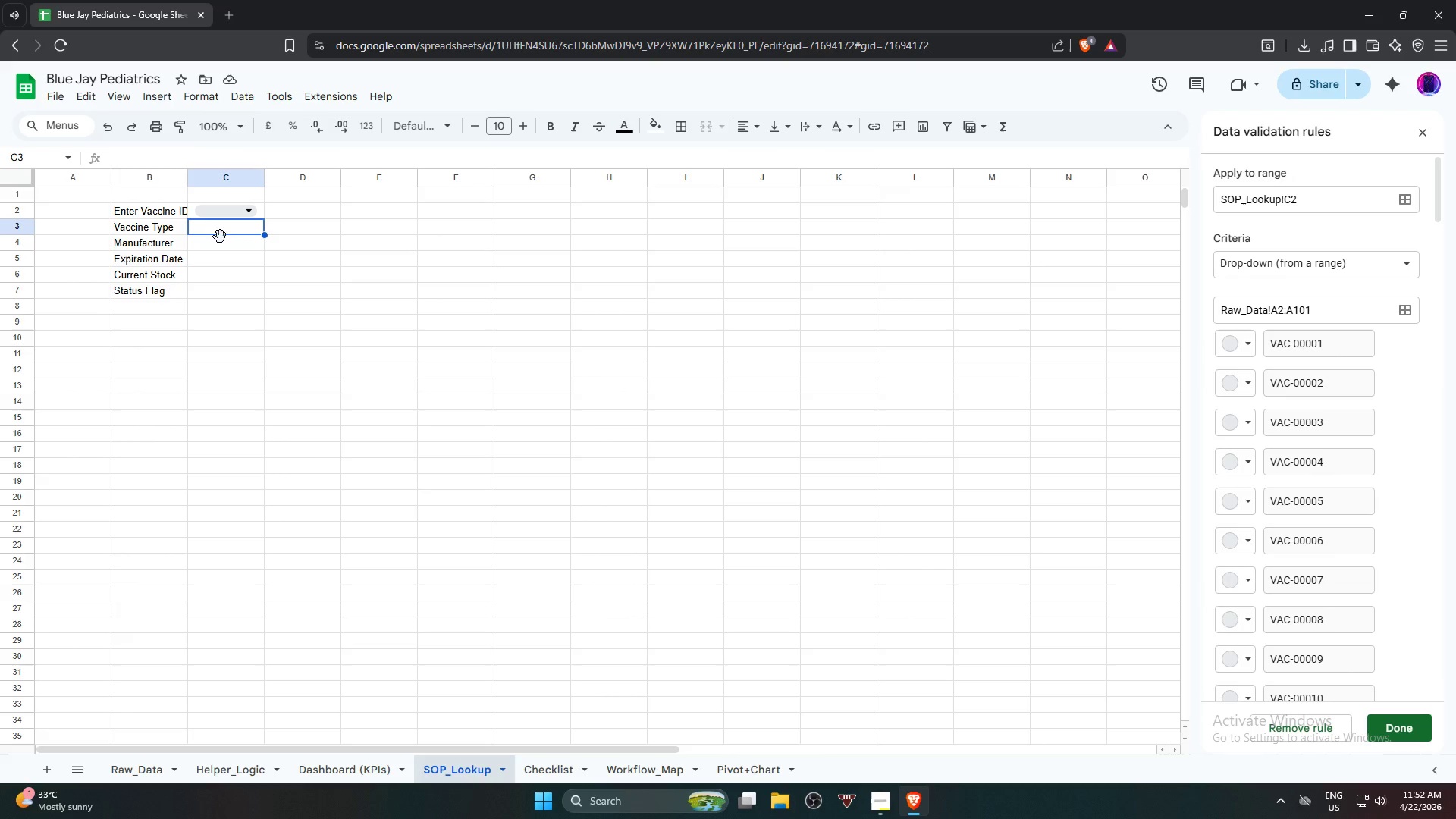 
key(Equal)
 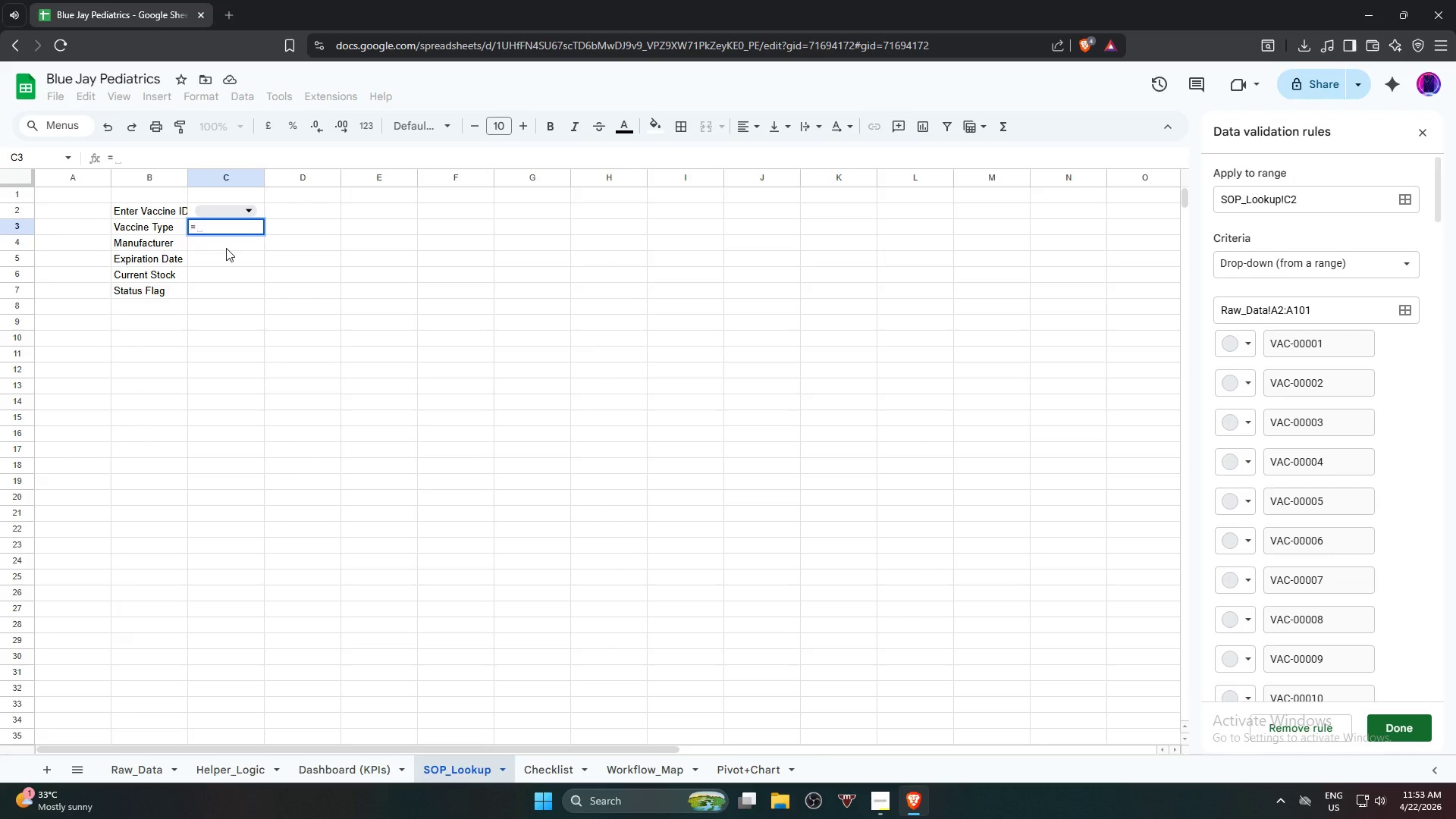 
type(if)
 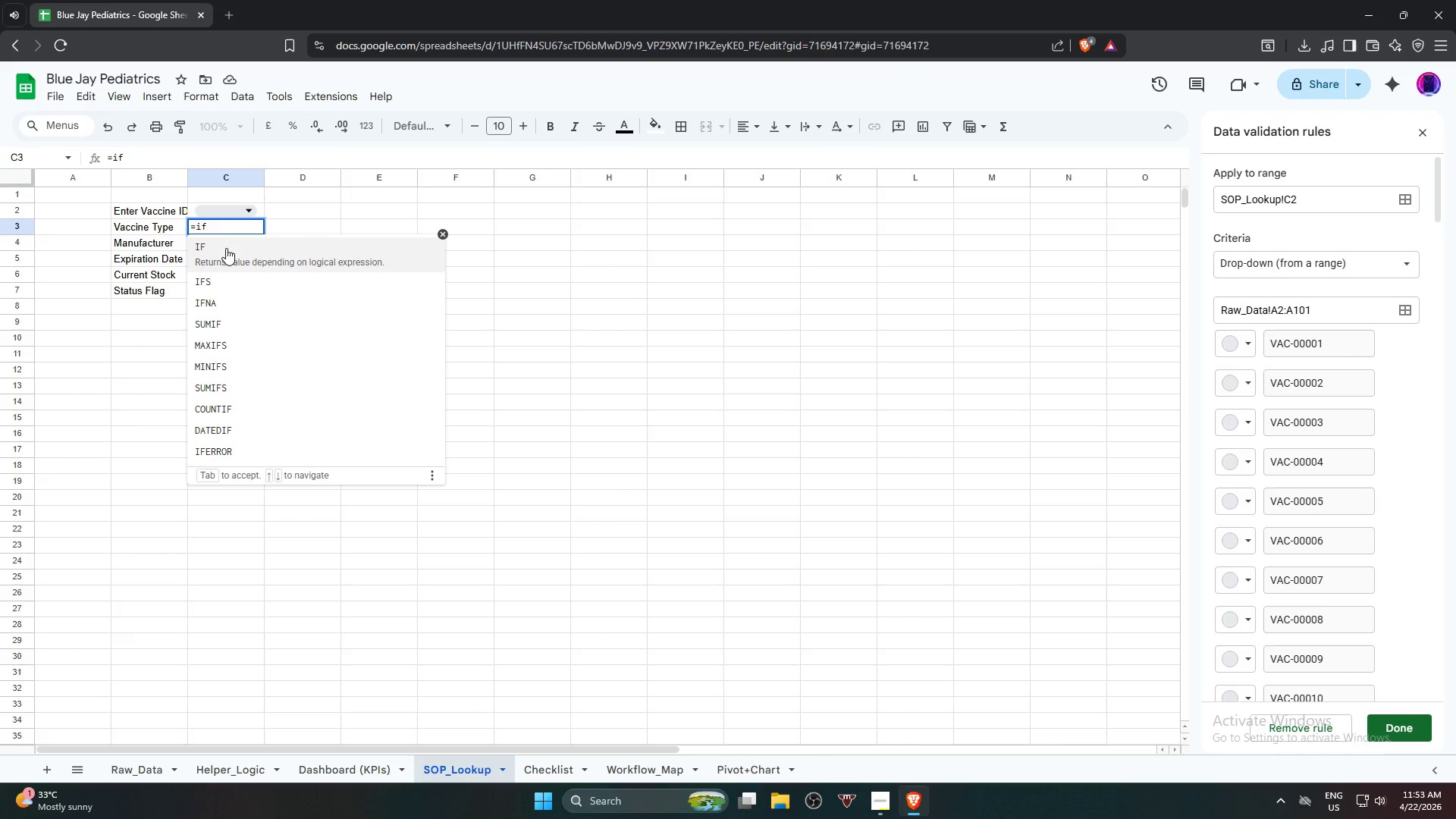 
left_click([226, 248])
 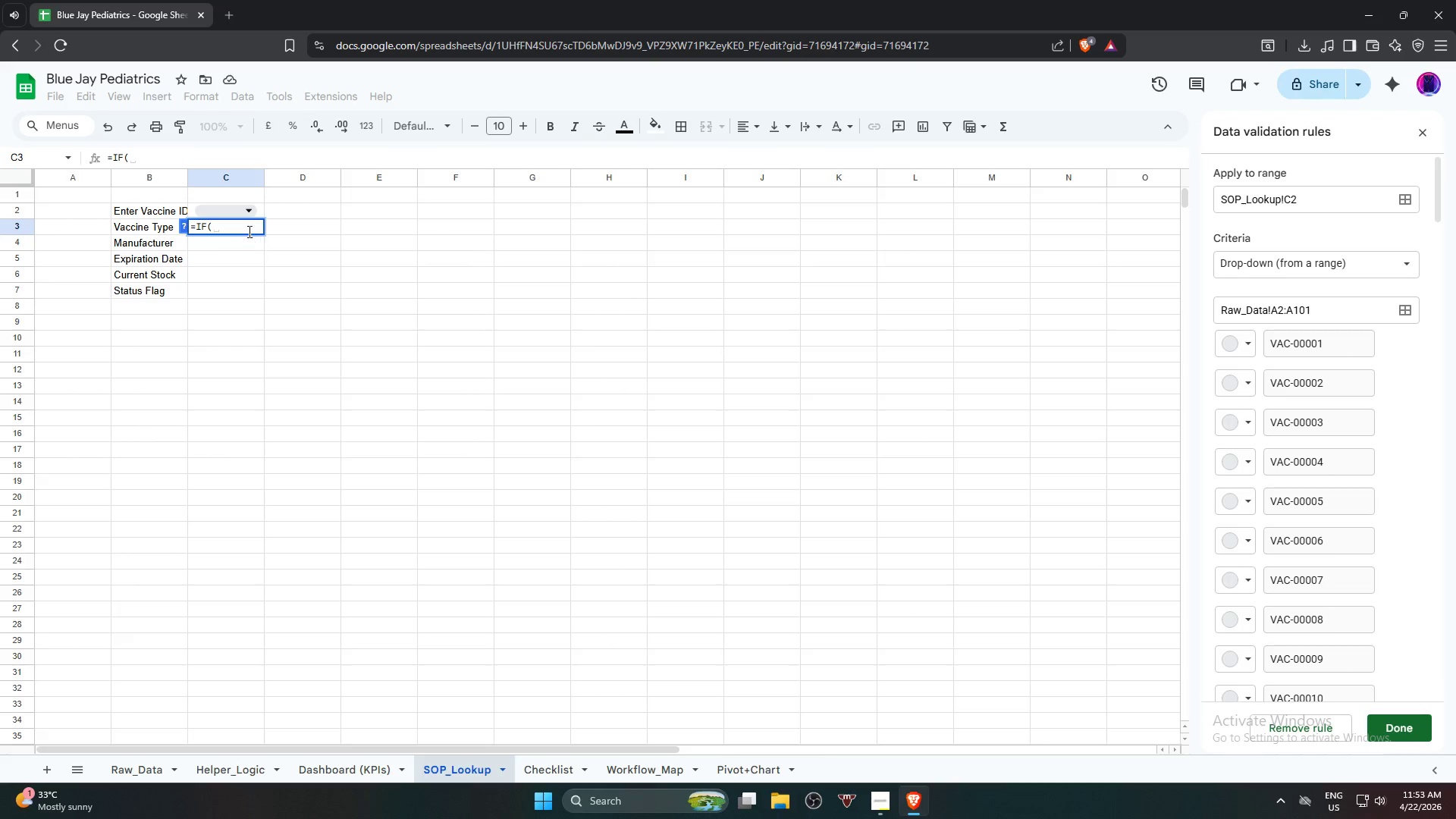 
key(Backspace)
 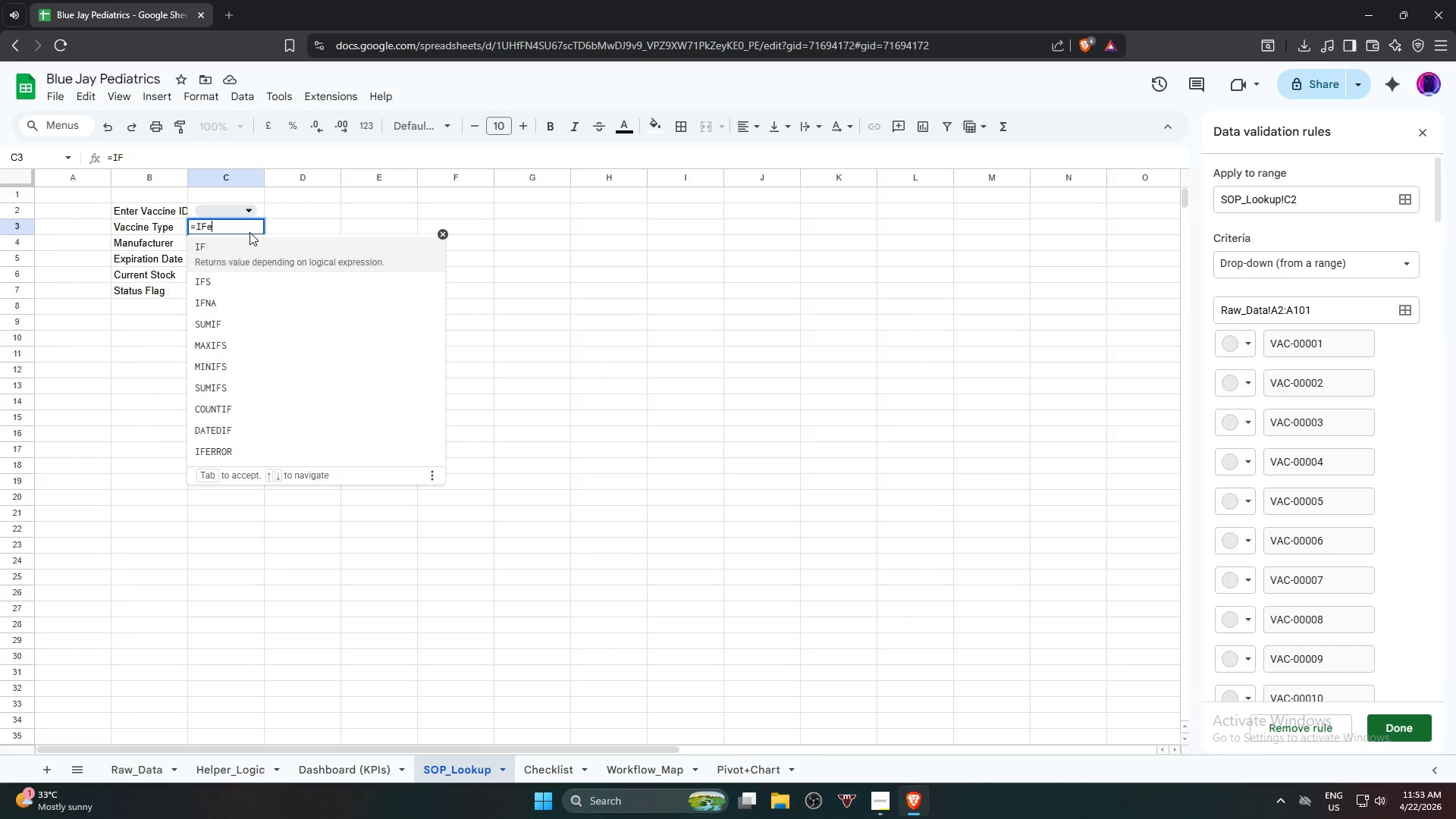 
key(E)
 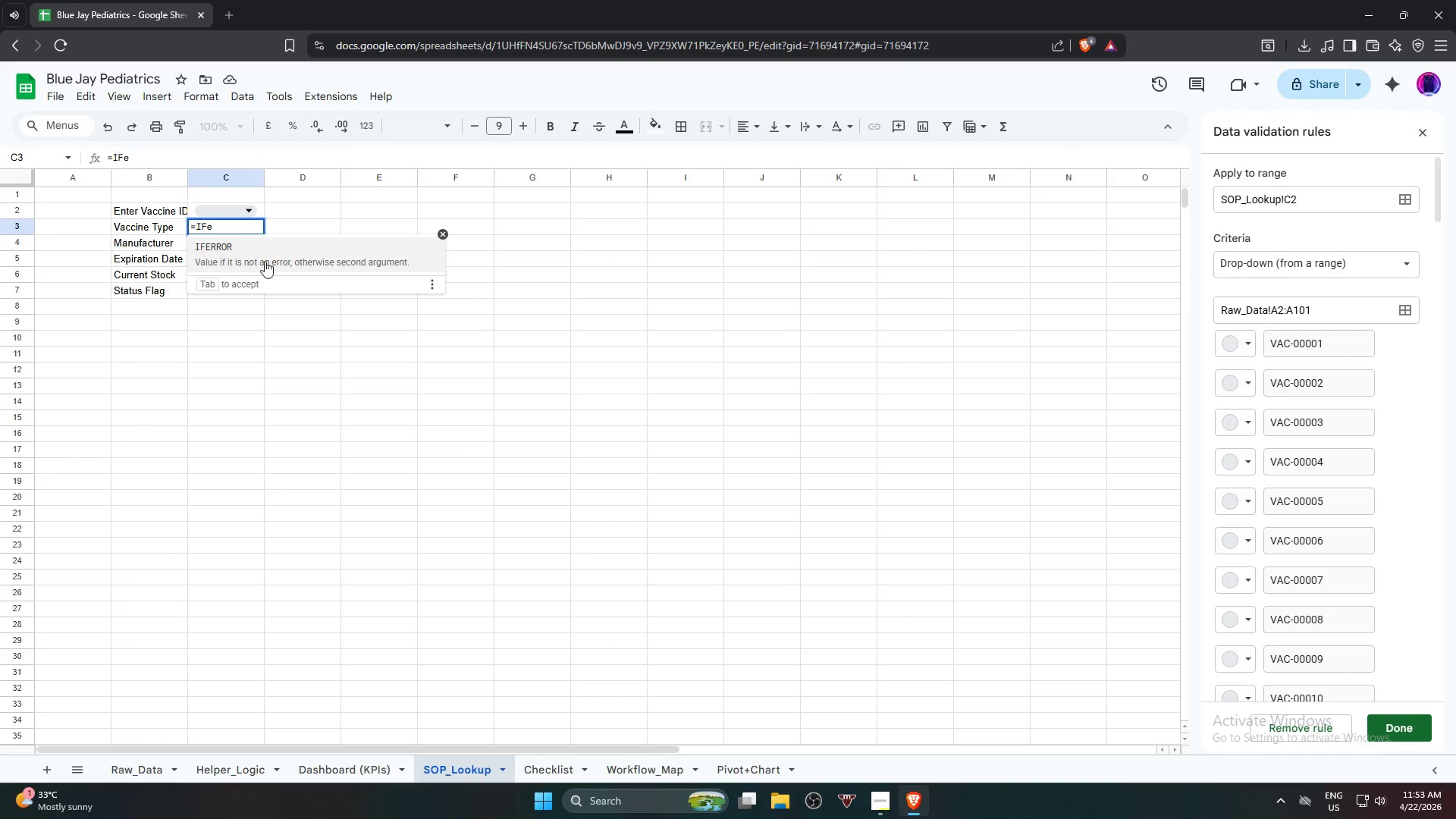 
left_click([269, 264])
 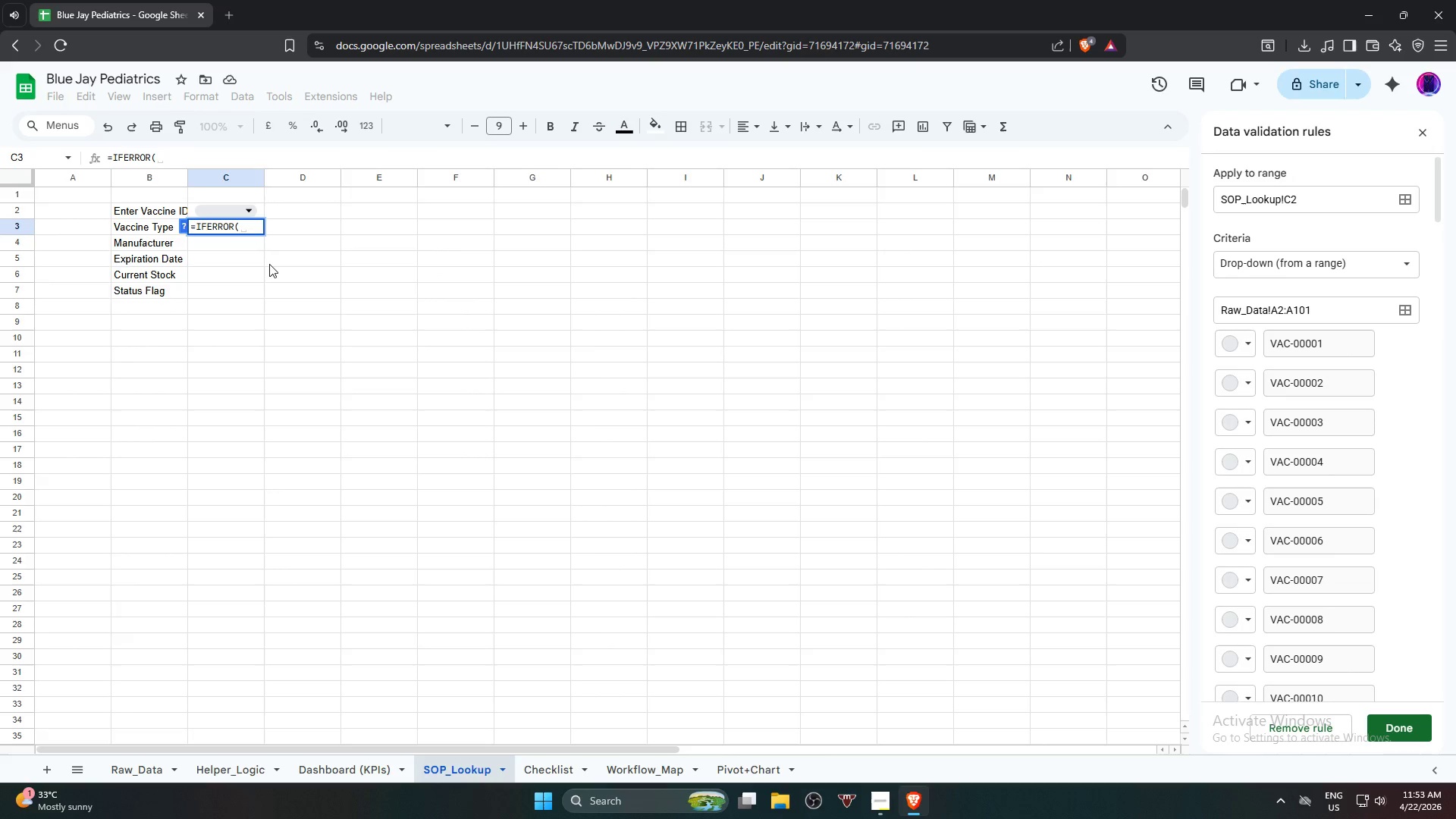 
key(V)
 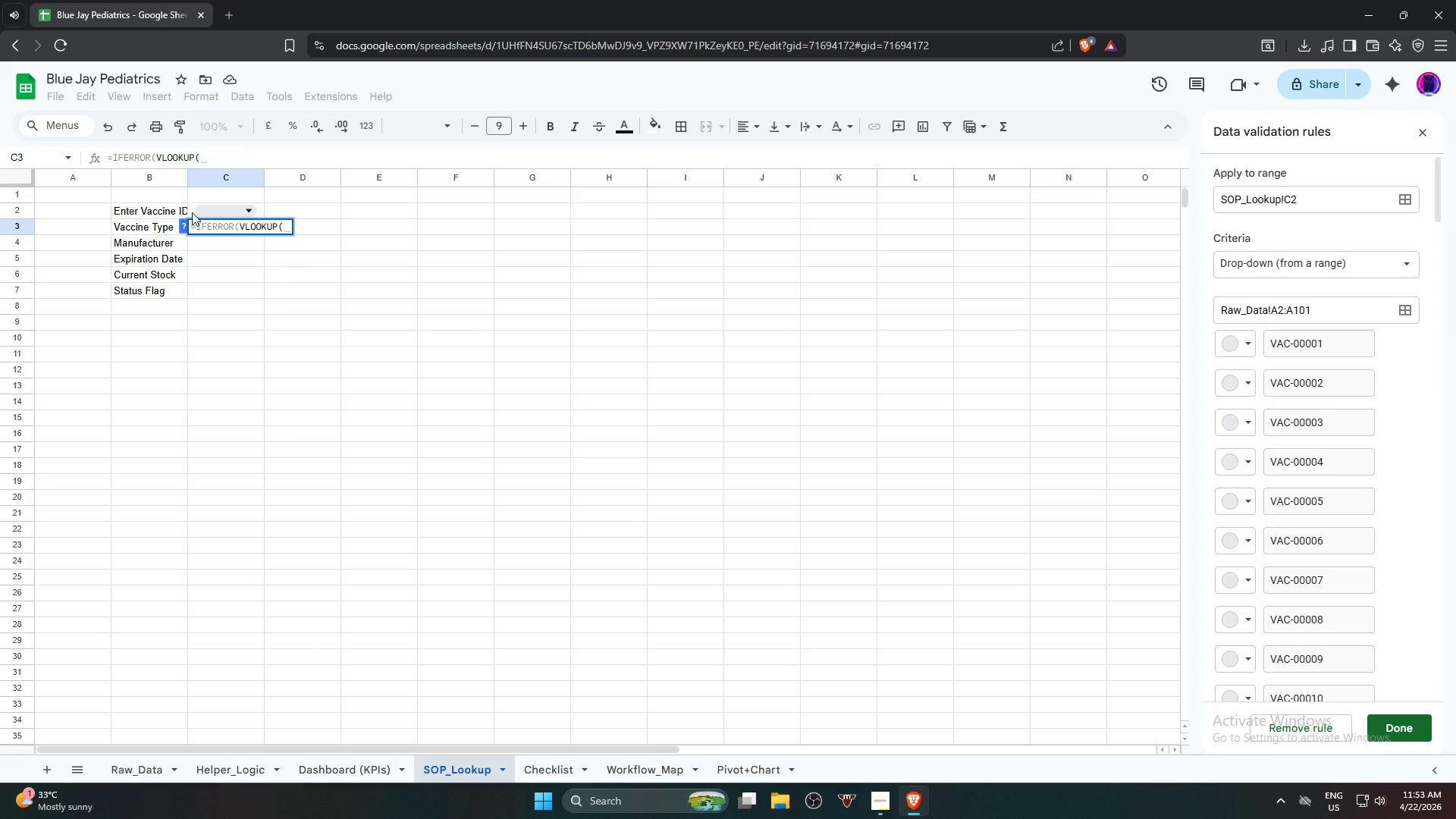 
wait(5.77)
 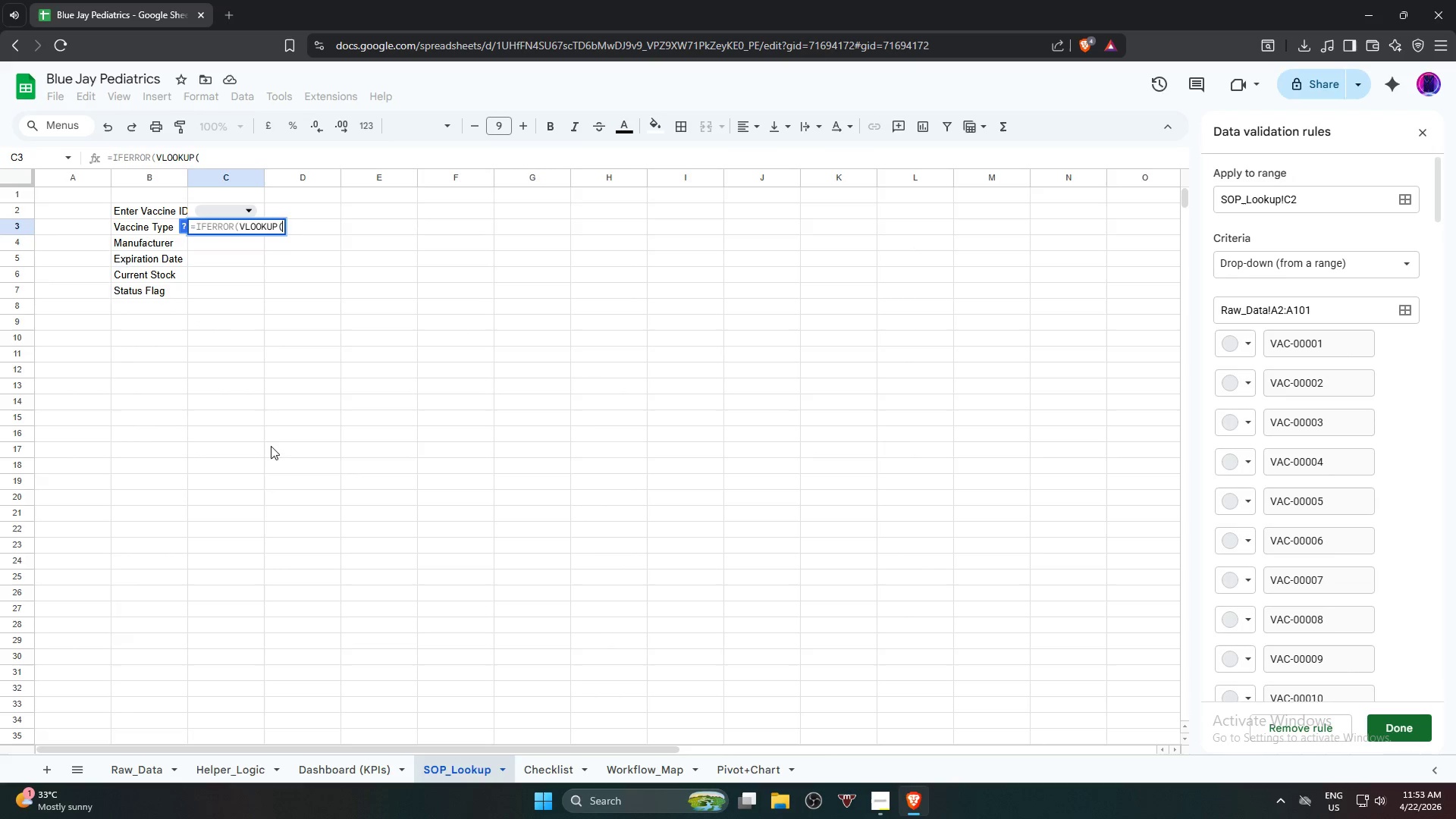 
left_click([192, 212])
 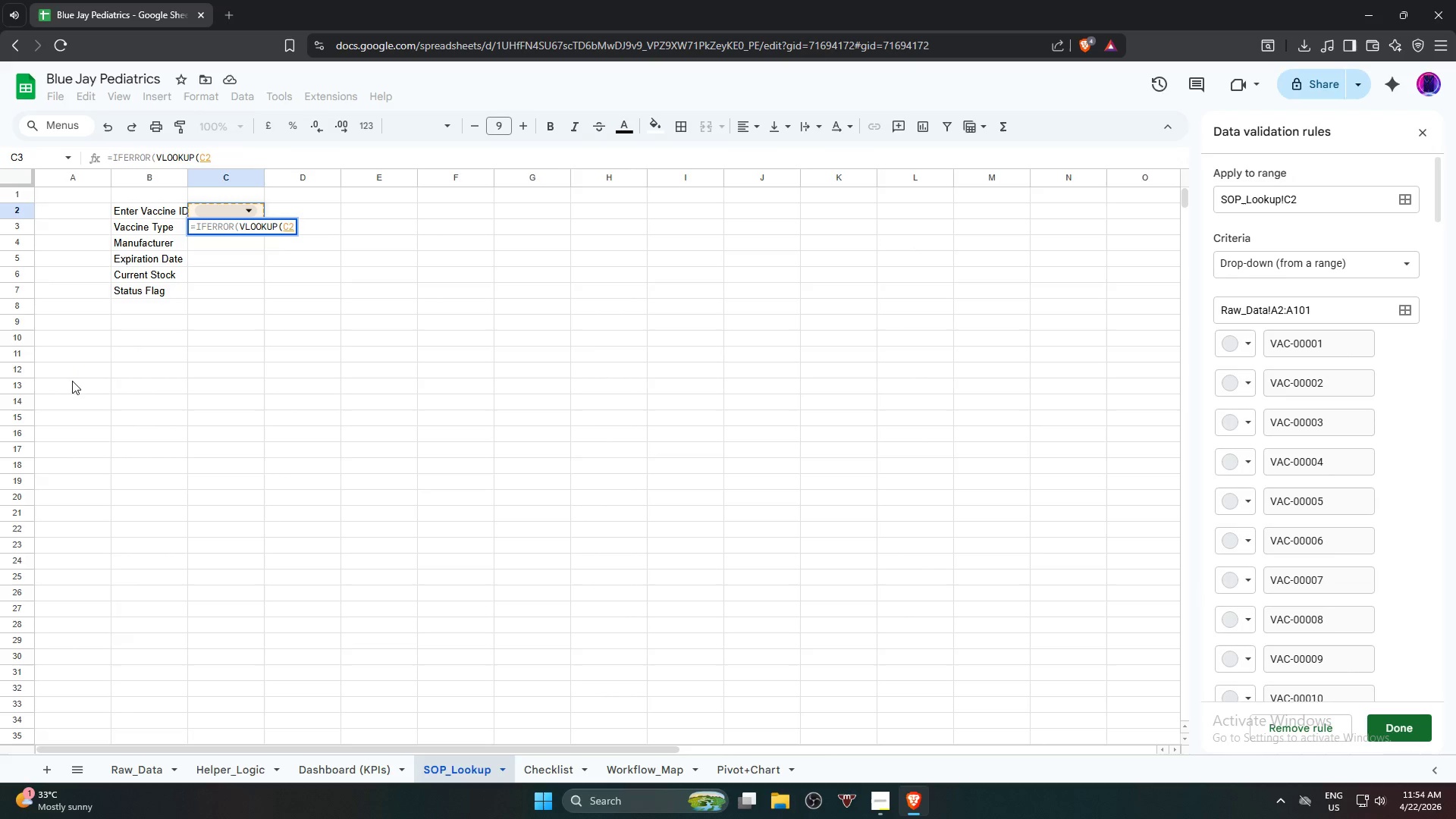 
wait(48.44)
 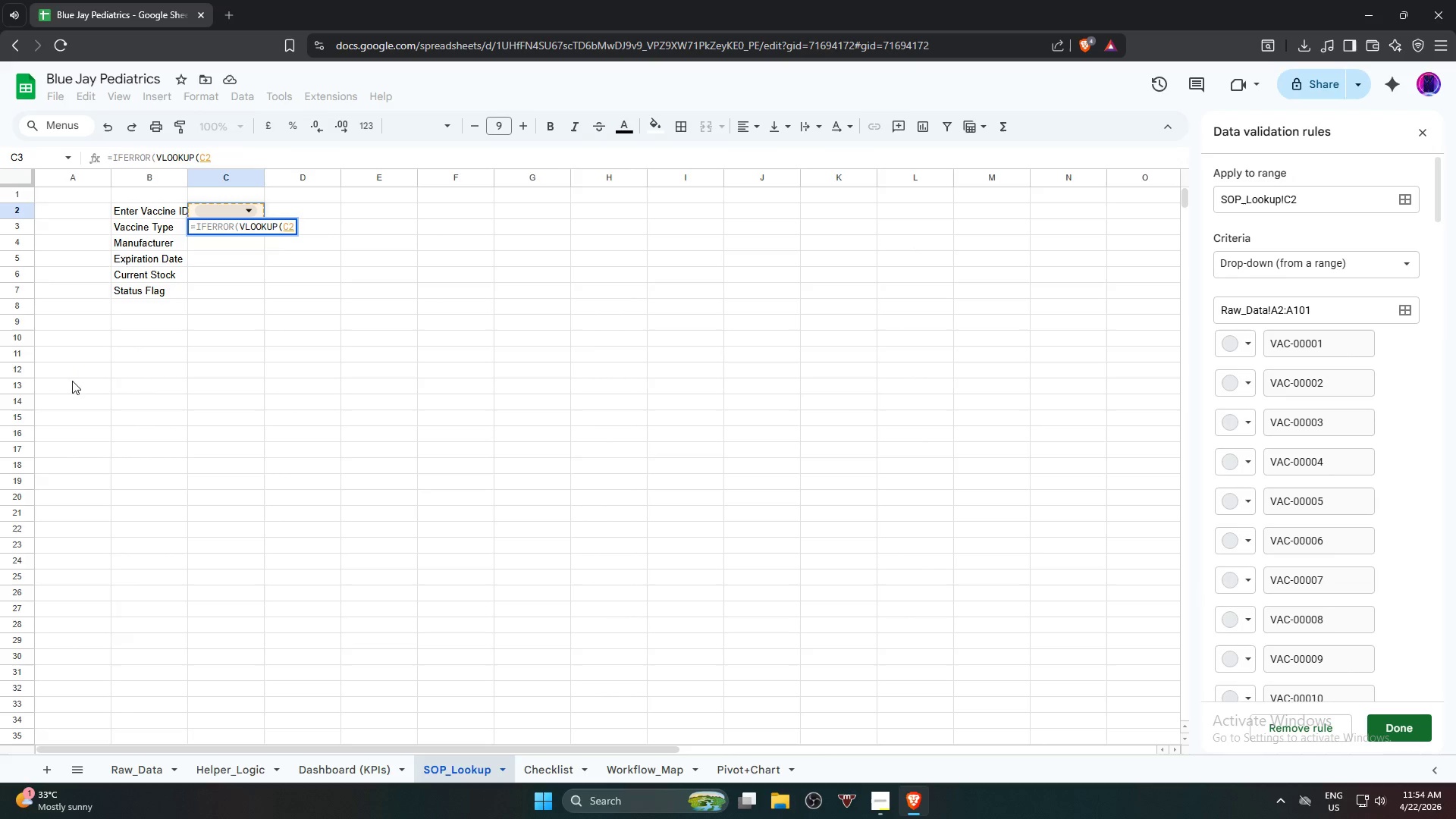 
key(Comma)
 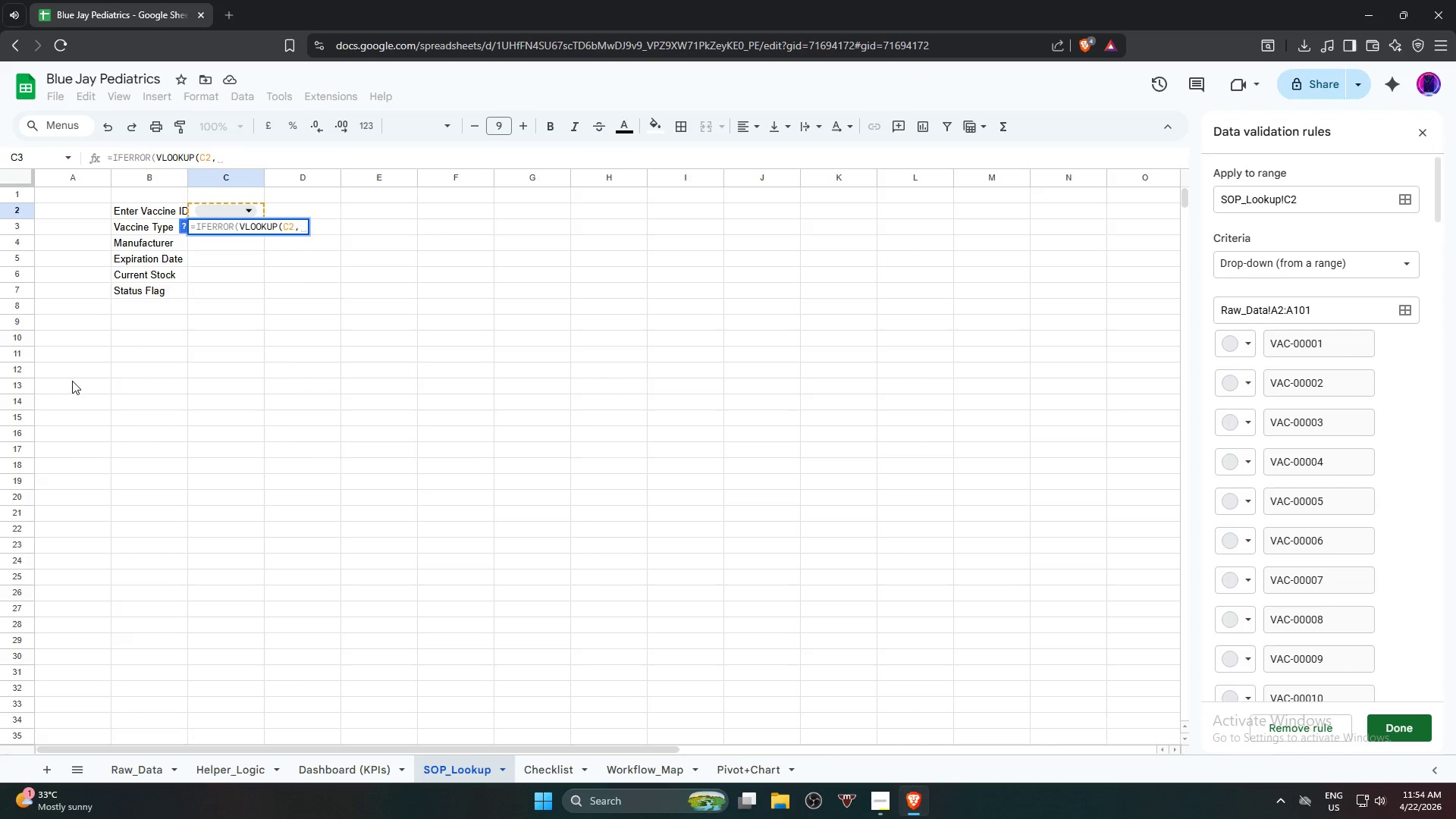 
left_click([214, 774])
 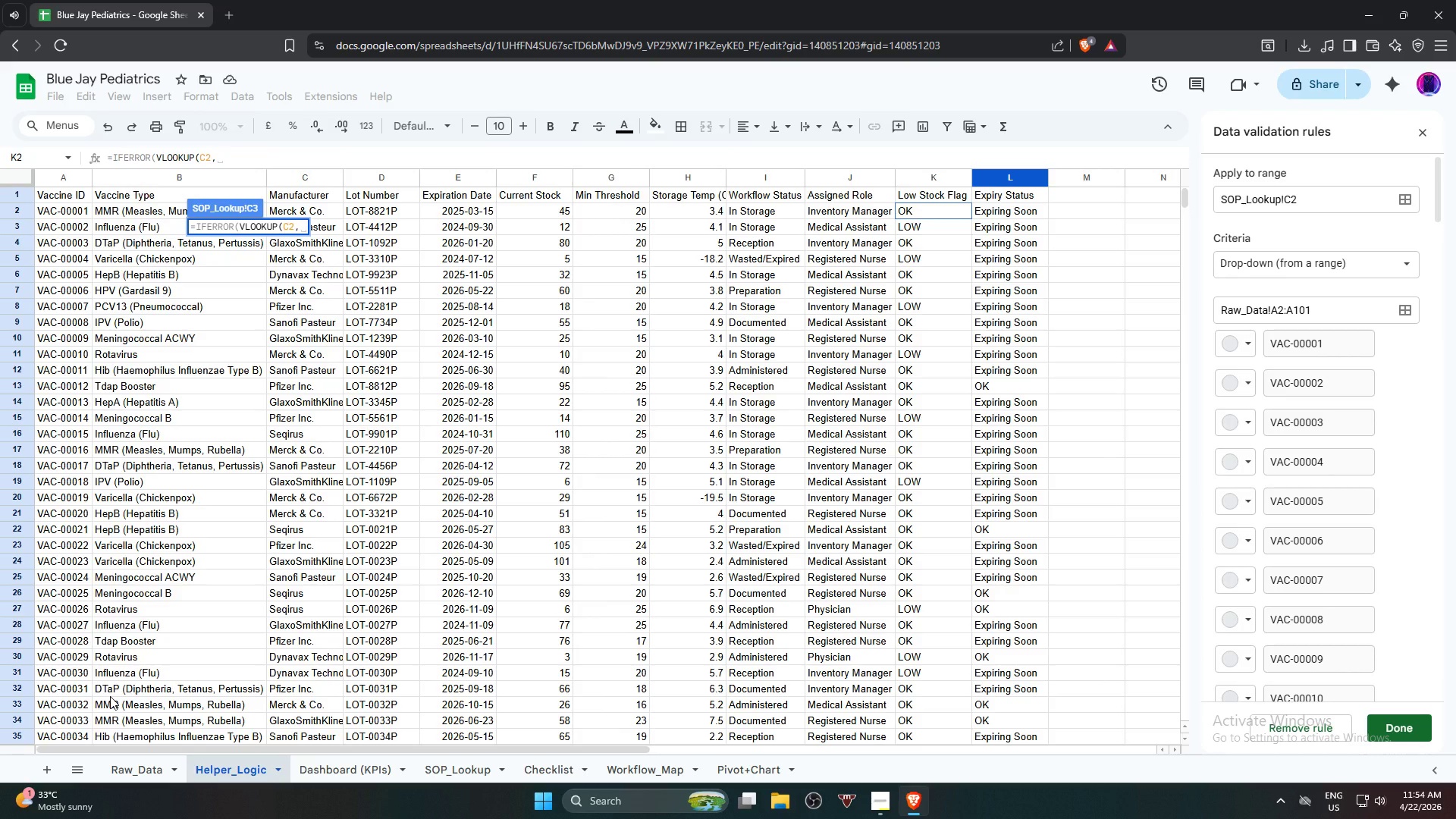 
wait(9.64)
 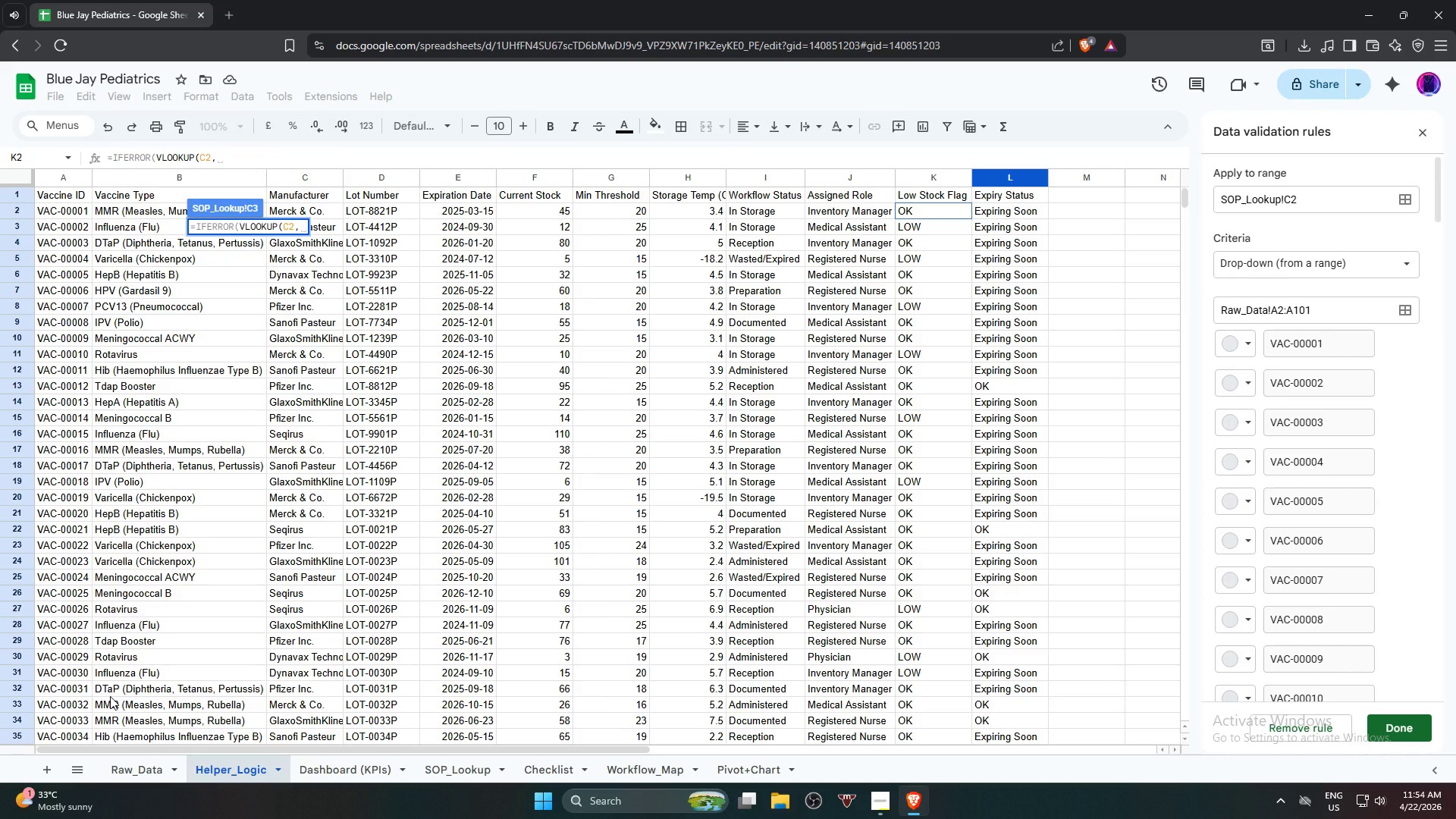 
left_click([56, 177])
 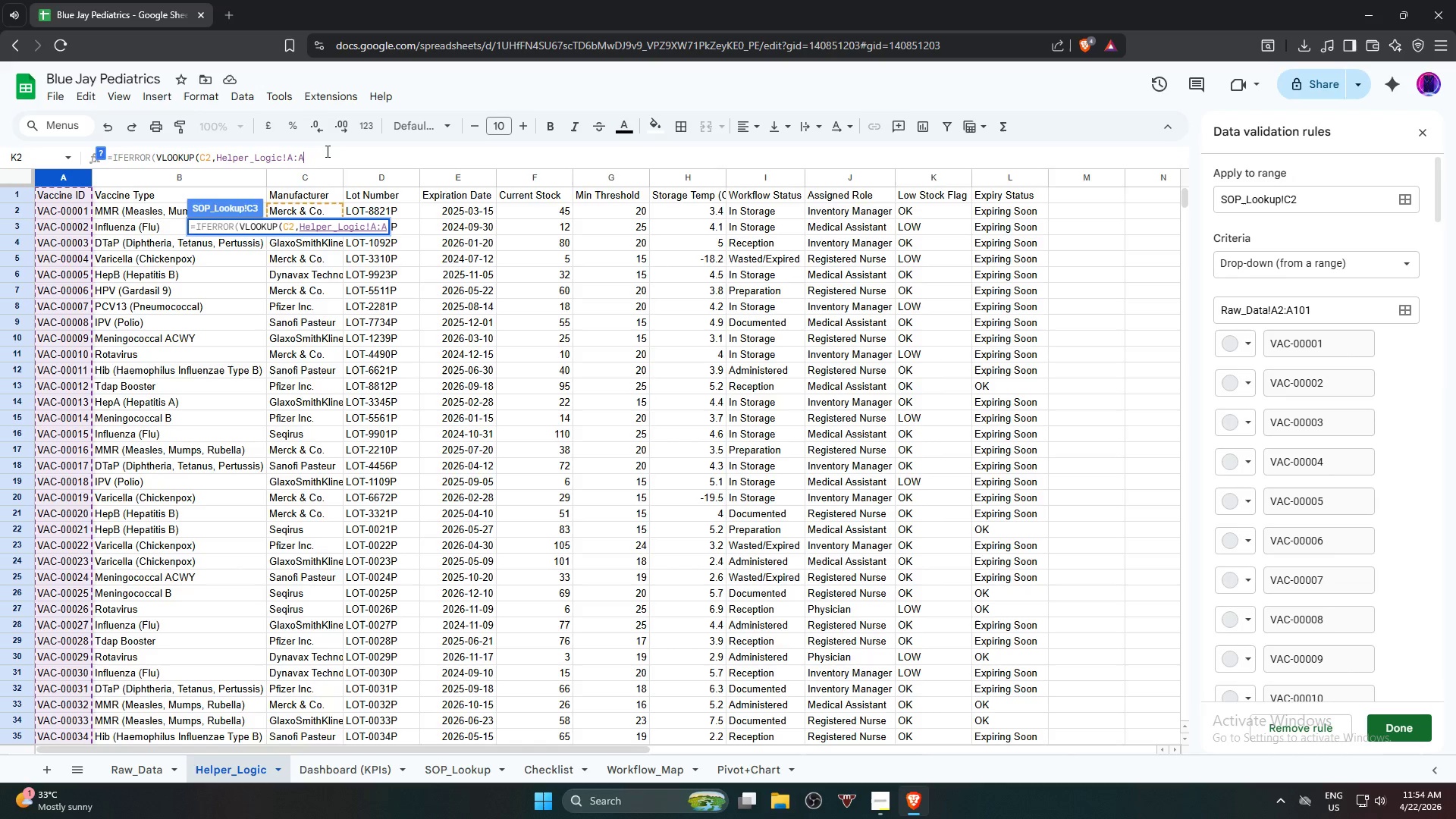 
key(Backspace)
 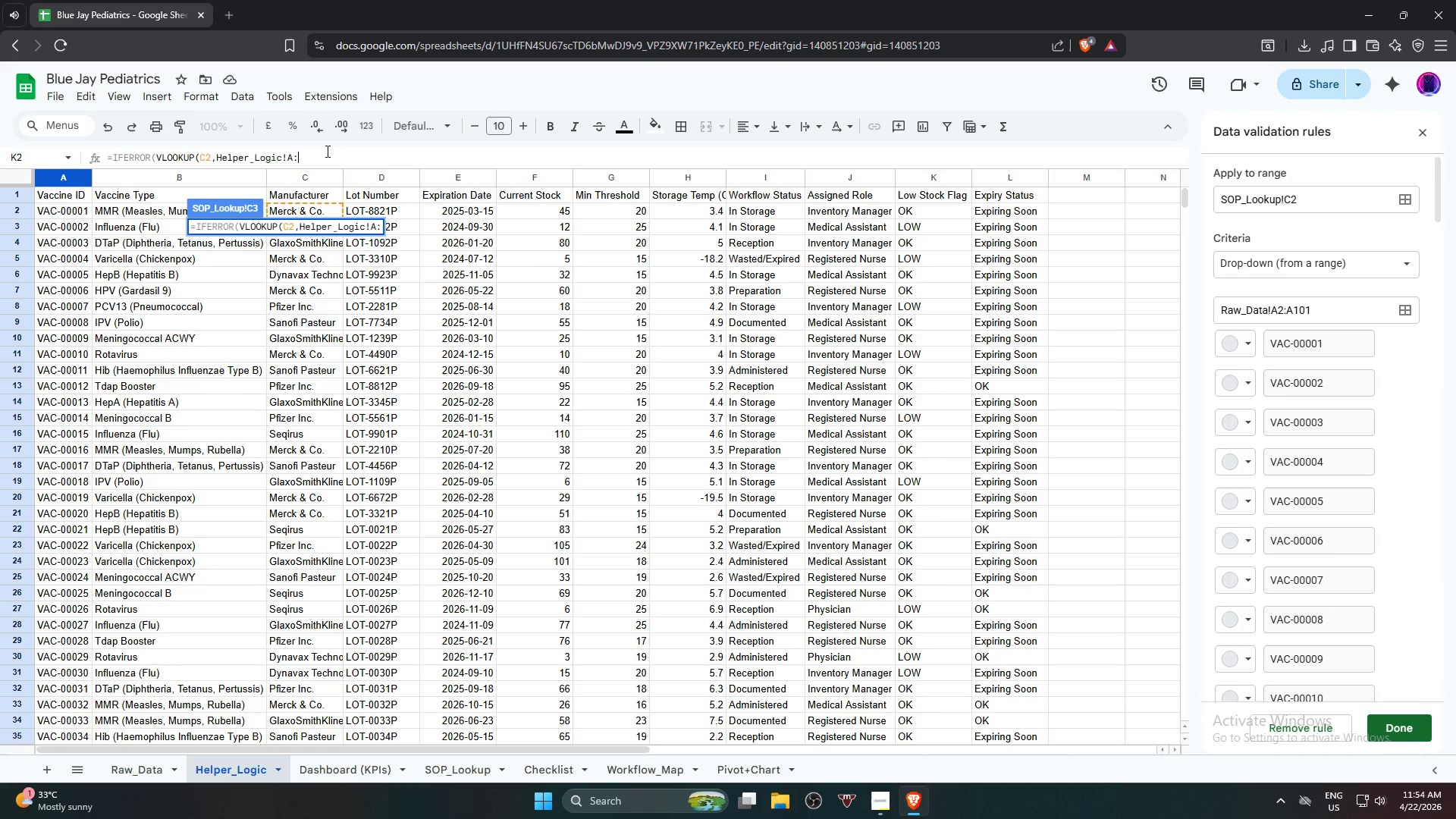 
key(CapsLock)
 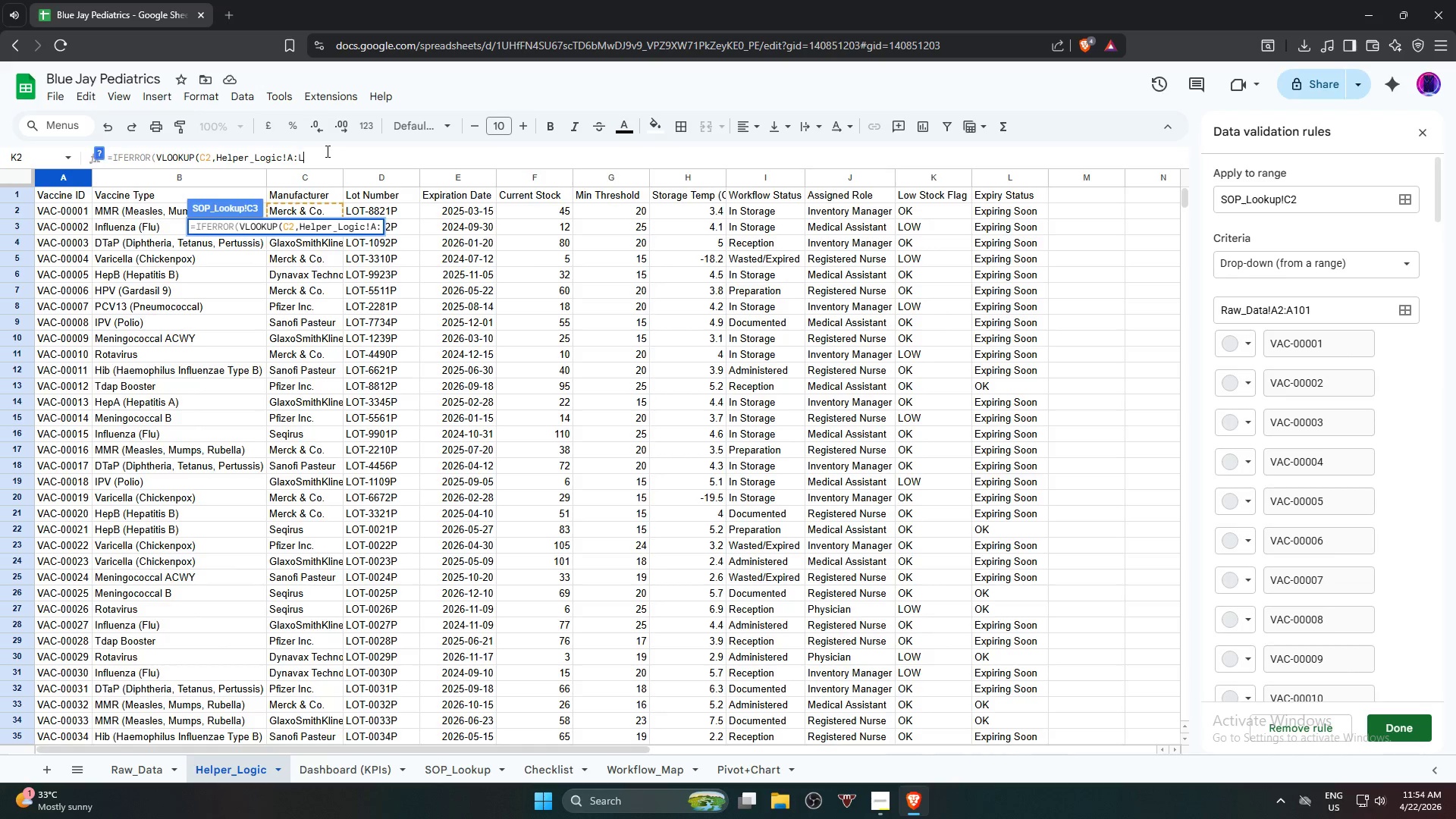 
key(L)
 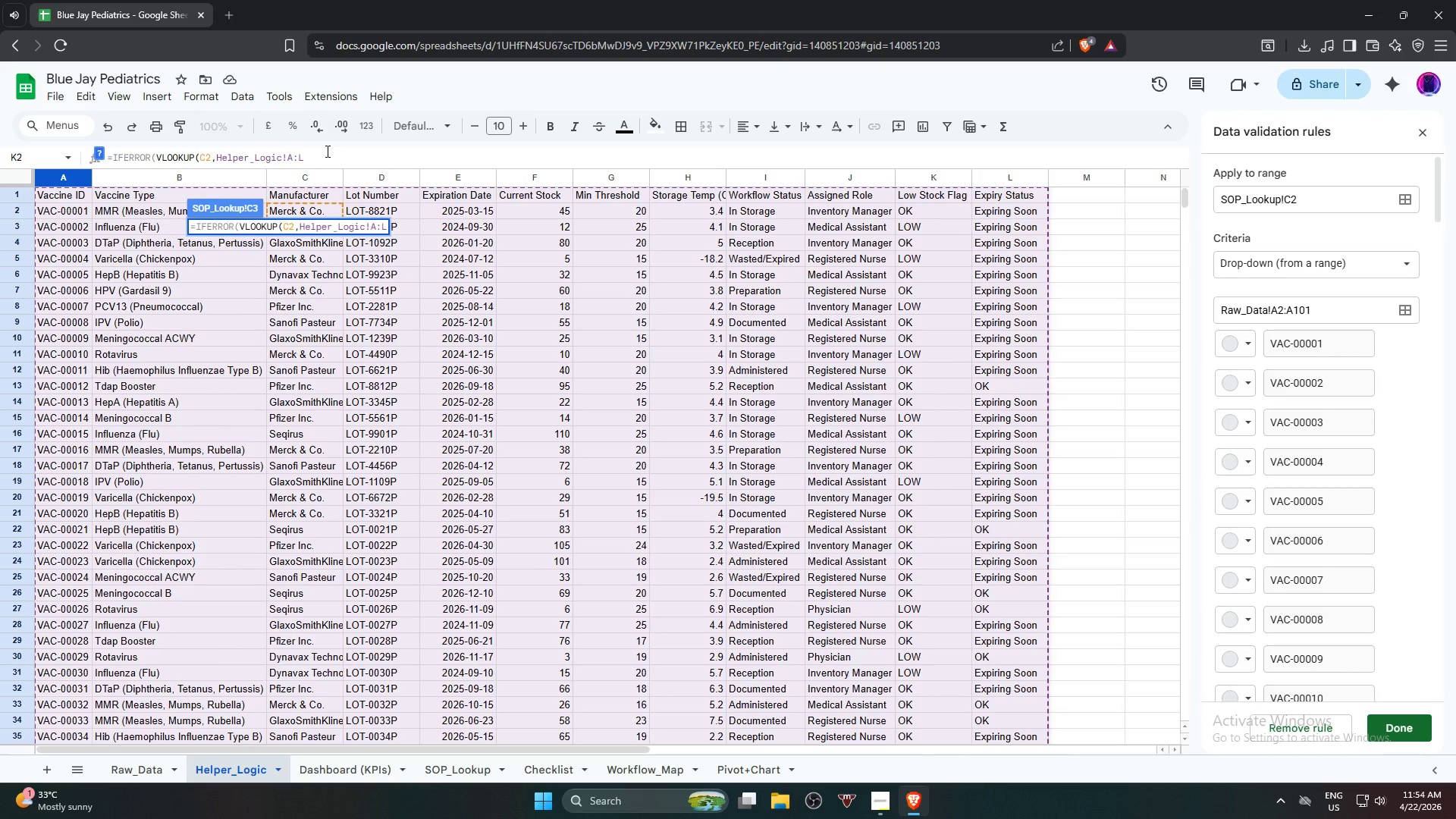 
type(,2,FALSE)"")
 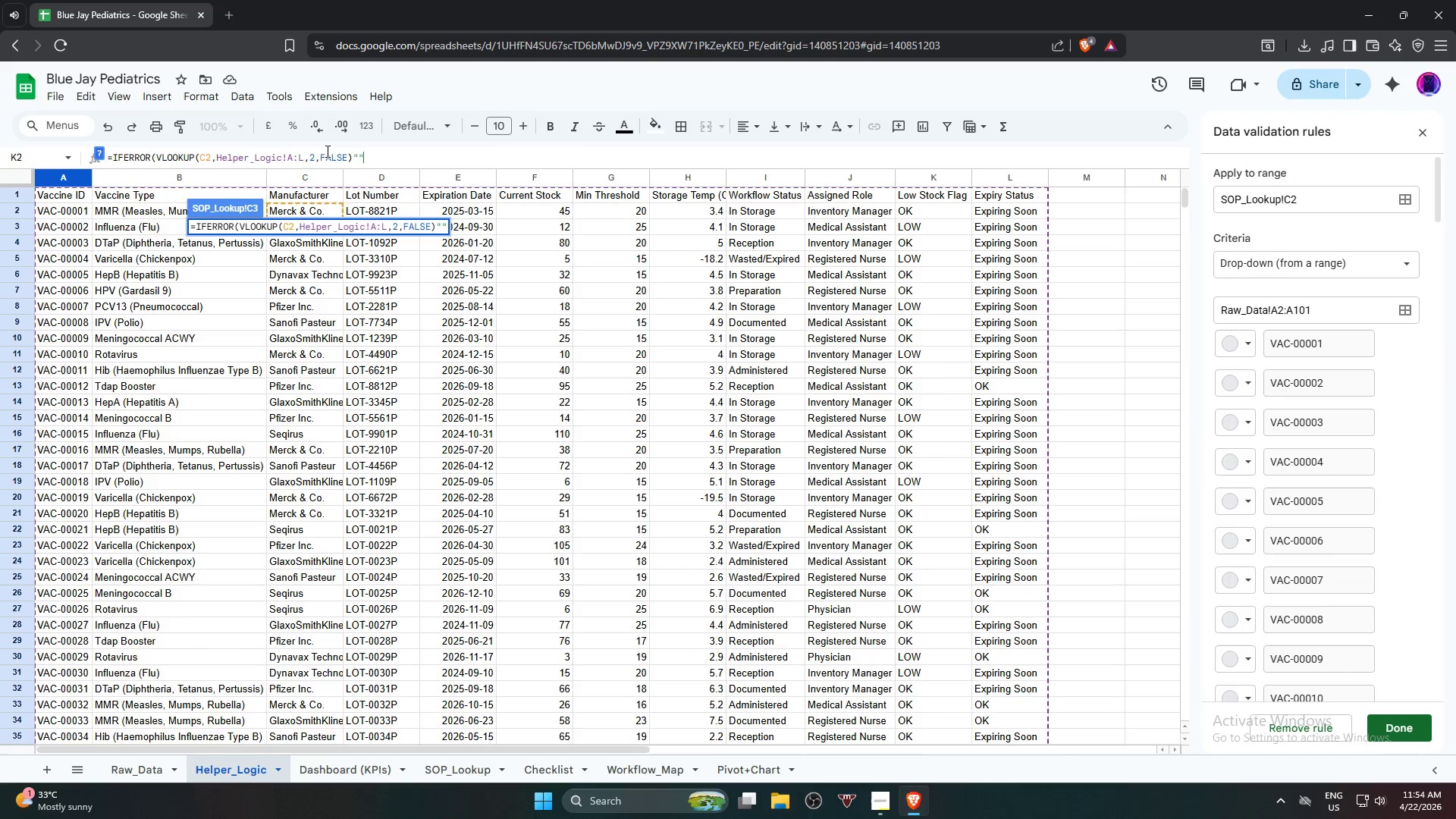 
key(ArrowLeft)
 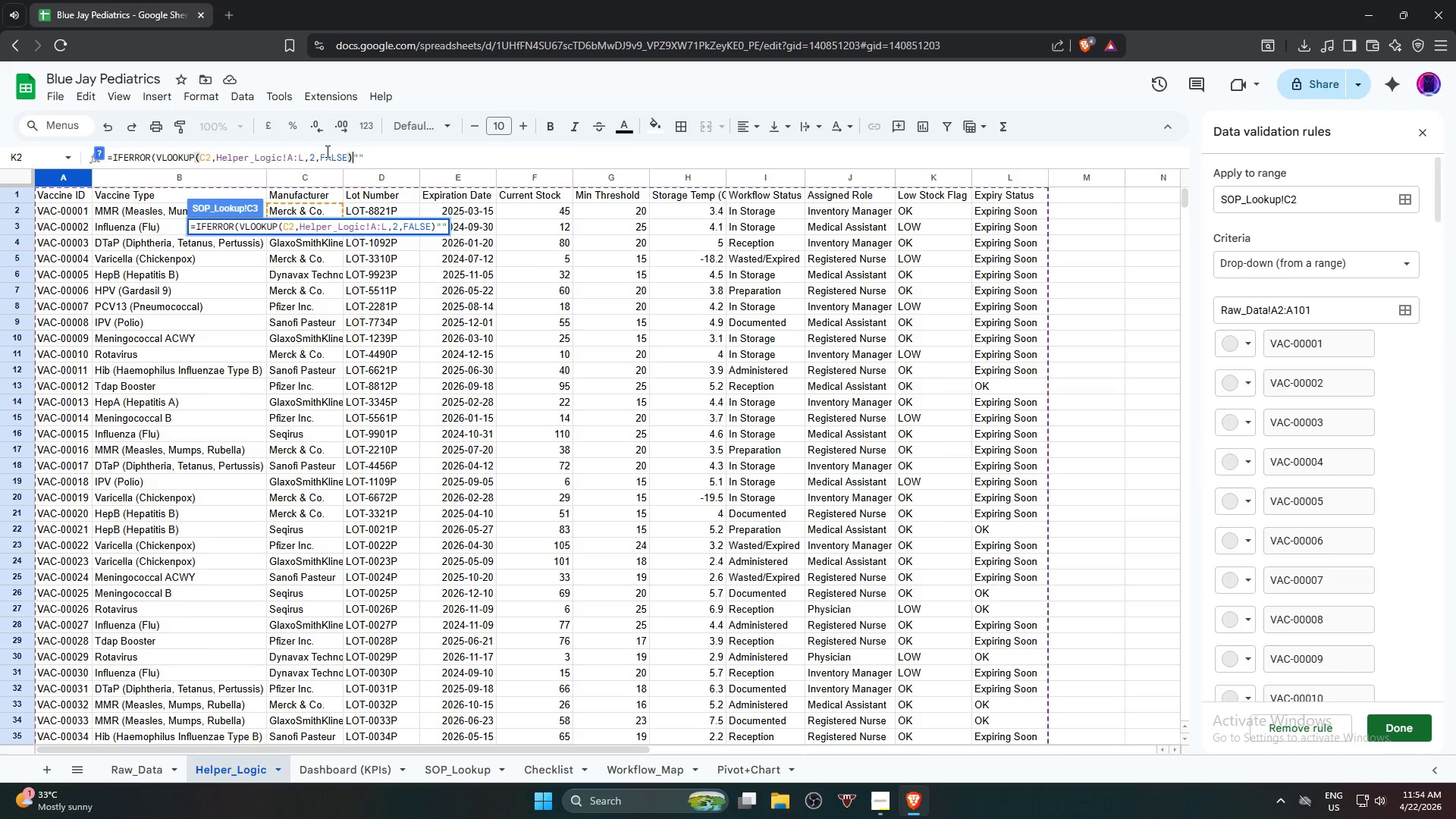 
key(ArrowLeft)
 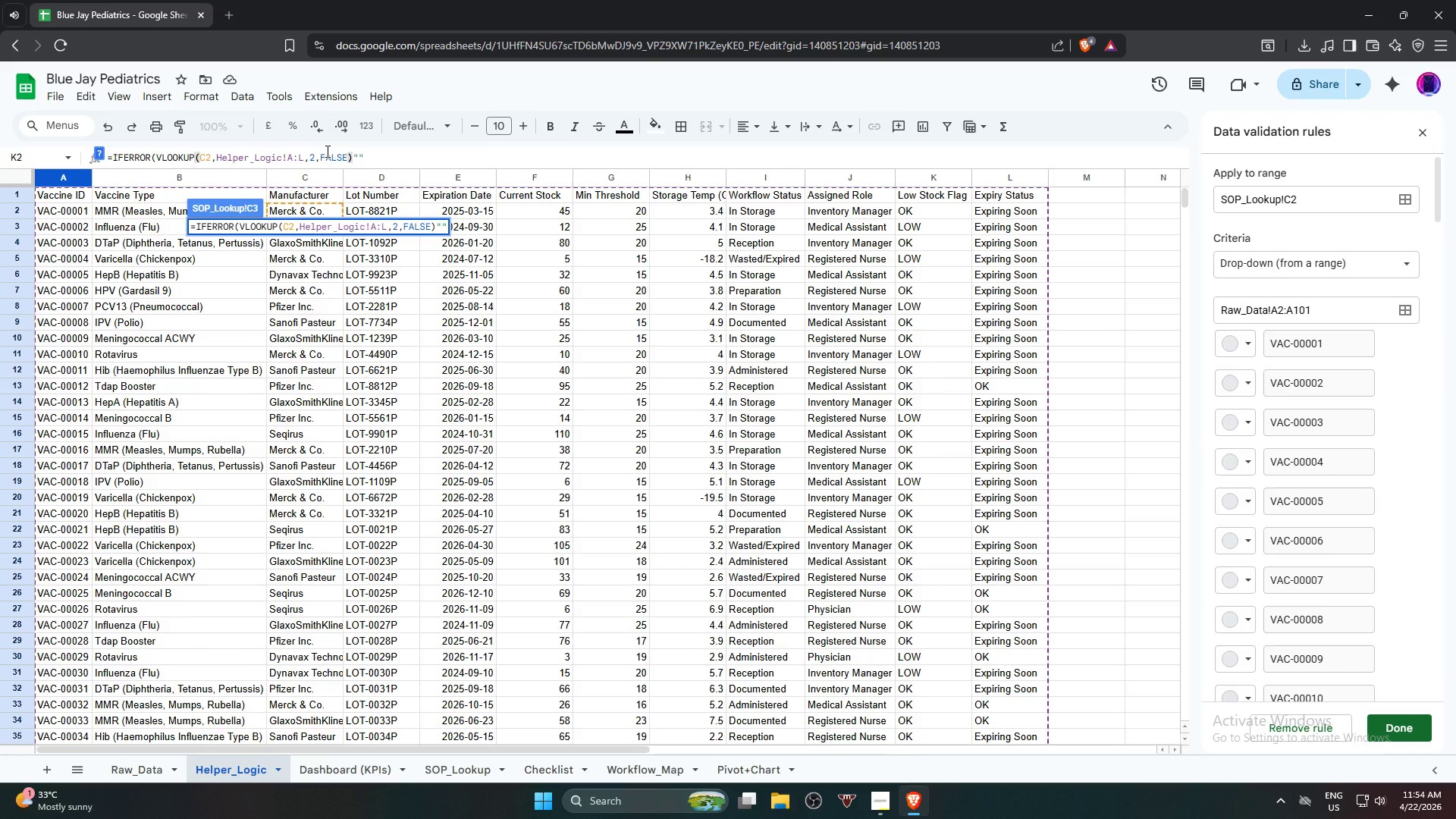 
key(Comma)
 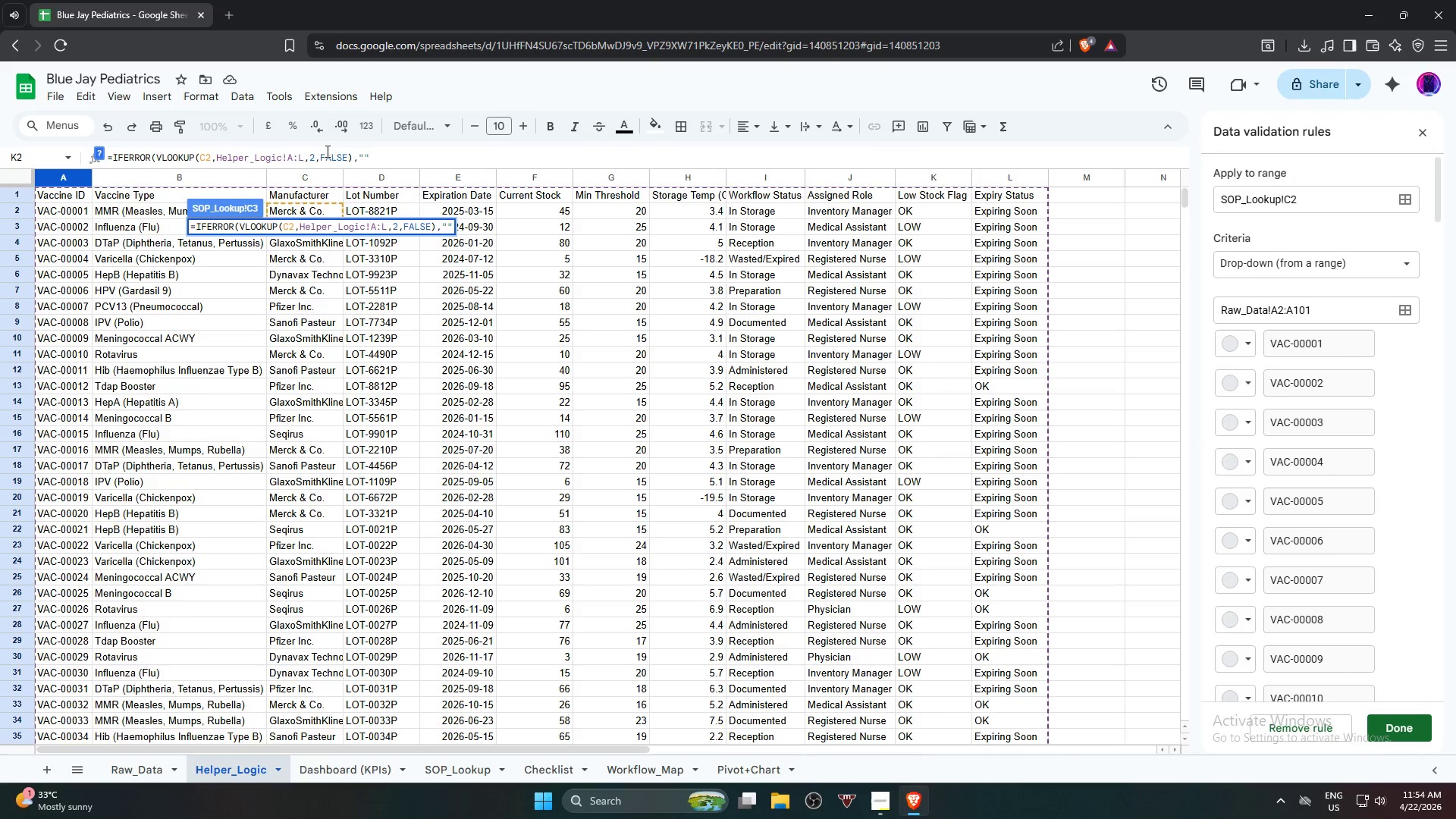 
key(ArrowRight)
 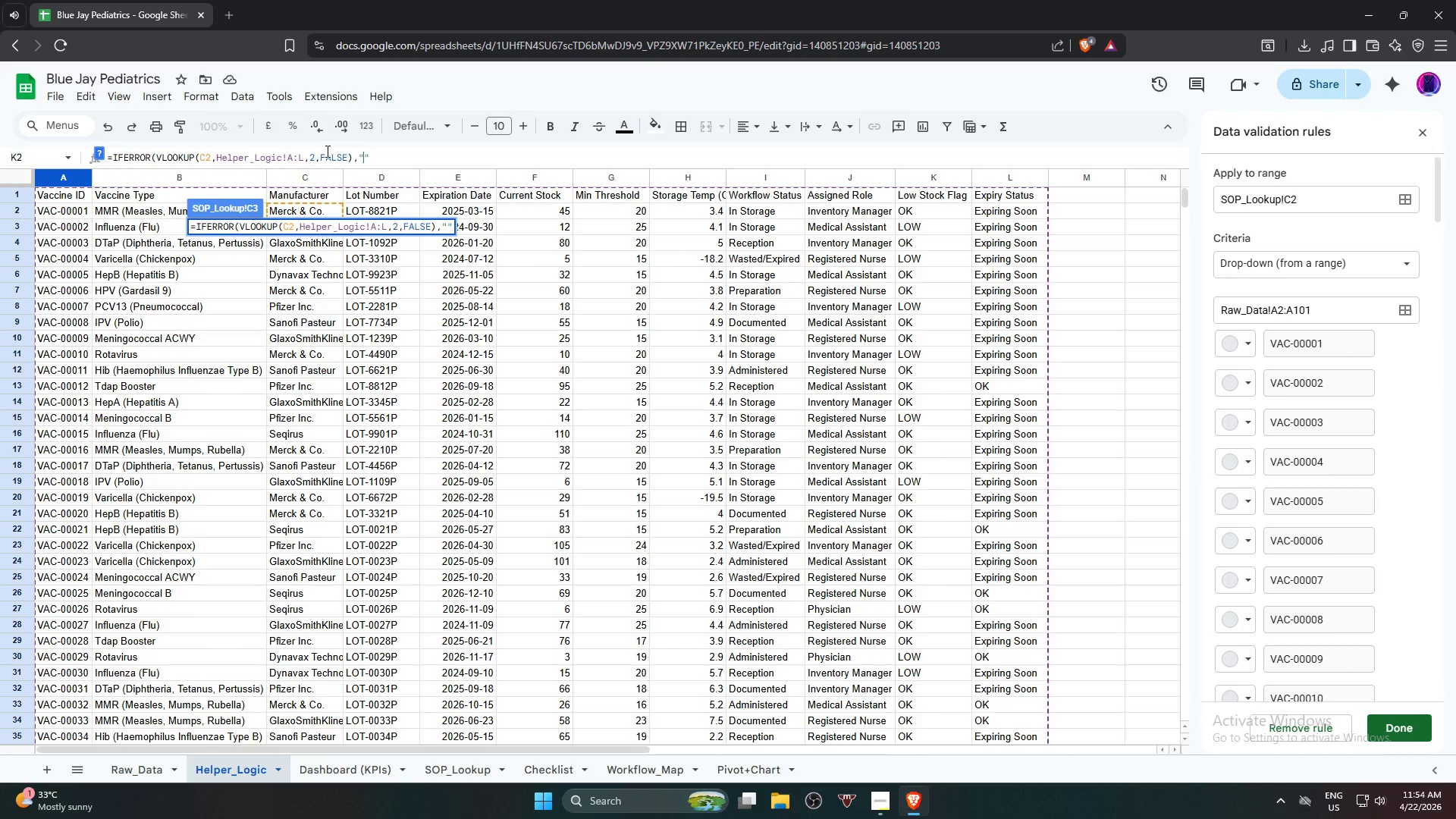 
key(ArrowRight)
 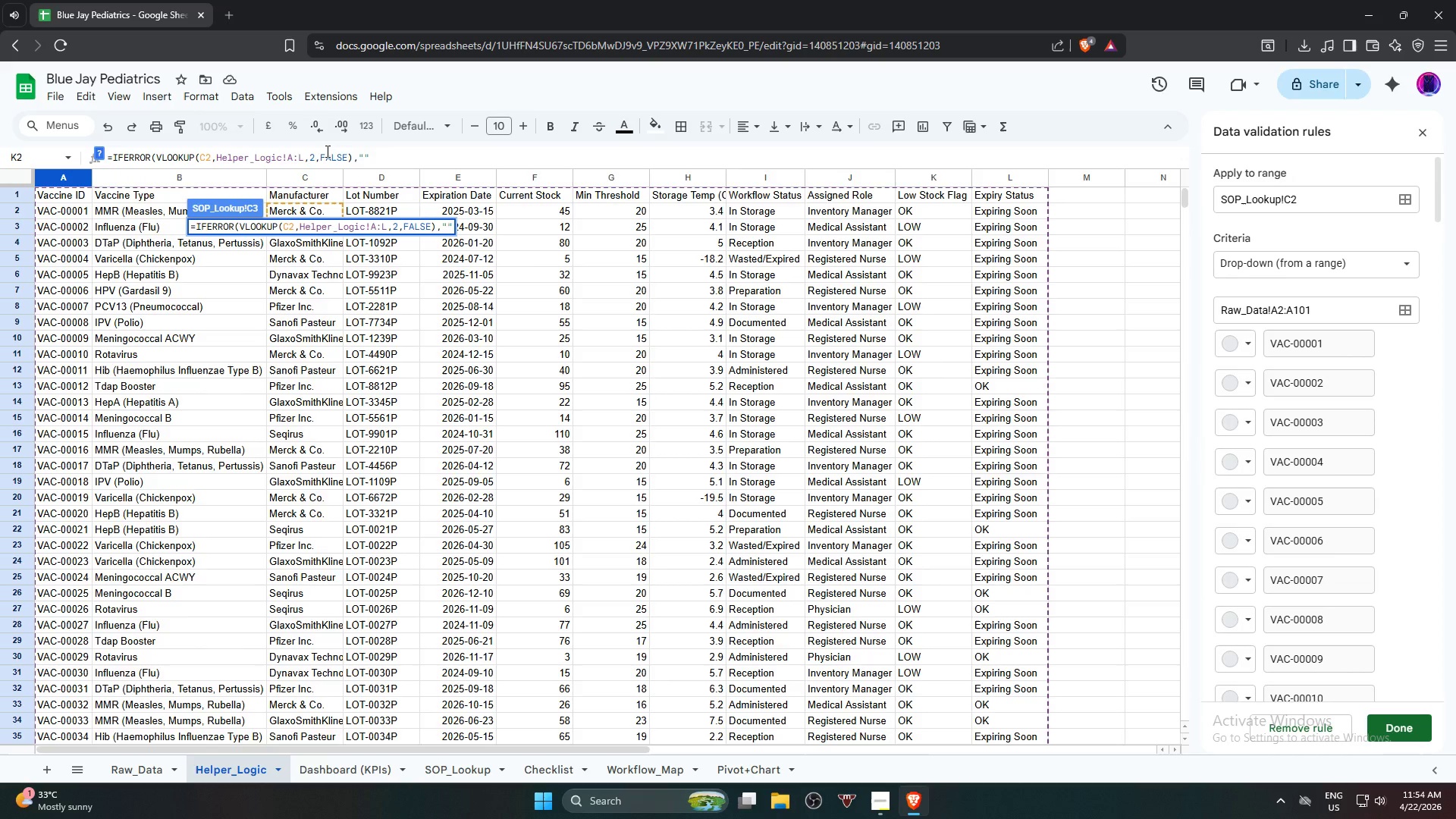 
key(Shift+0)
 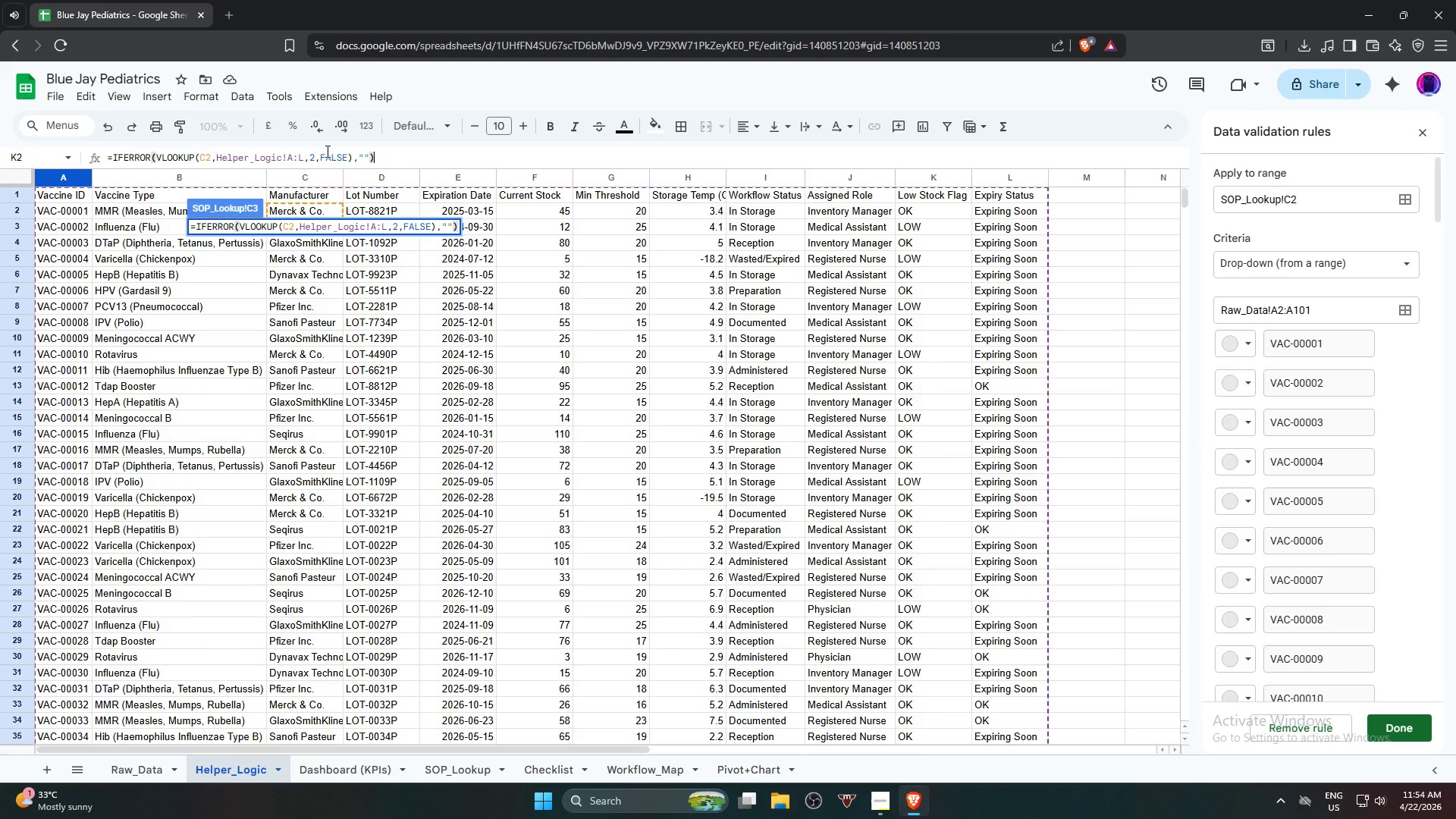 
key(Enter)
 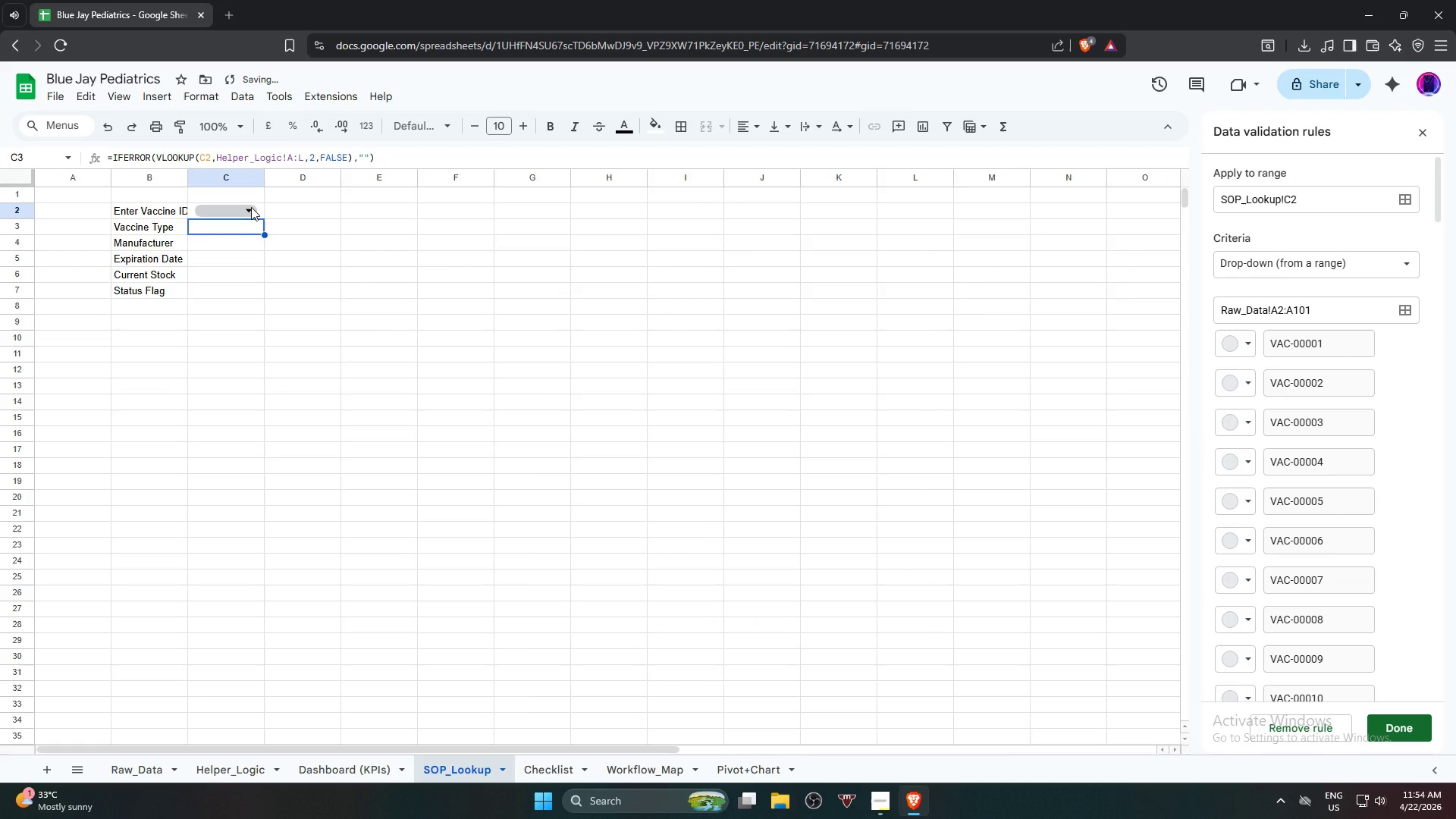 
left_click([251, 207])
 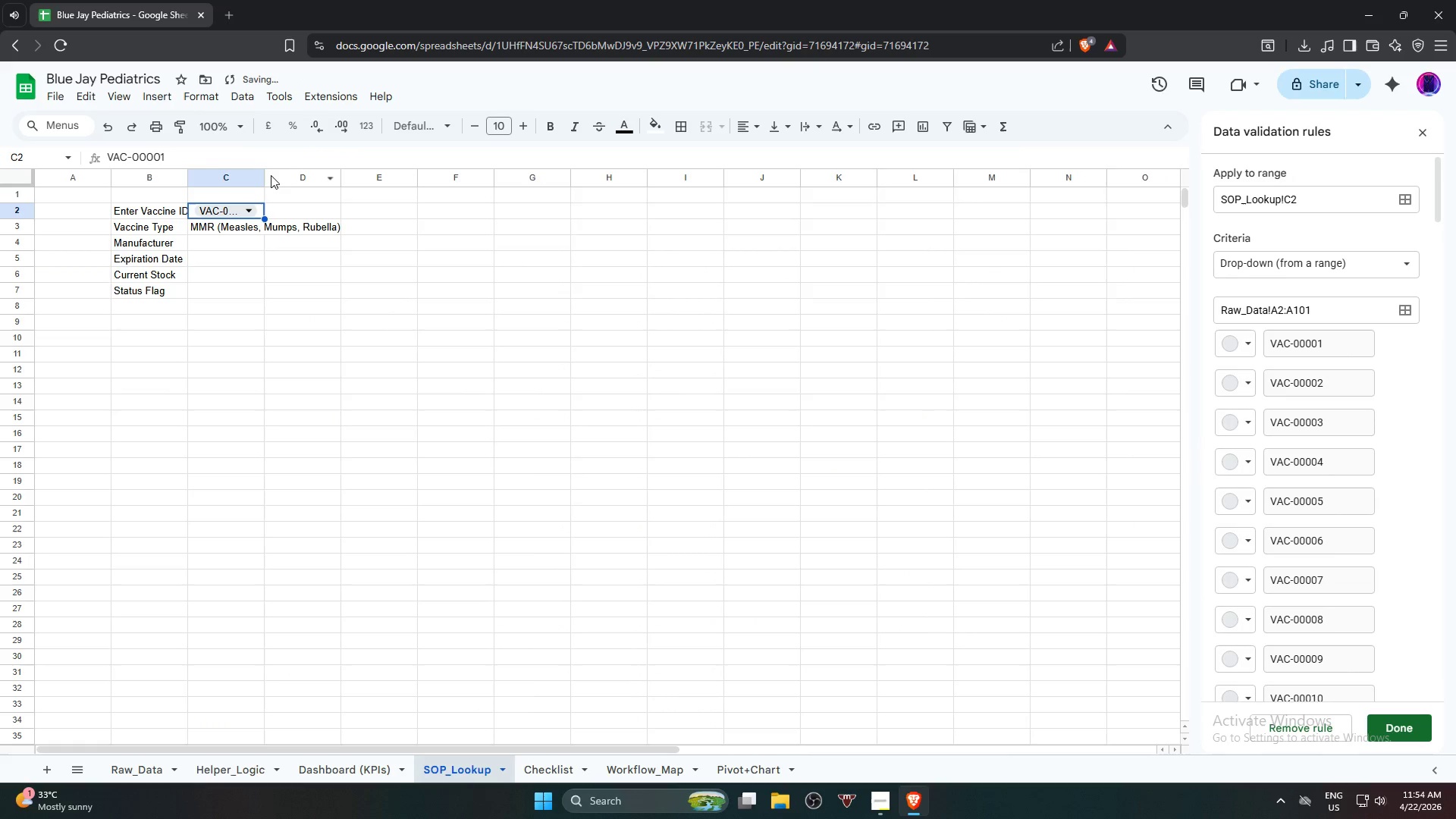 
double_click([263, 177])
 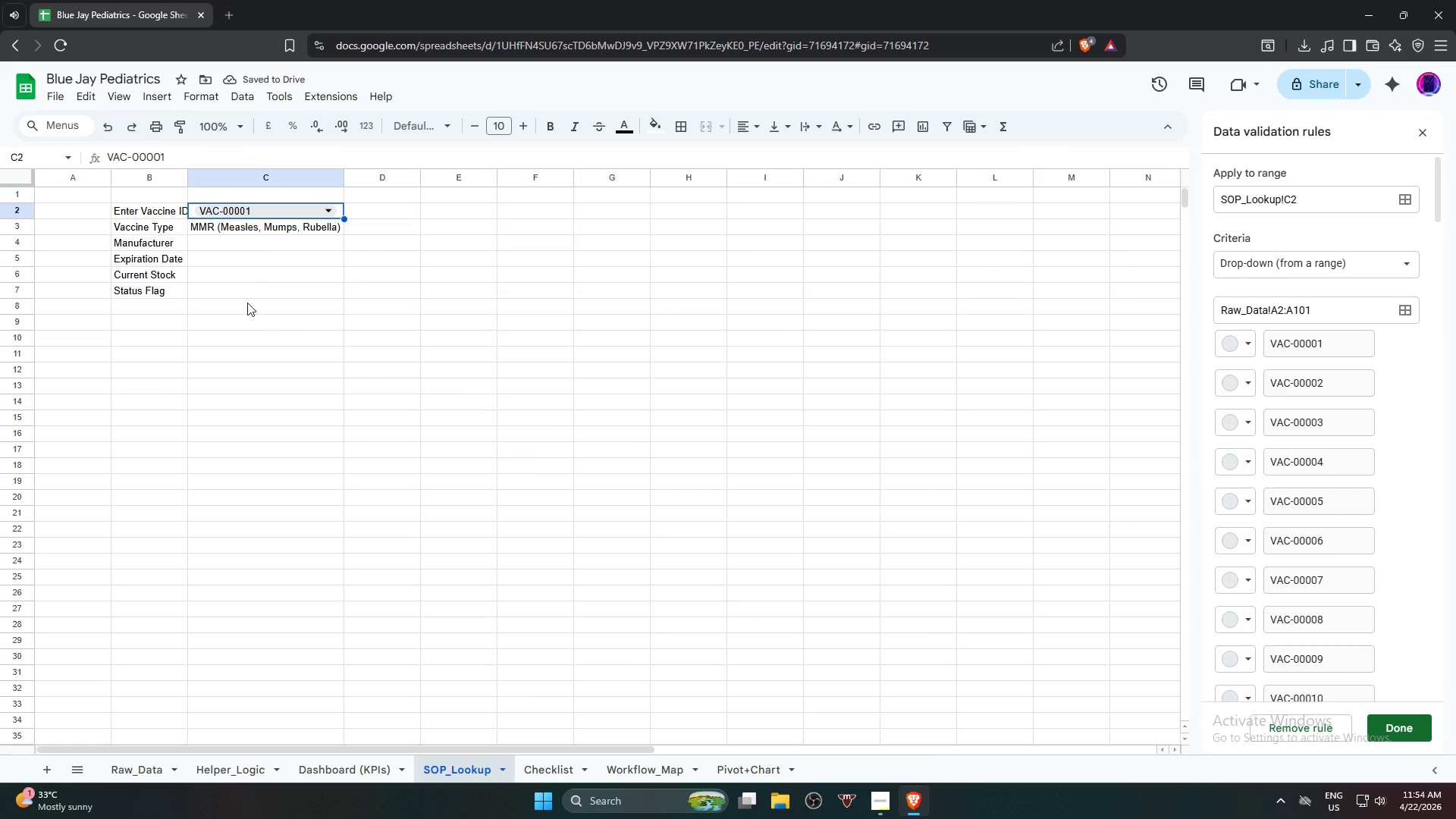 
left_click([228, 242])
 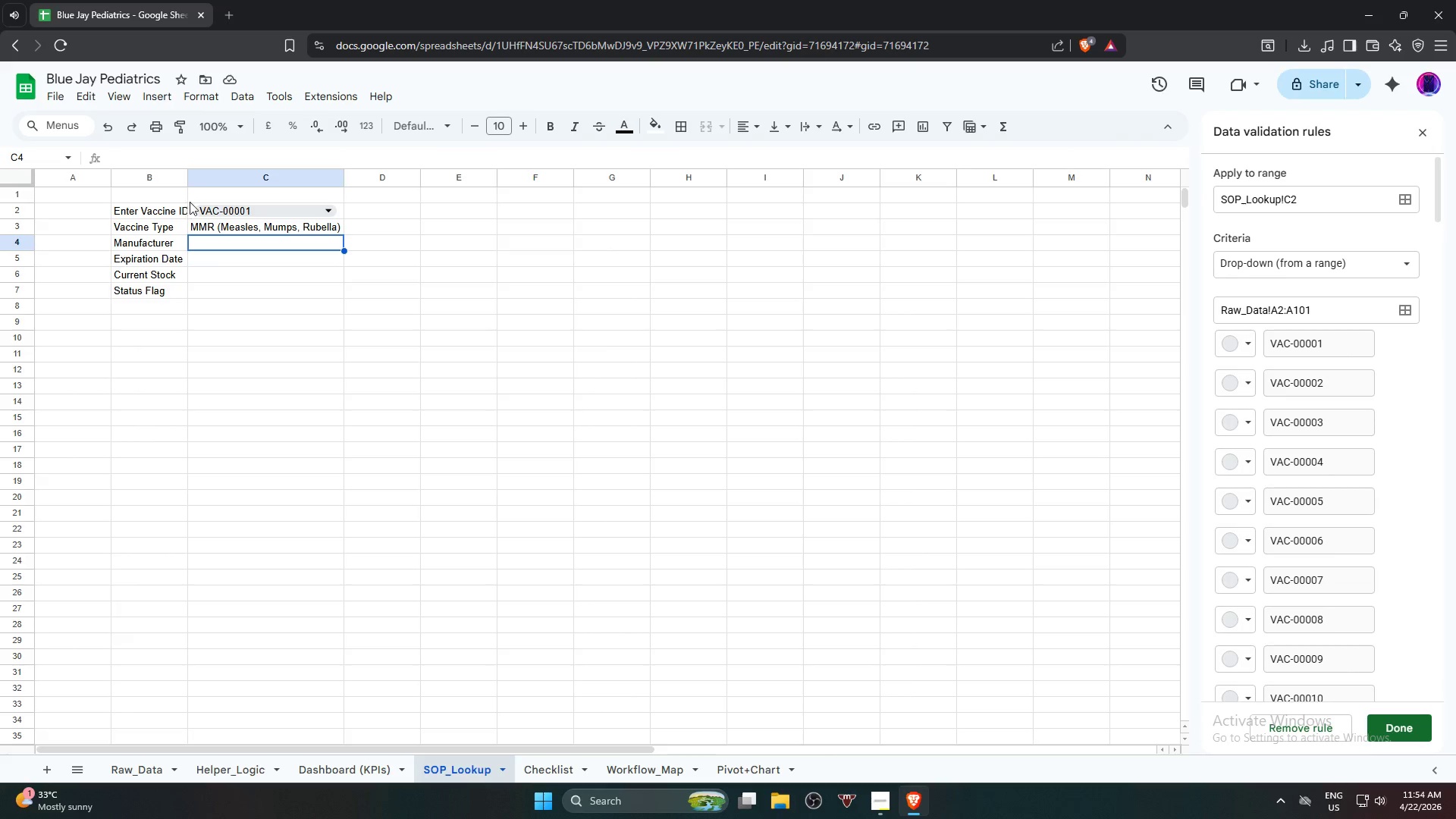 
double_click([189, 177])
 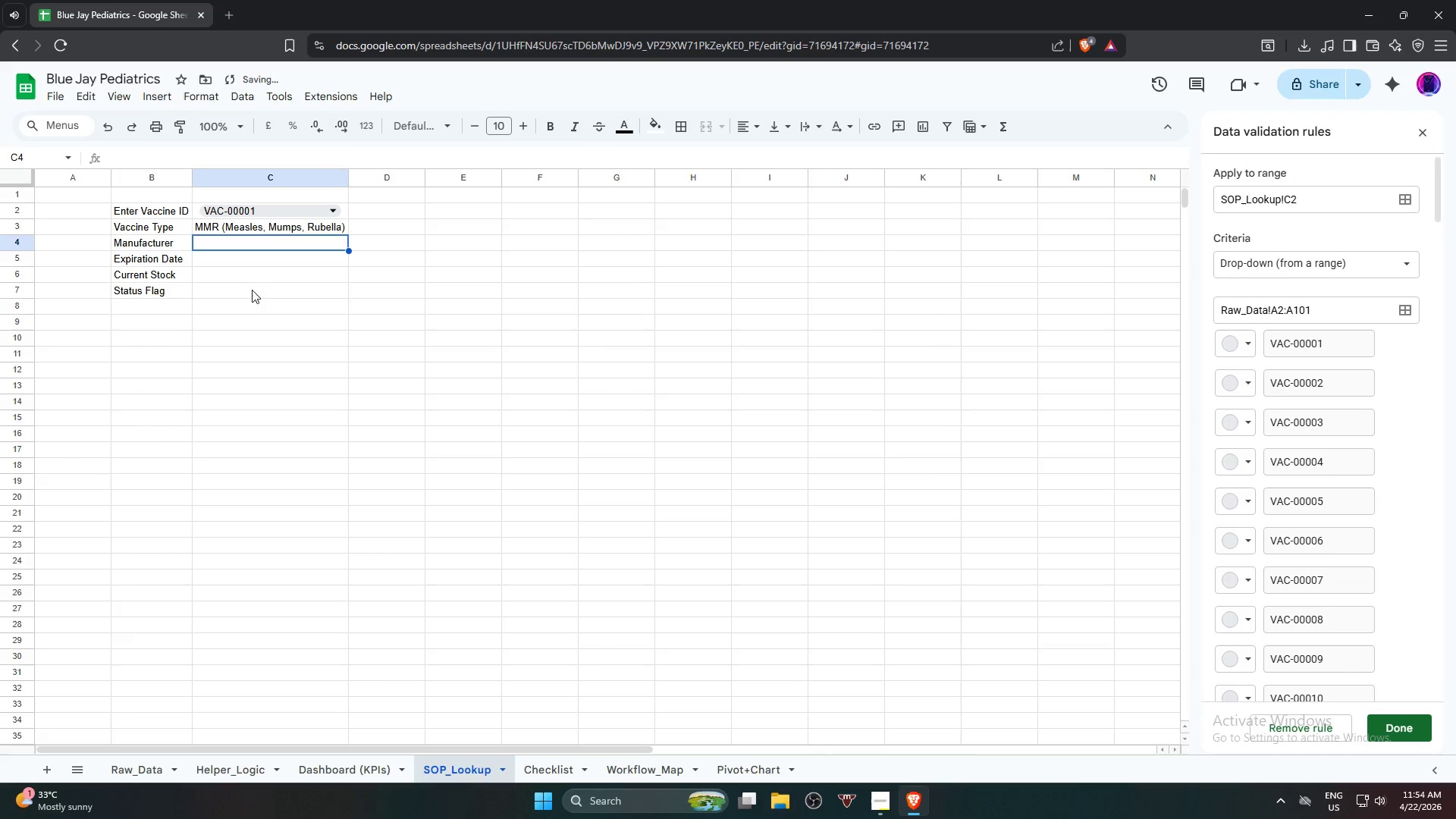 
triple_click([256, 292])
 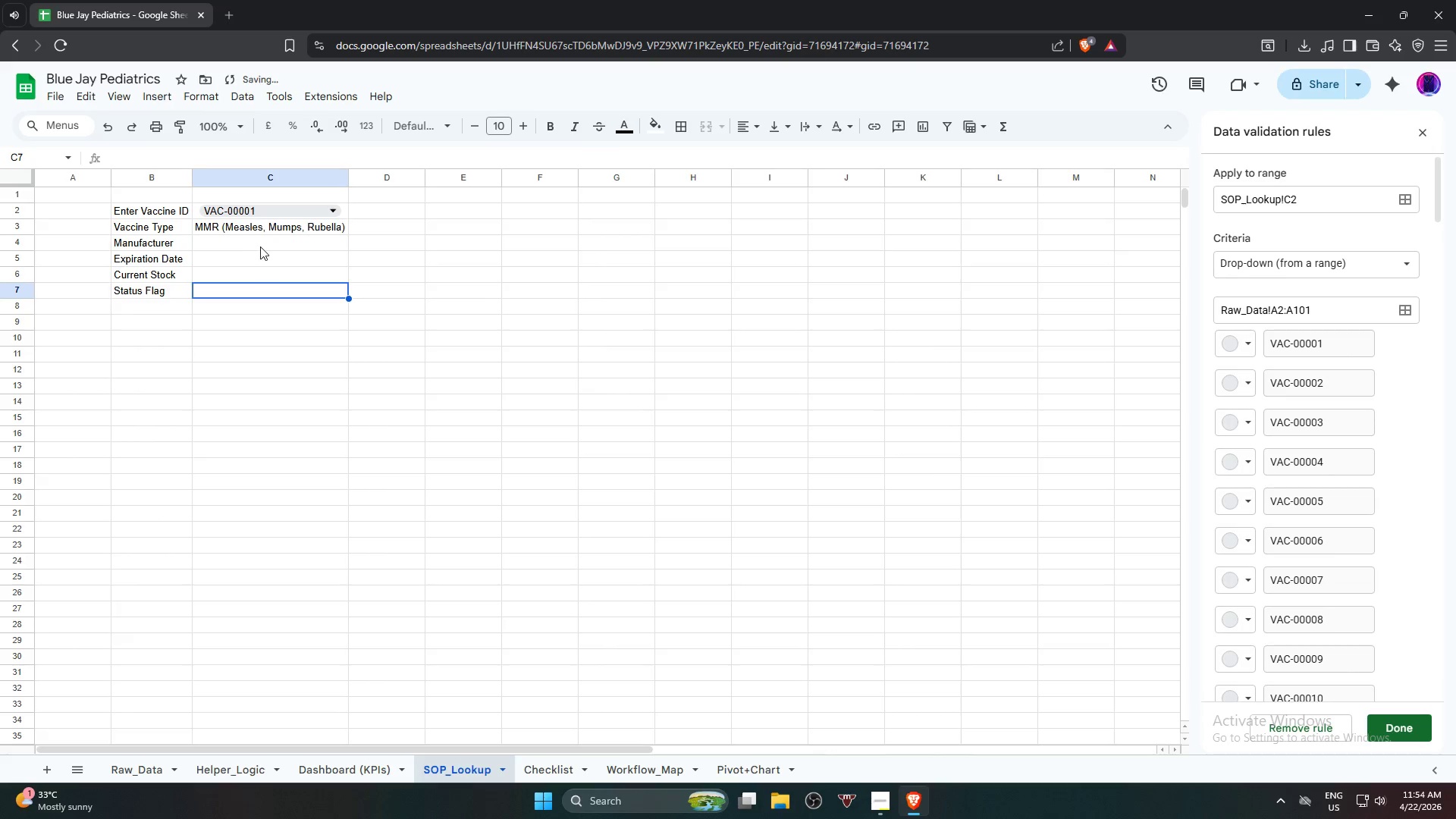 
left_click([262, 244])
 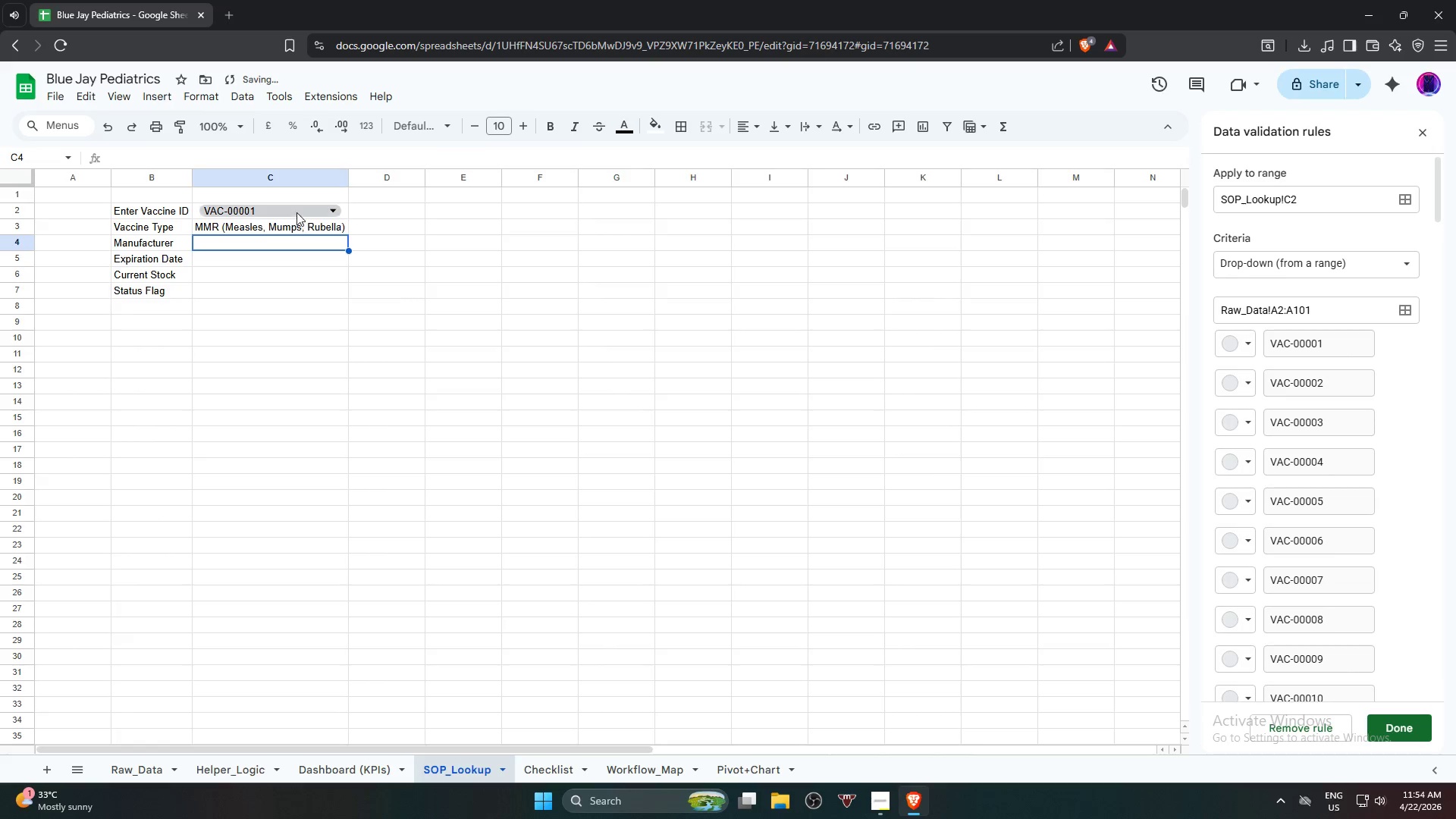 
left_click([297, 212])
 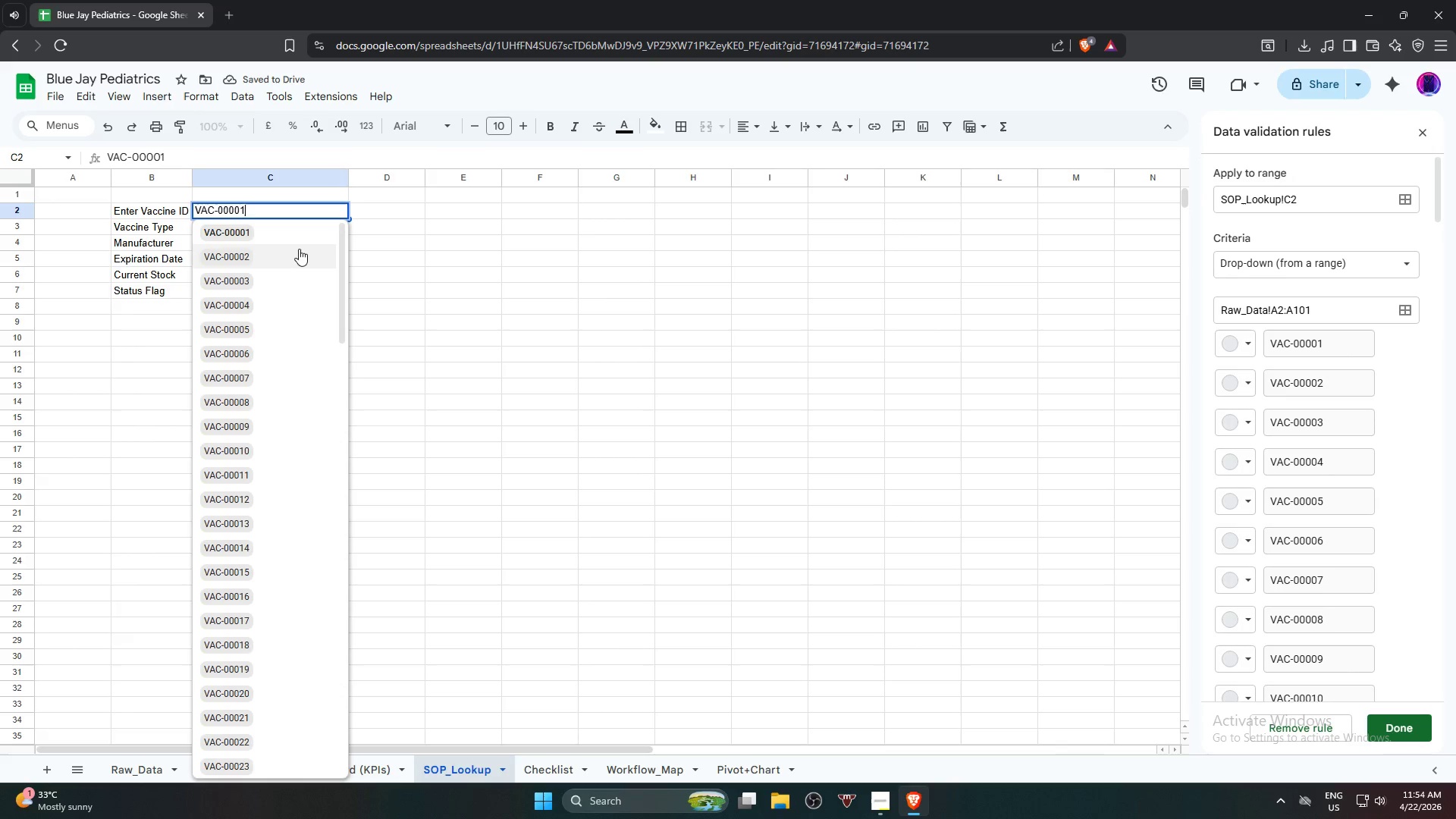 
left_click([299, 252])
 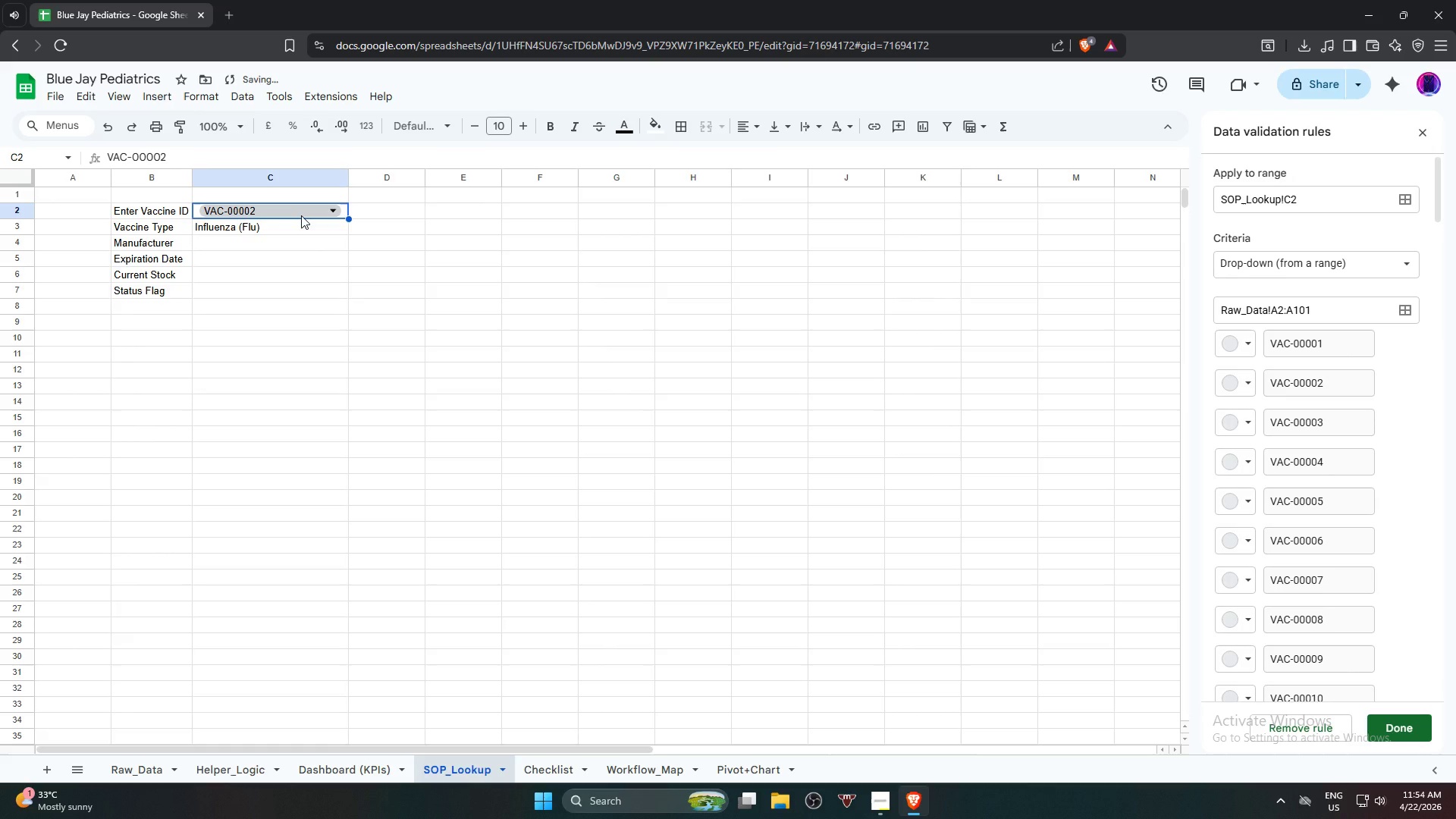 
left_click([301, 215])
 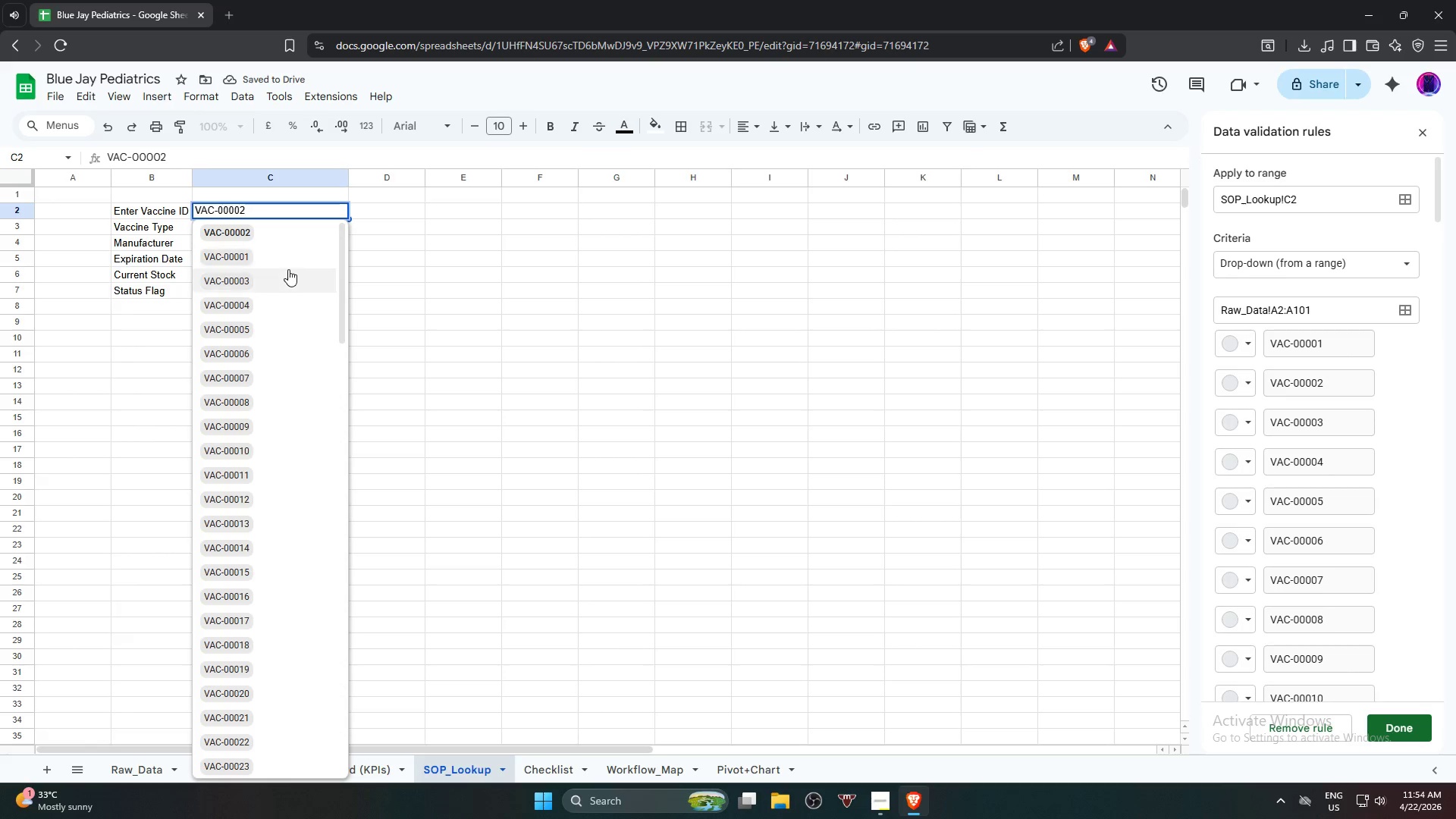 
left_click([288, 269])
 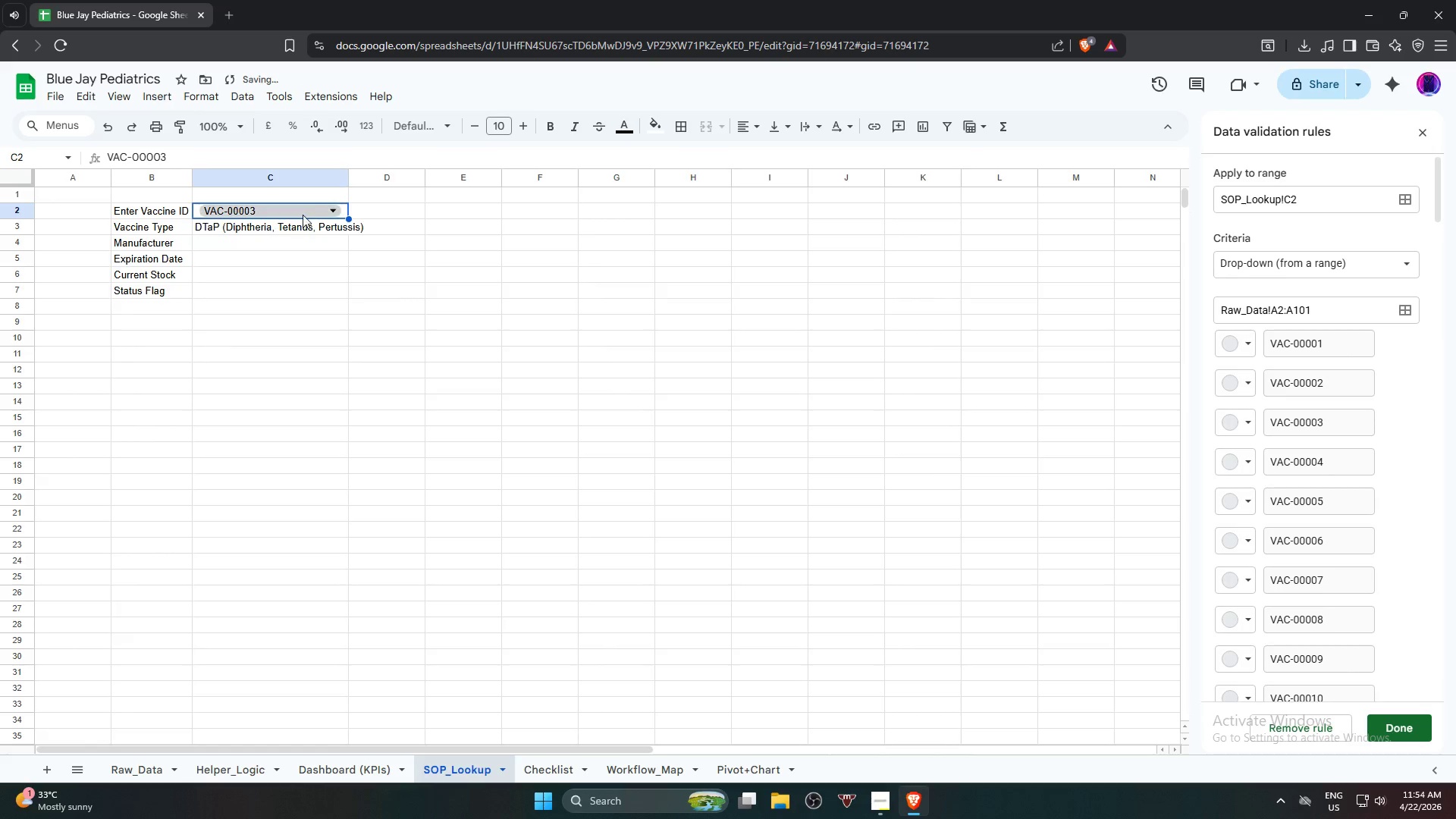 
left_click([303, 212])
 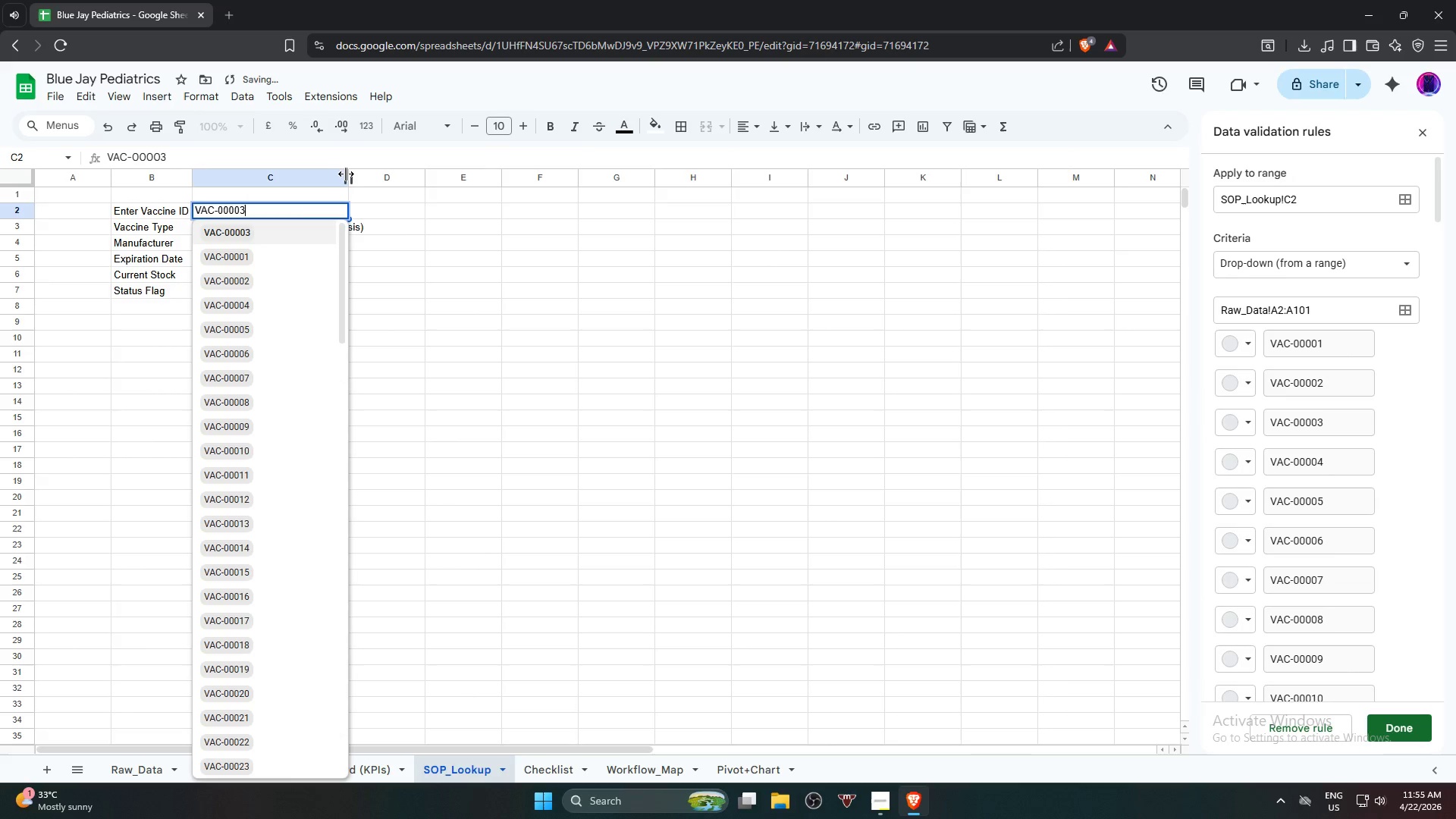 
double_click([349, 174])
 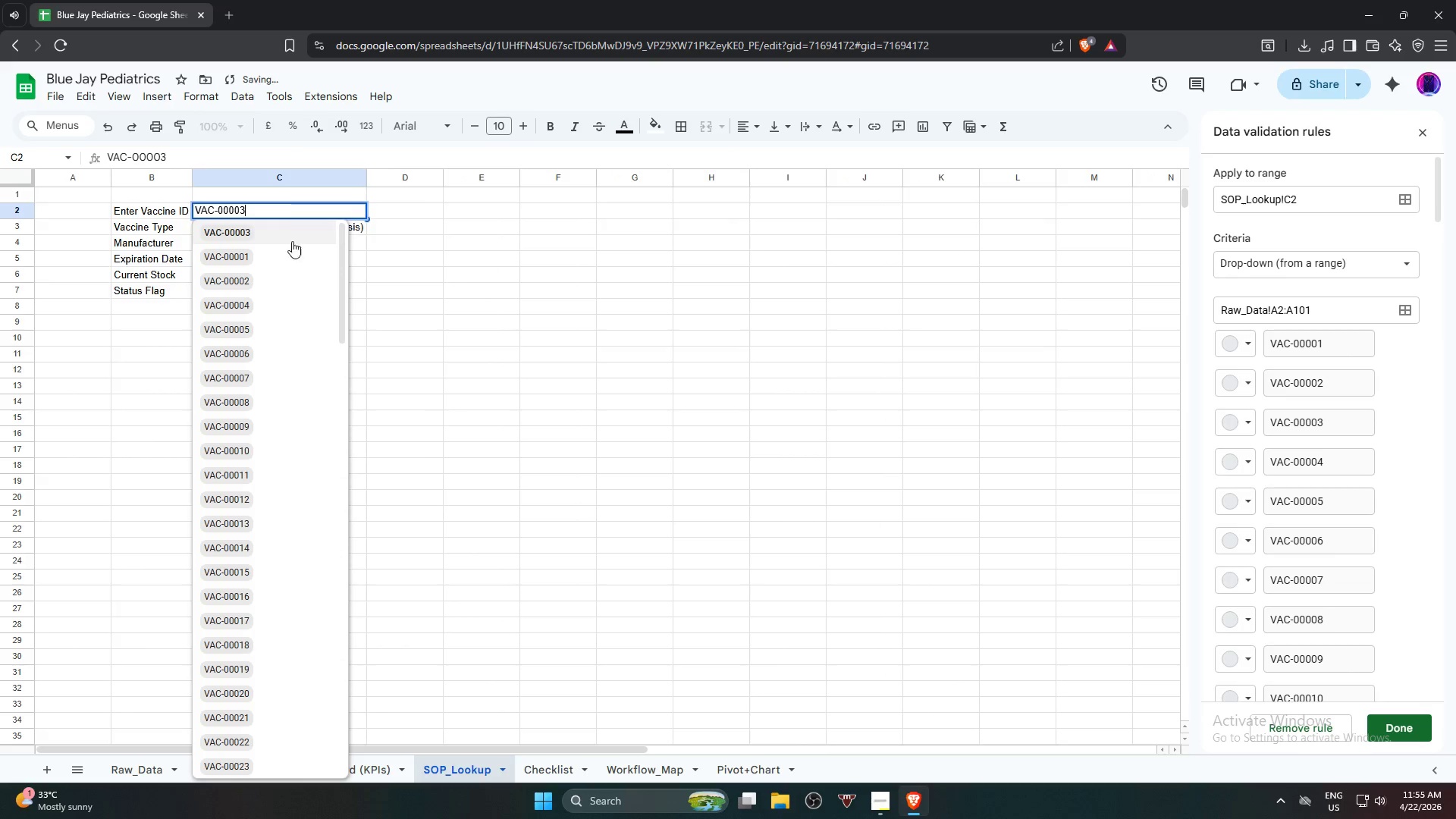 
left_click([464, 369])
 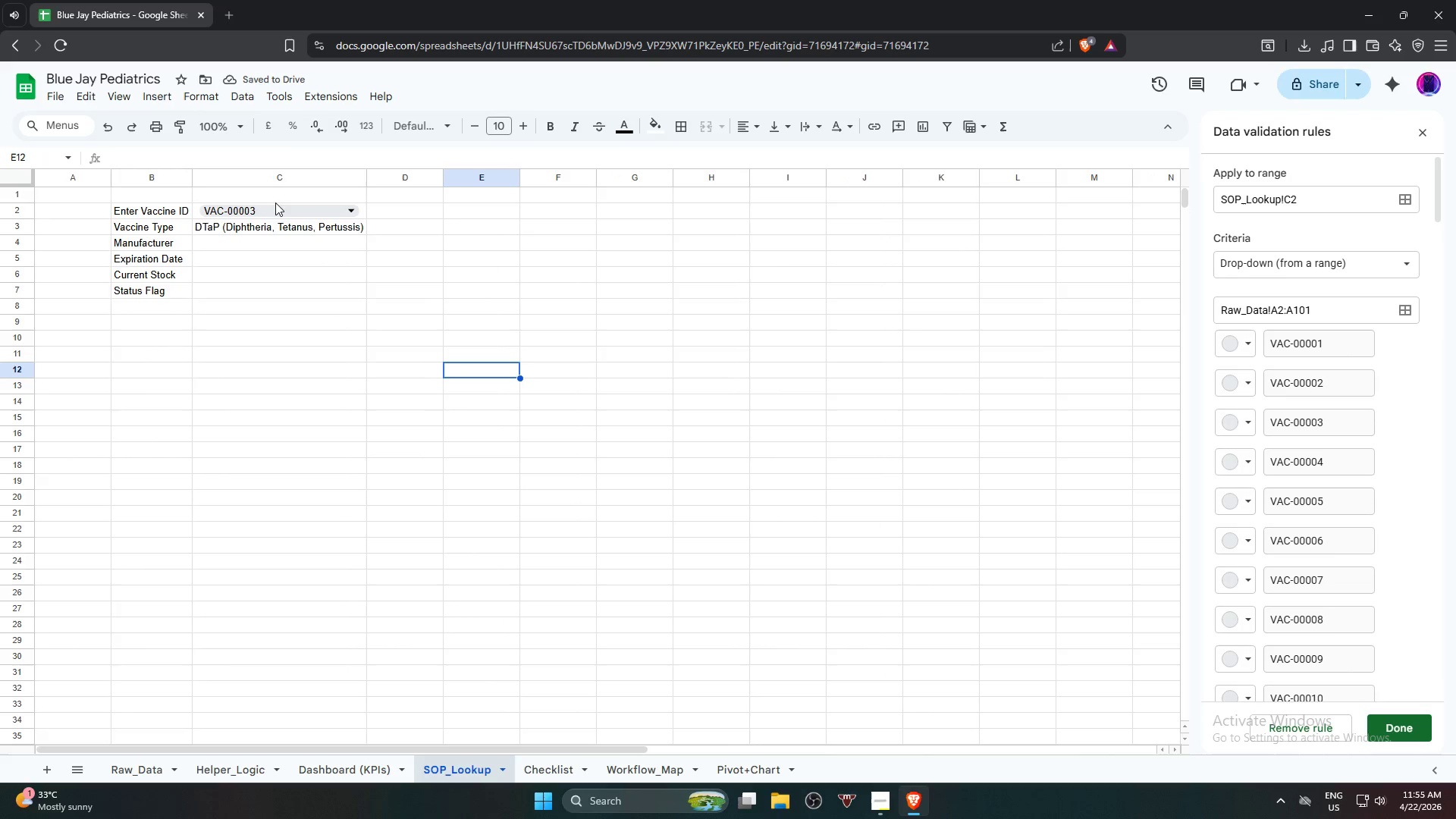 
left_click([275, 206])
 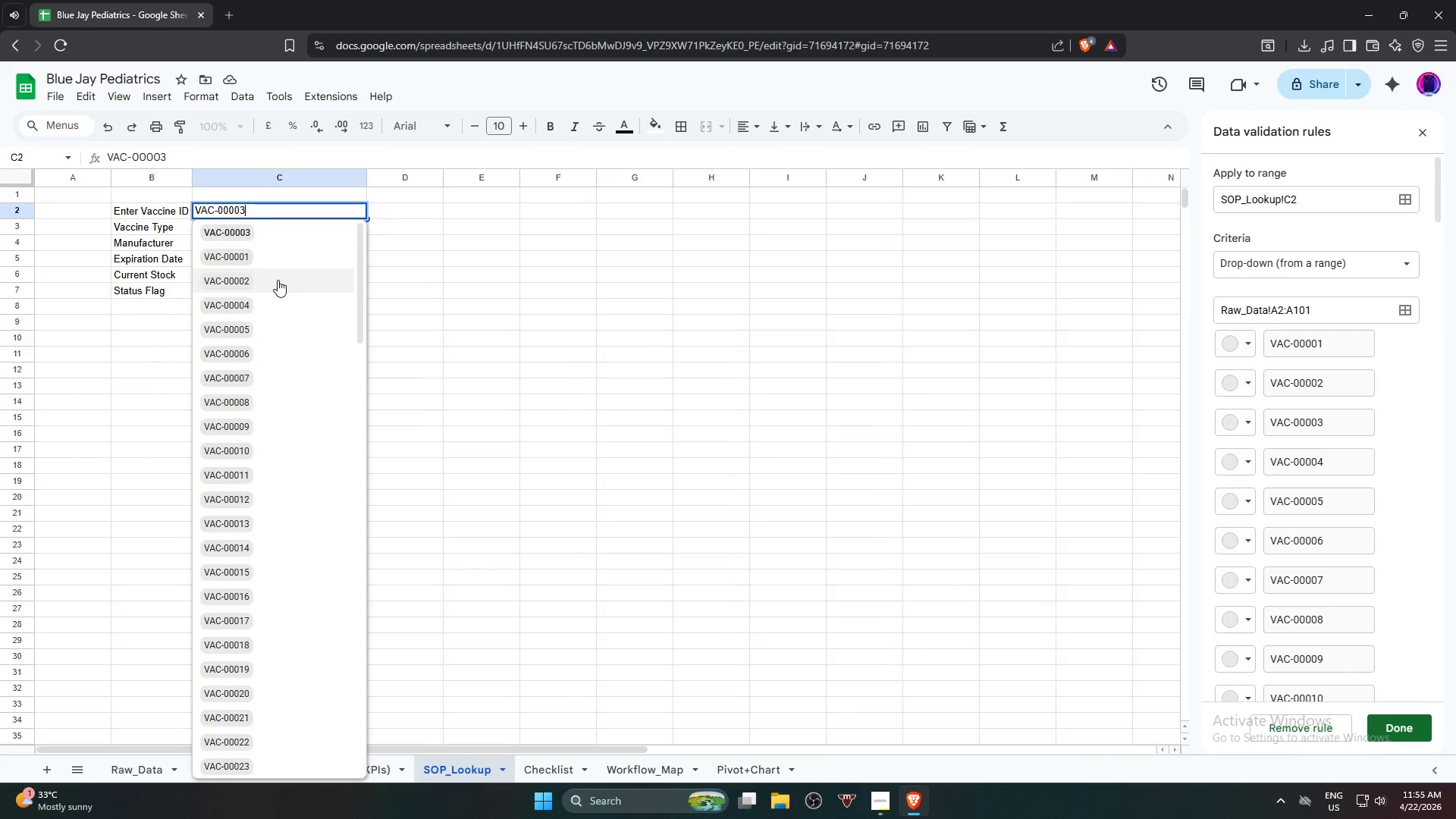 
wait(6.17)
 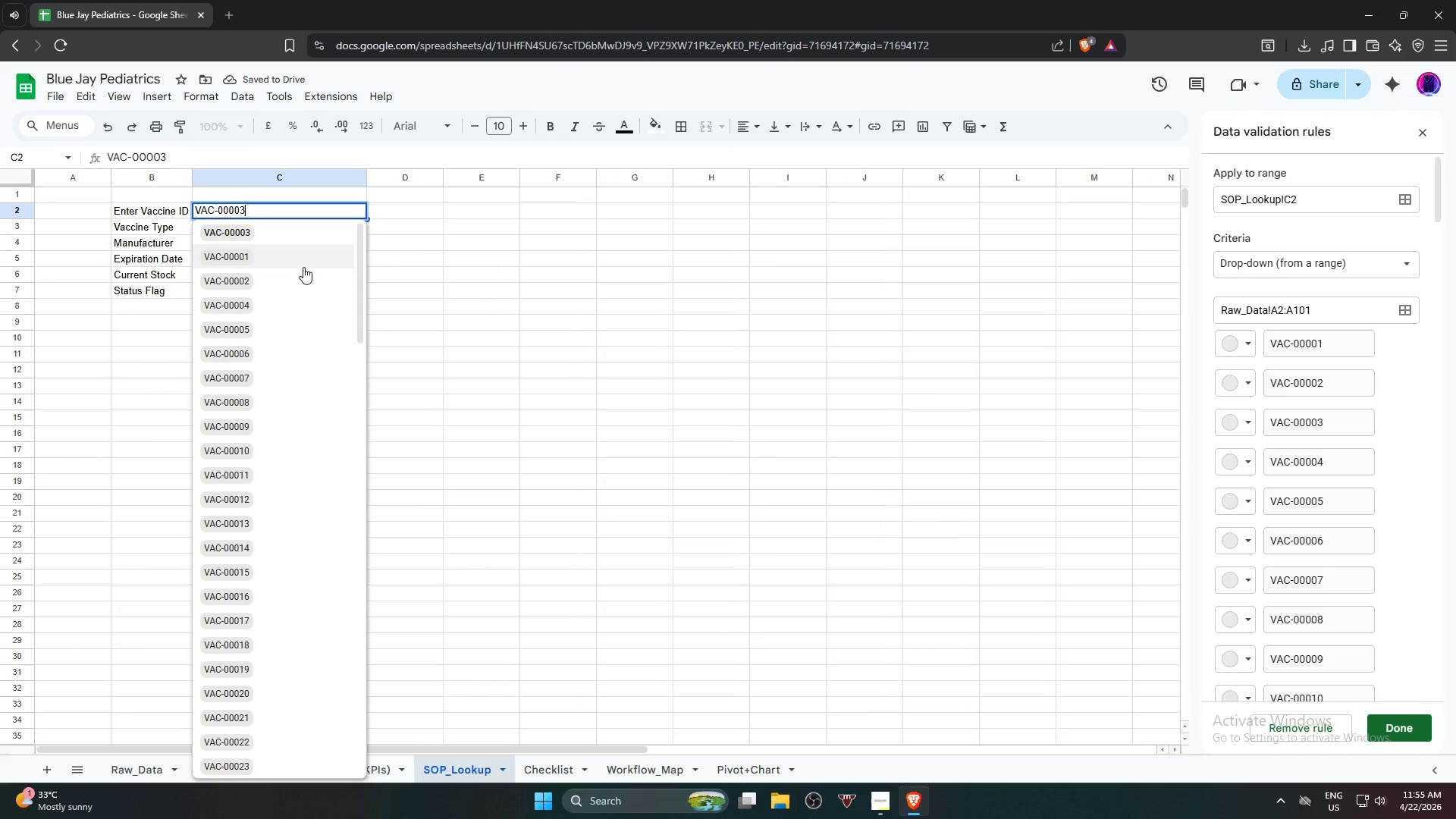 
left_click([595, 387])
 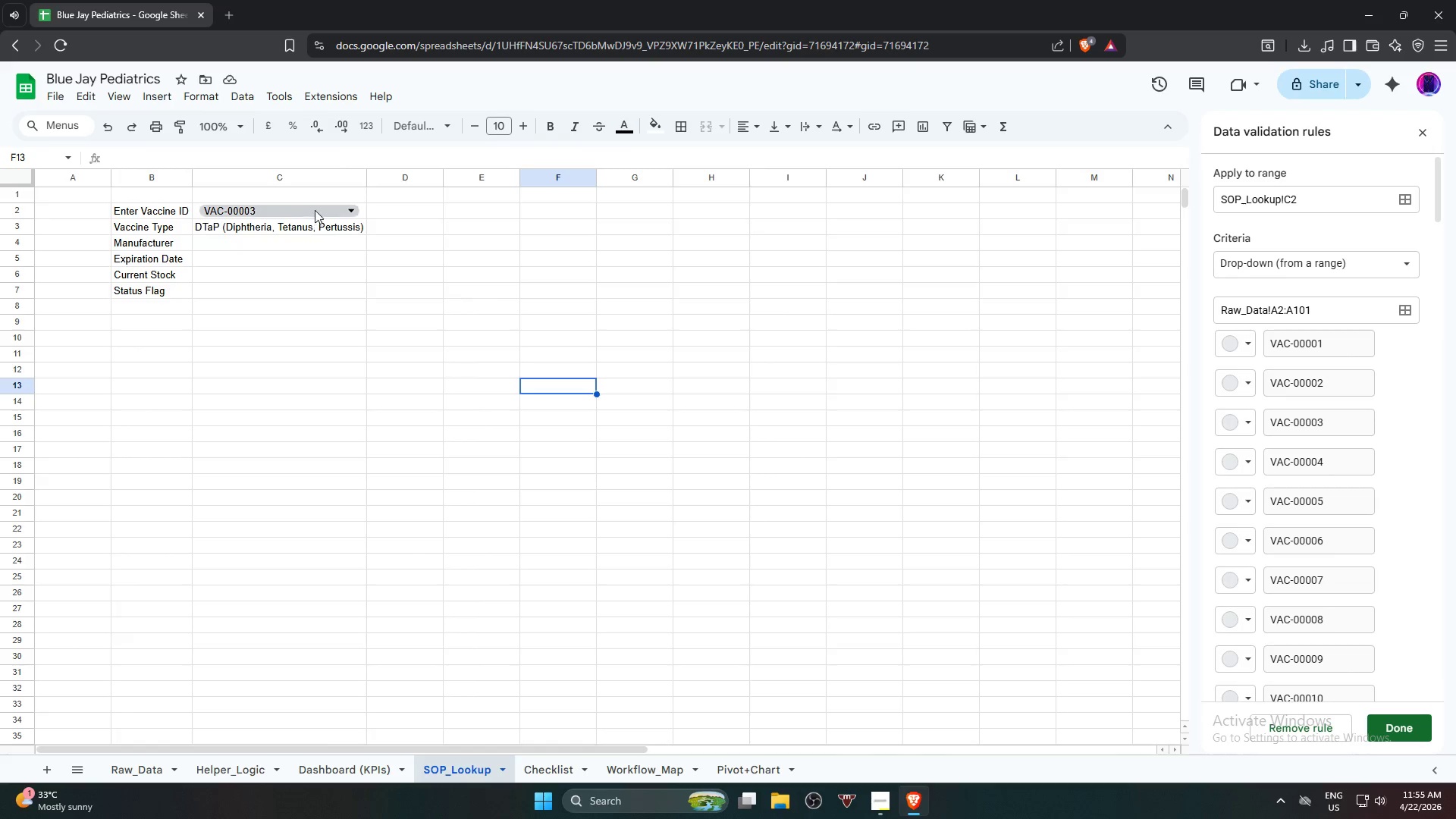 
left_click([581, 298])
 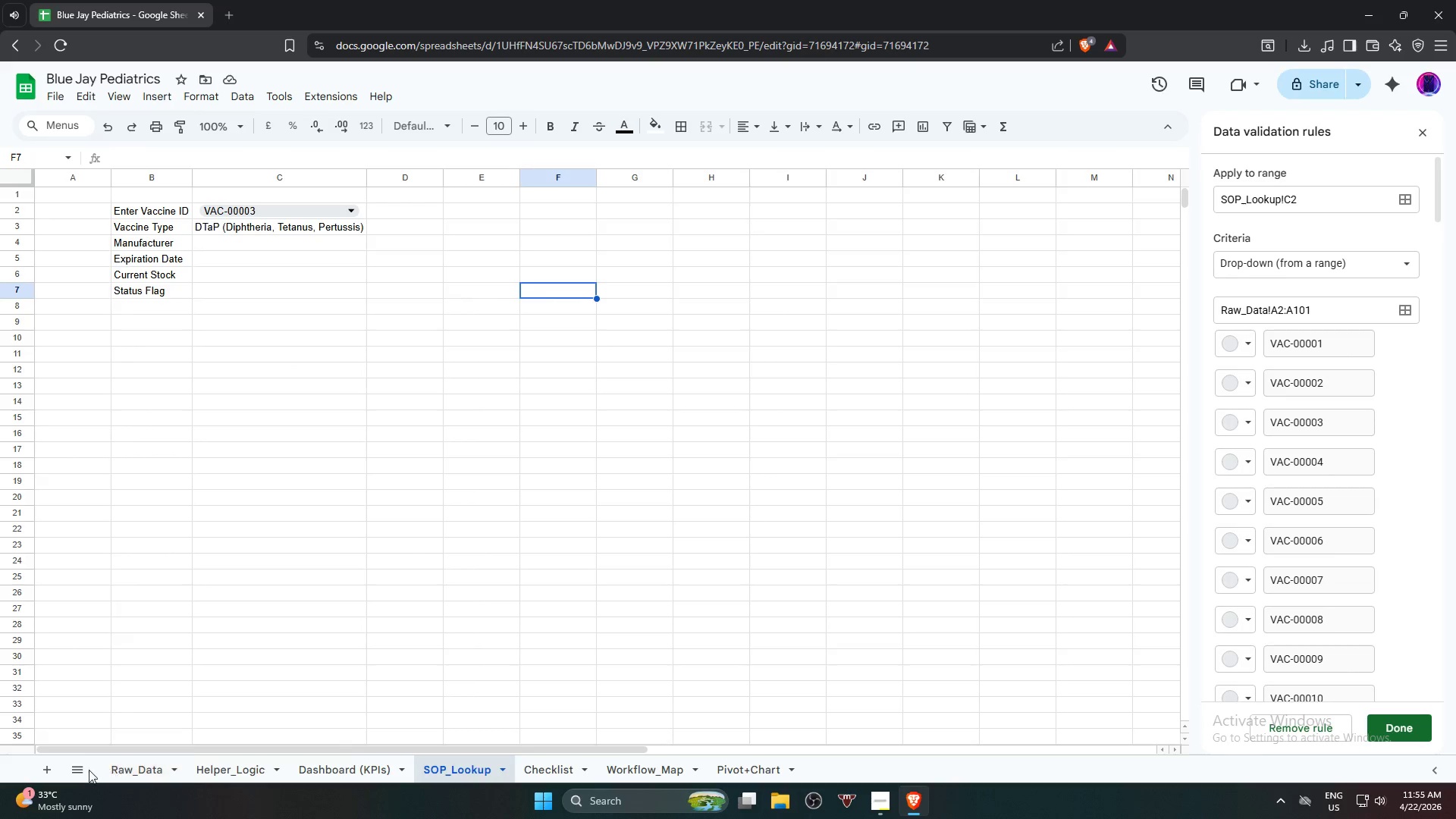 
left_click([143, 769])
 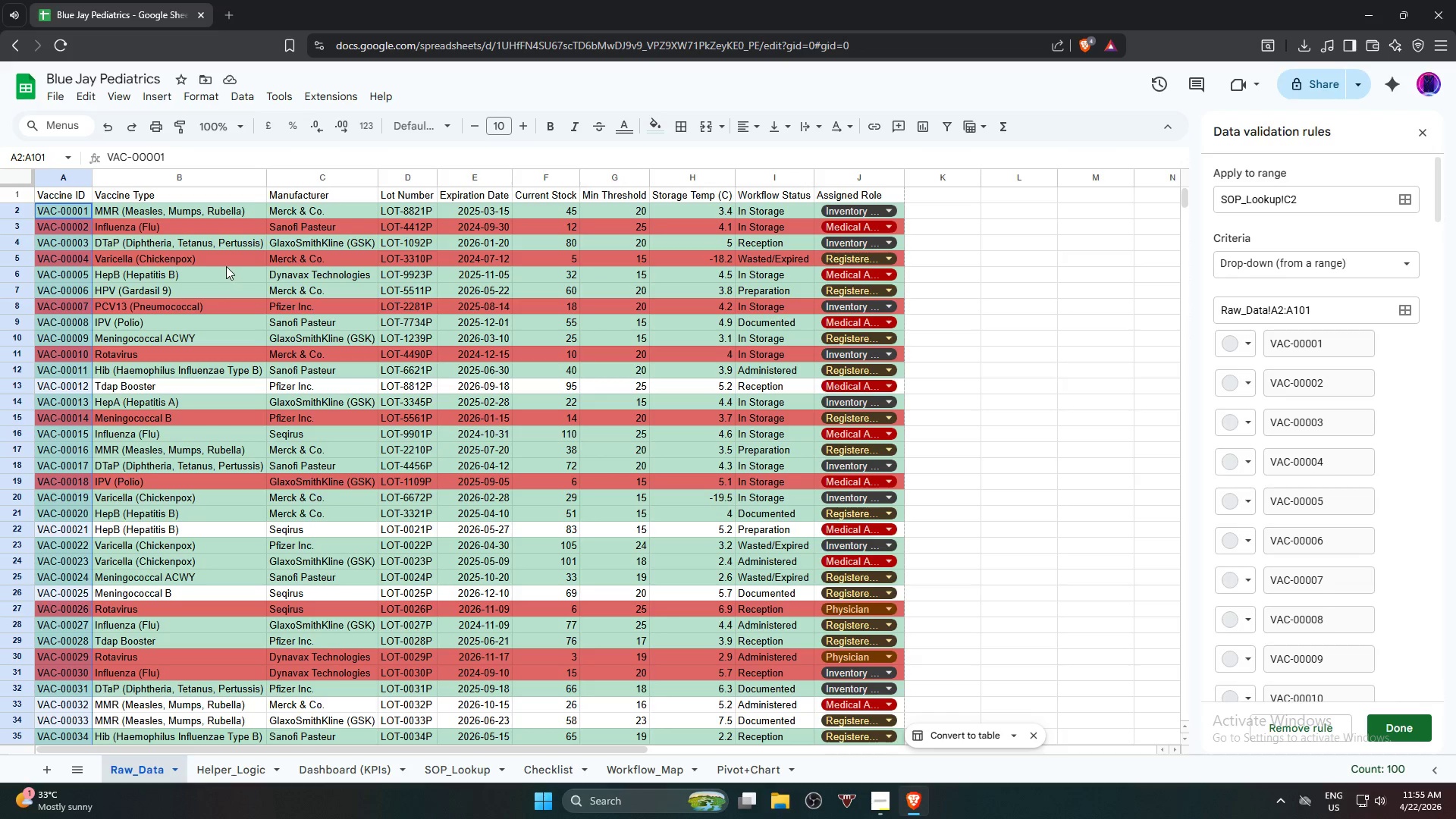 
scroll: coordinate [226, 266], scroll_direction: down, amount: 8.0
 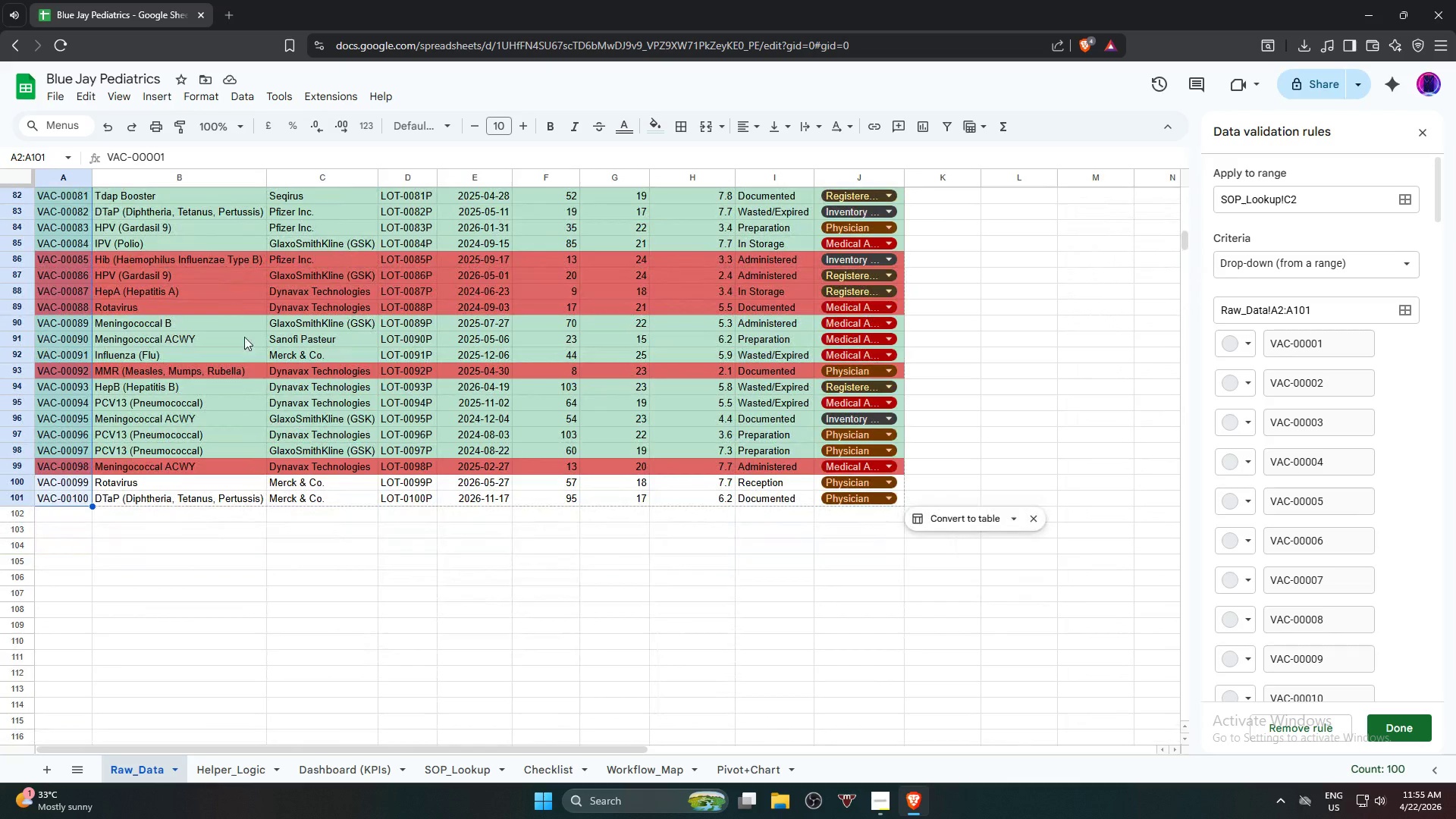 
scroll: coordinate [434, 507], scroll_direction: up, amount: 21.0
 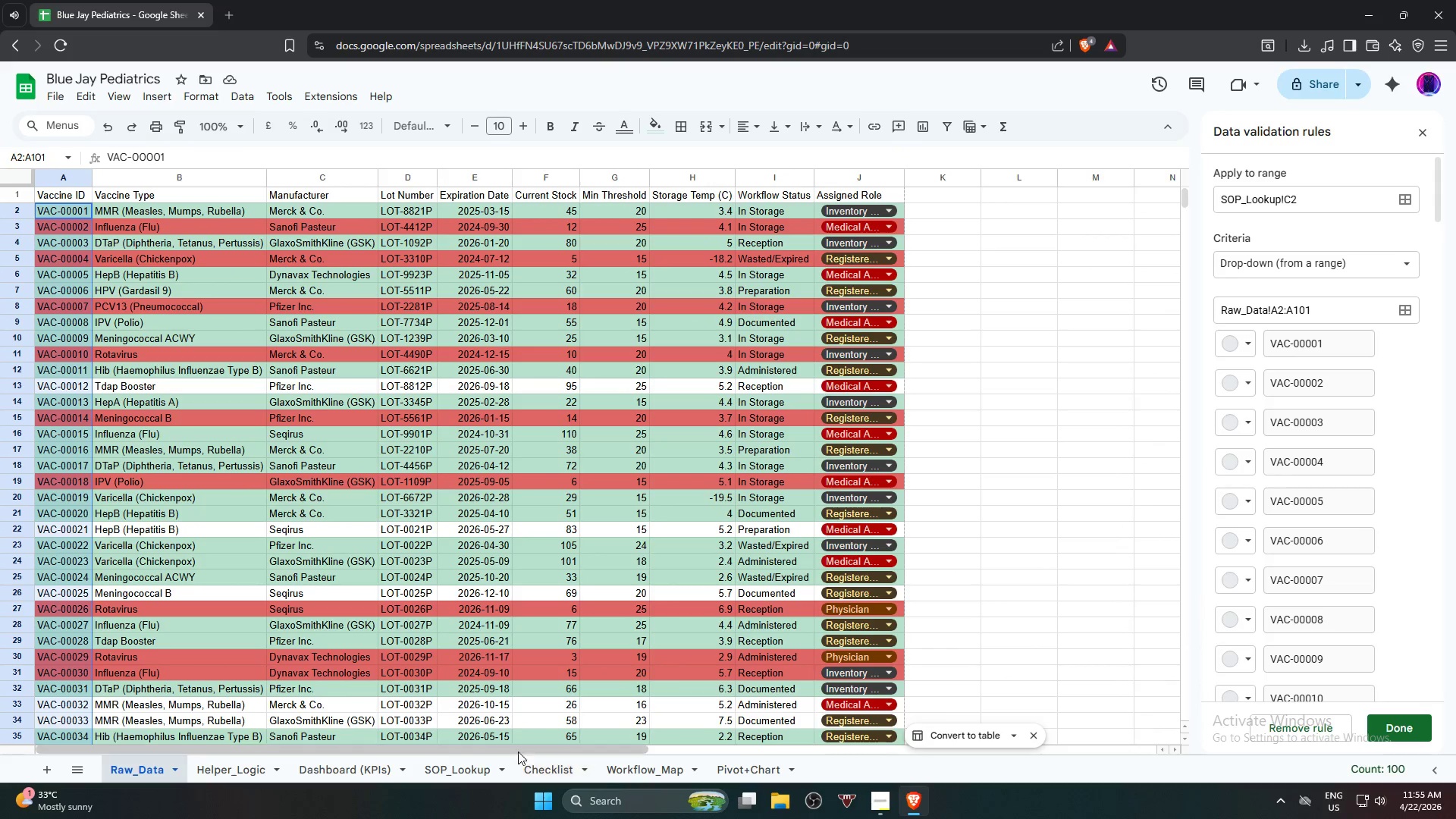 
left_click([433, 769])
 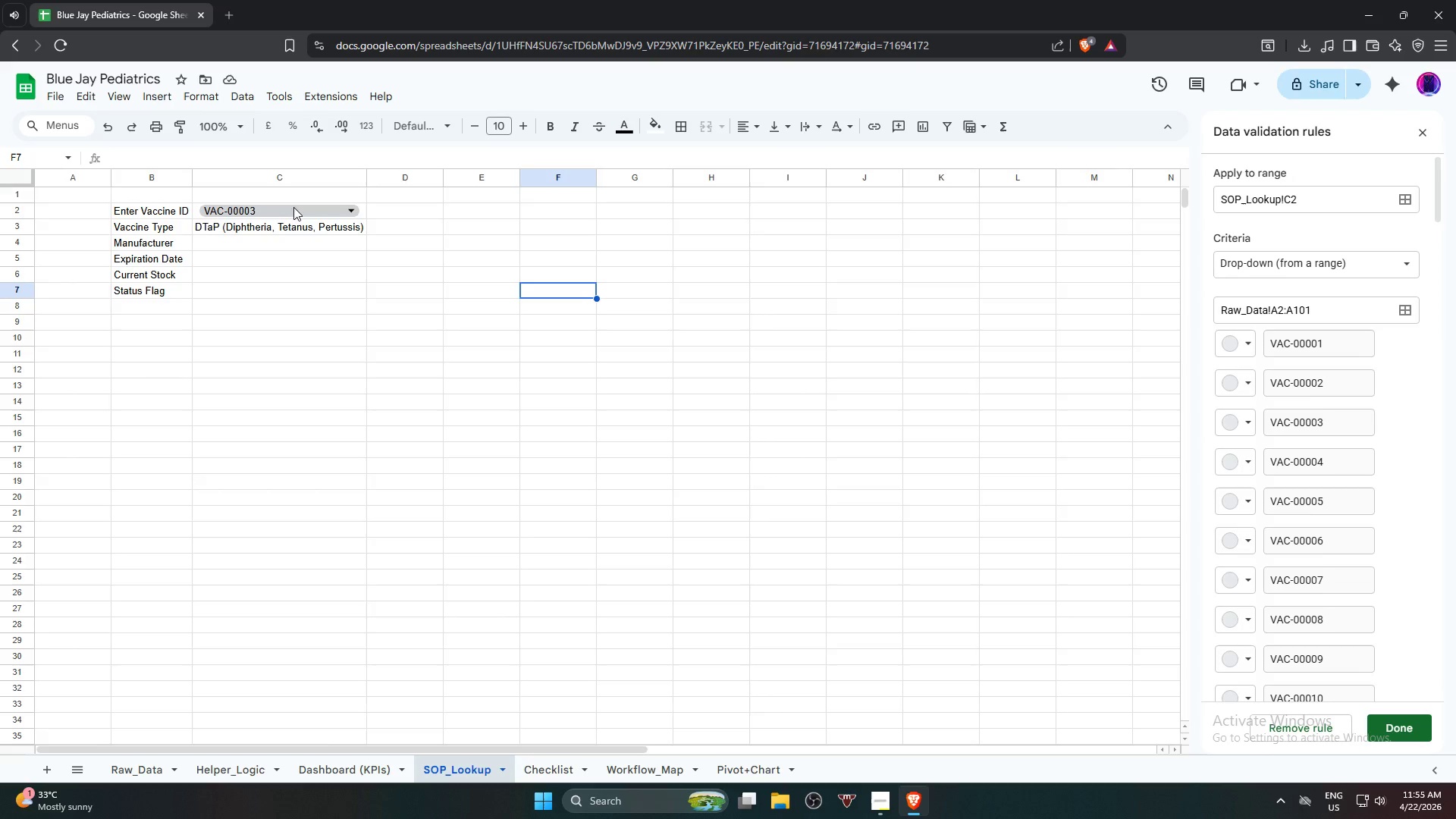 
left_click([366, 291])
 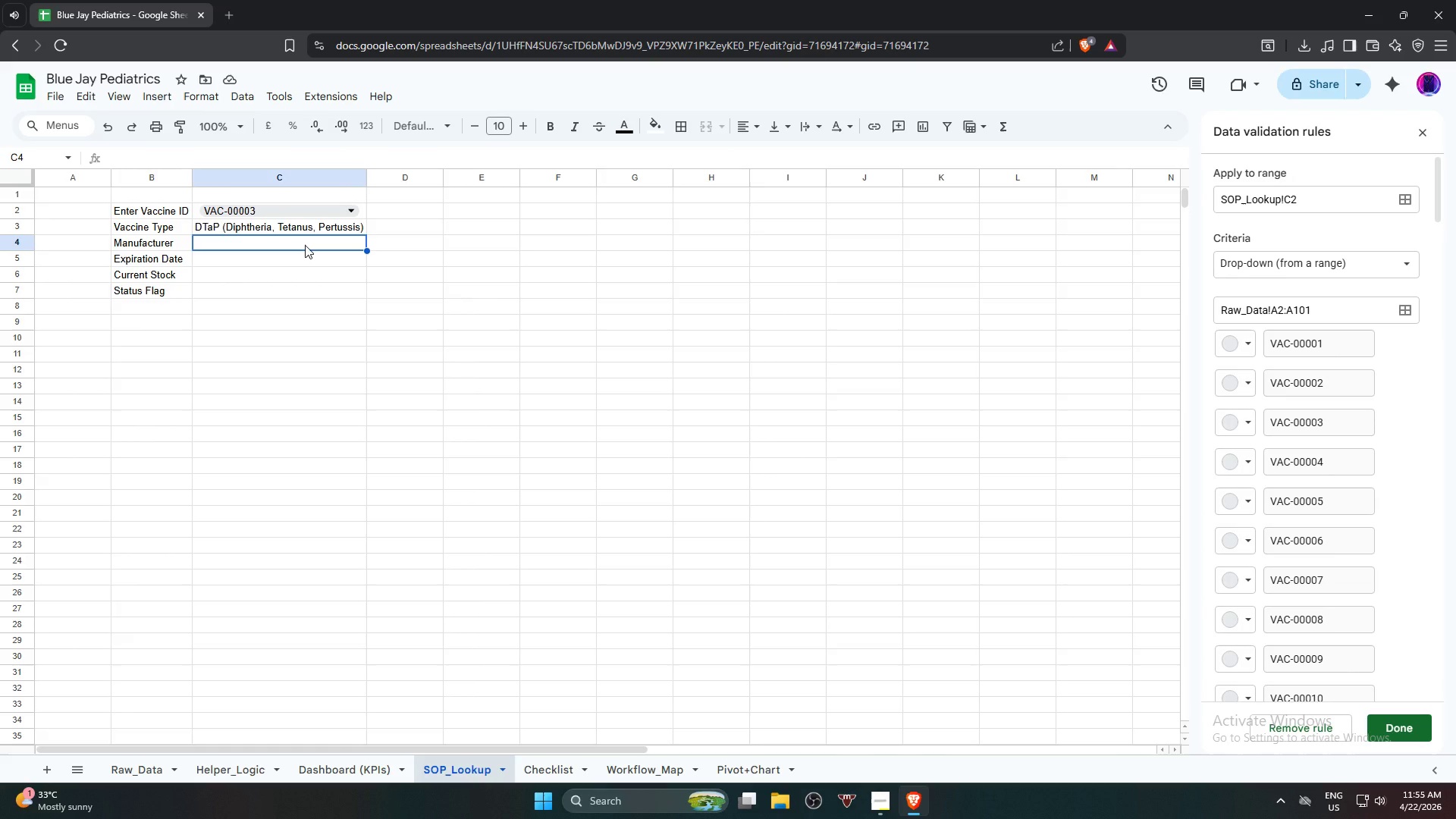 
type(=IFERR)
 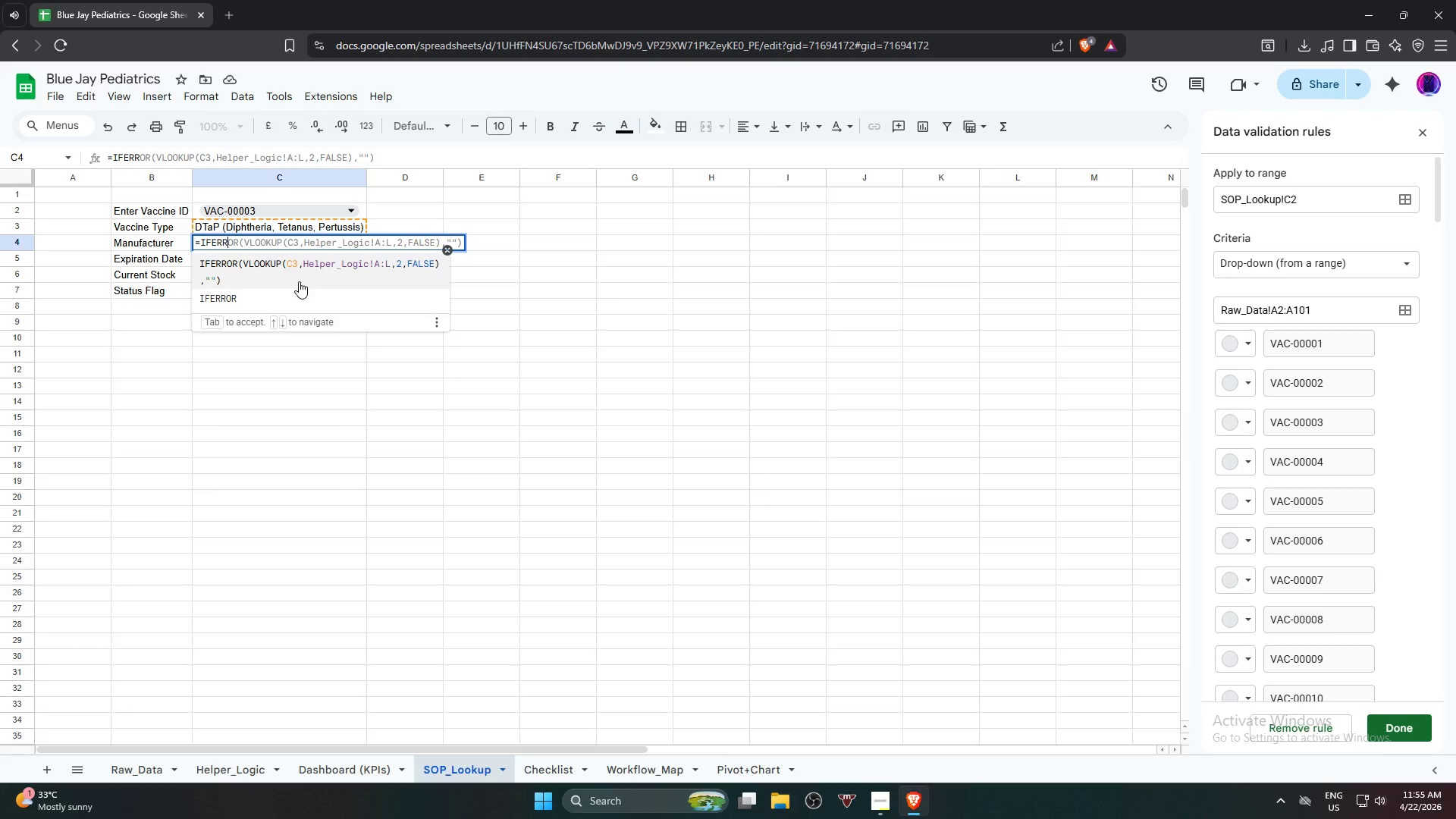 
left_click([297, 300])
 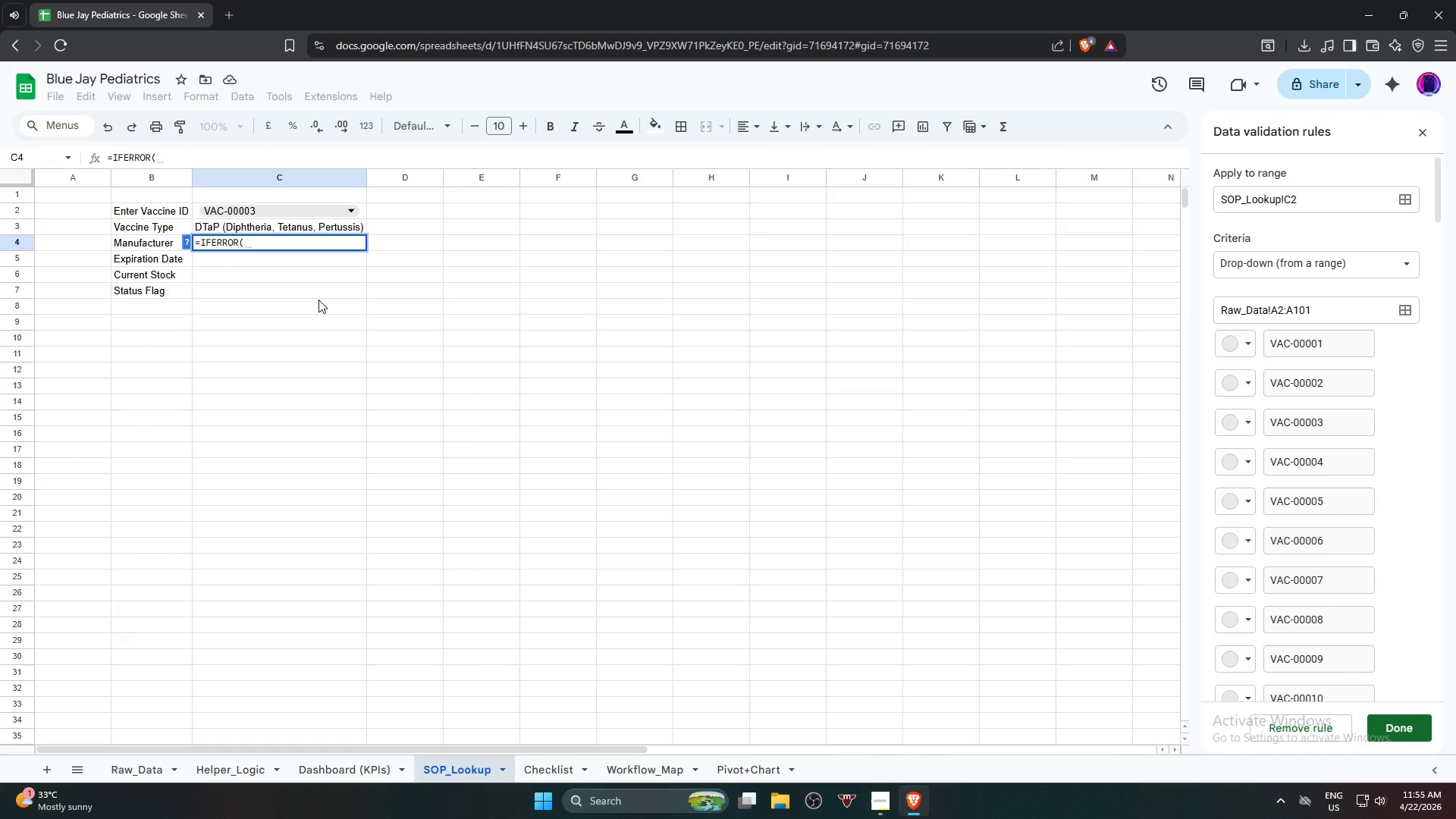 
key(V)
 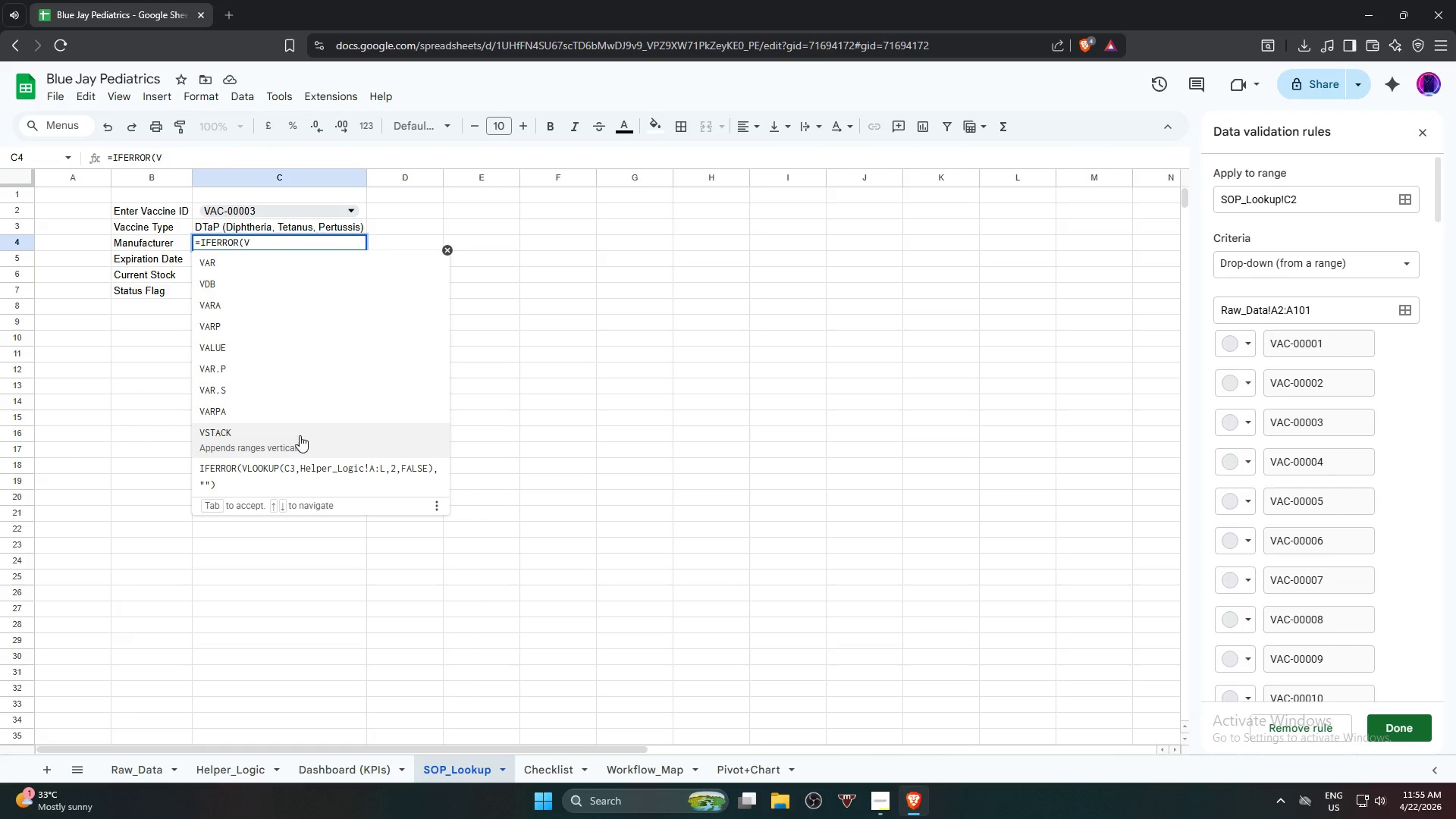 
key(L)
 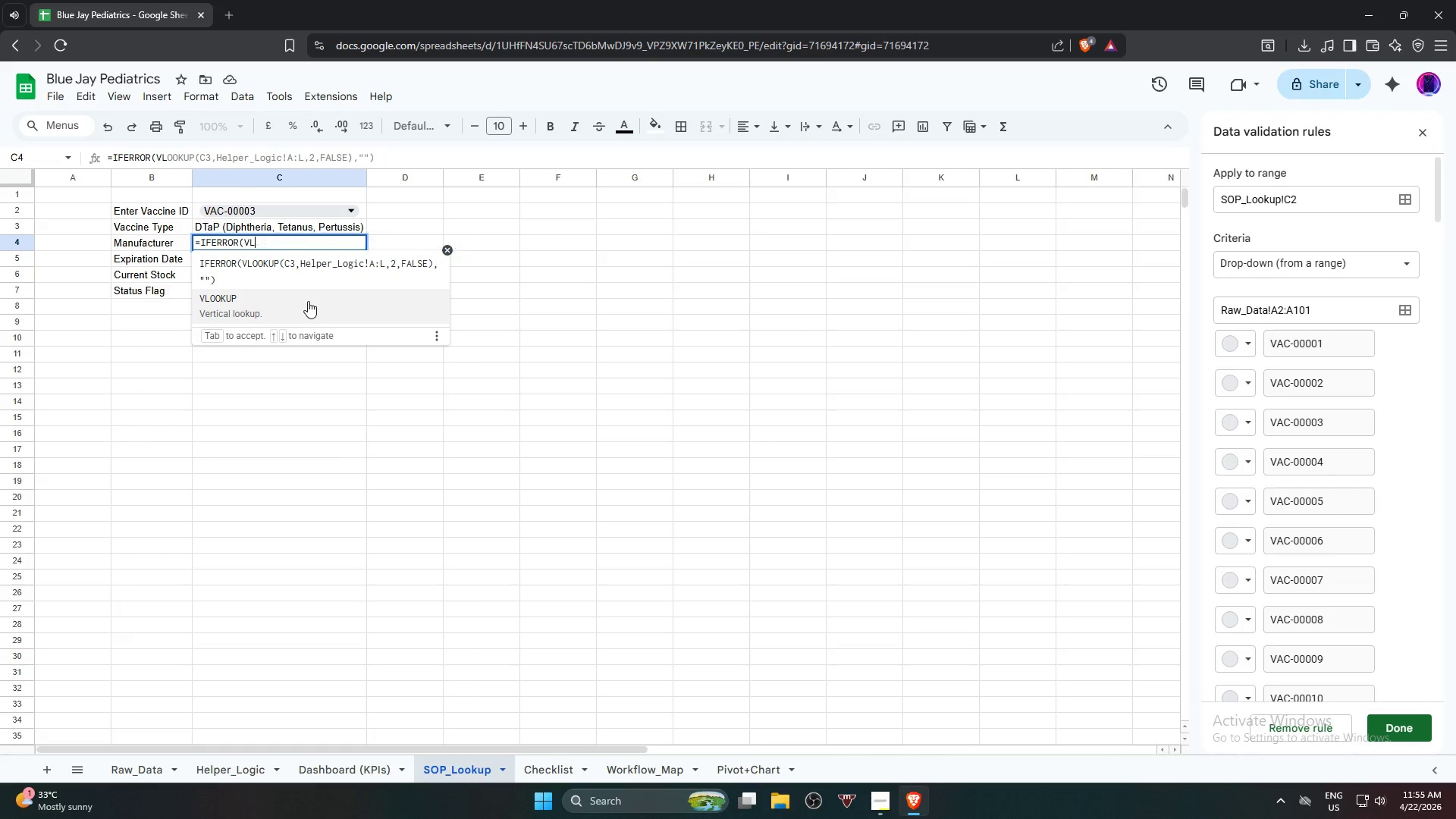 
left_click([308, 300])
 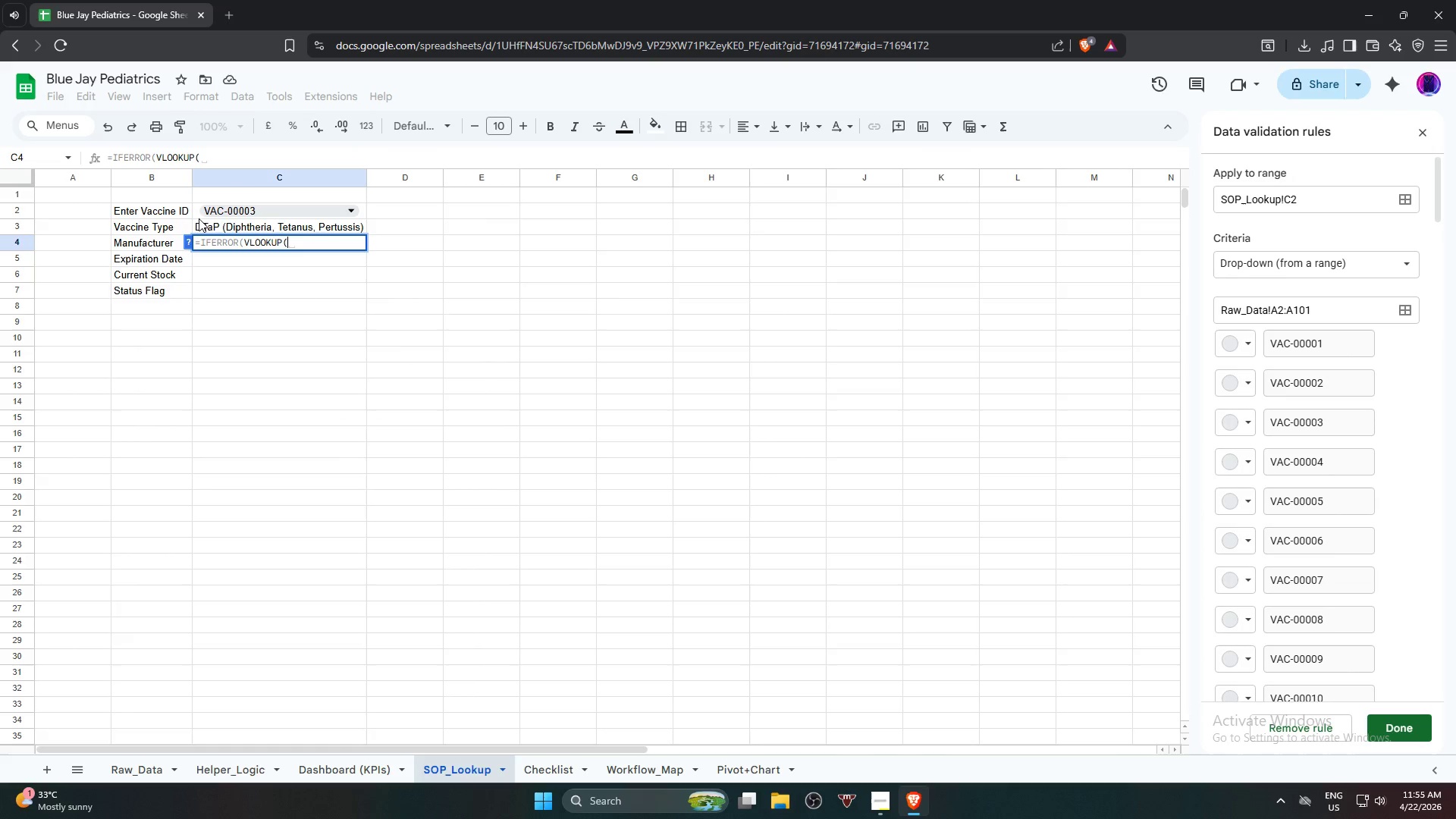 
left_click([196, 211])
 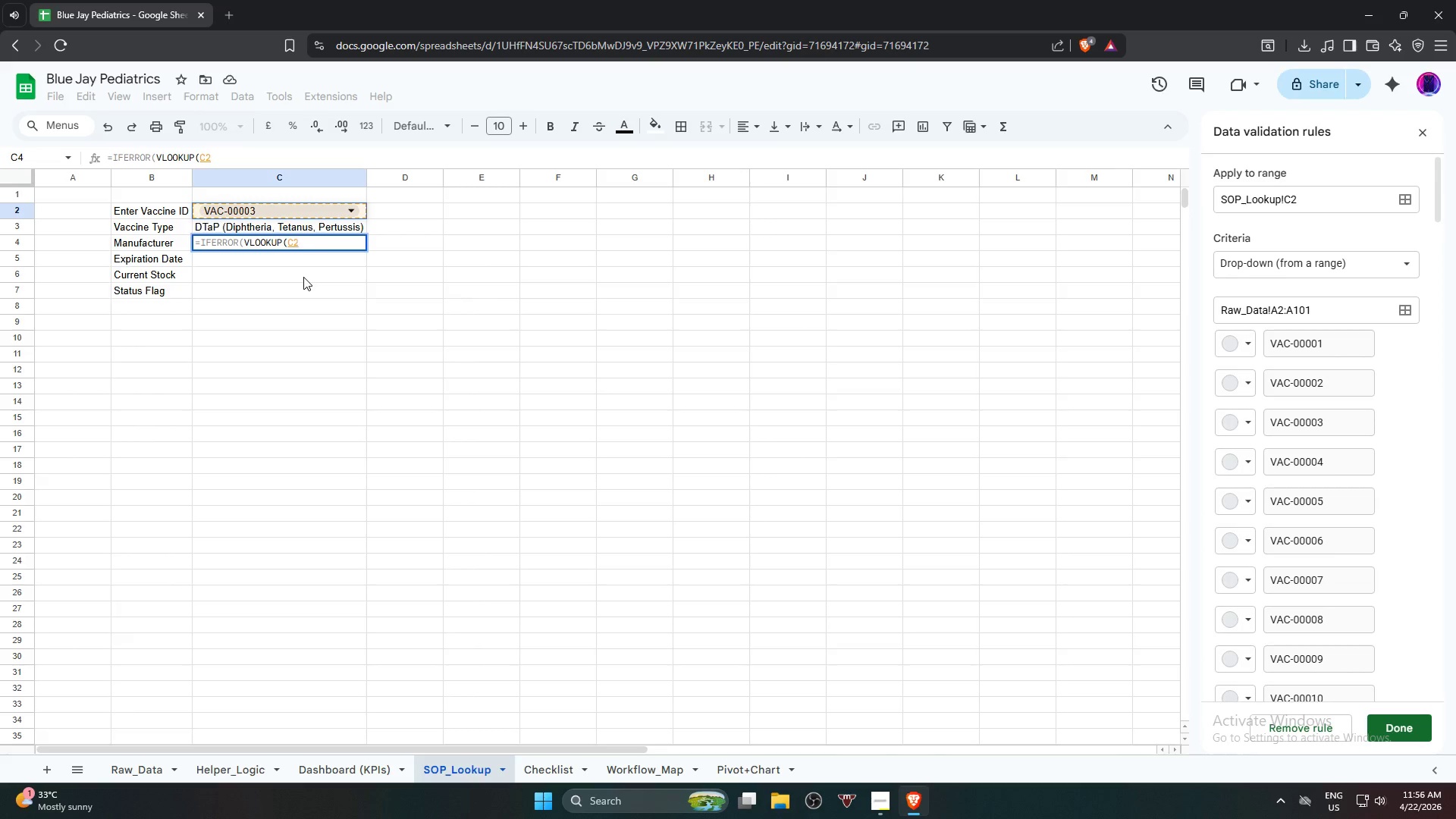 
wait(15.12)
 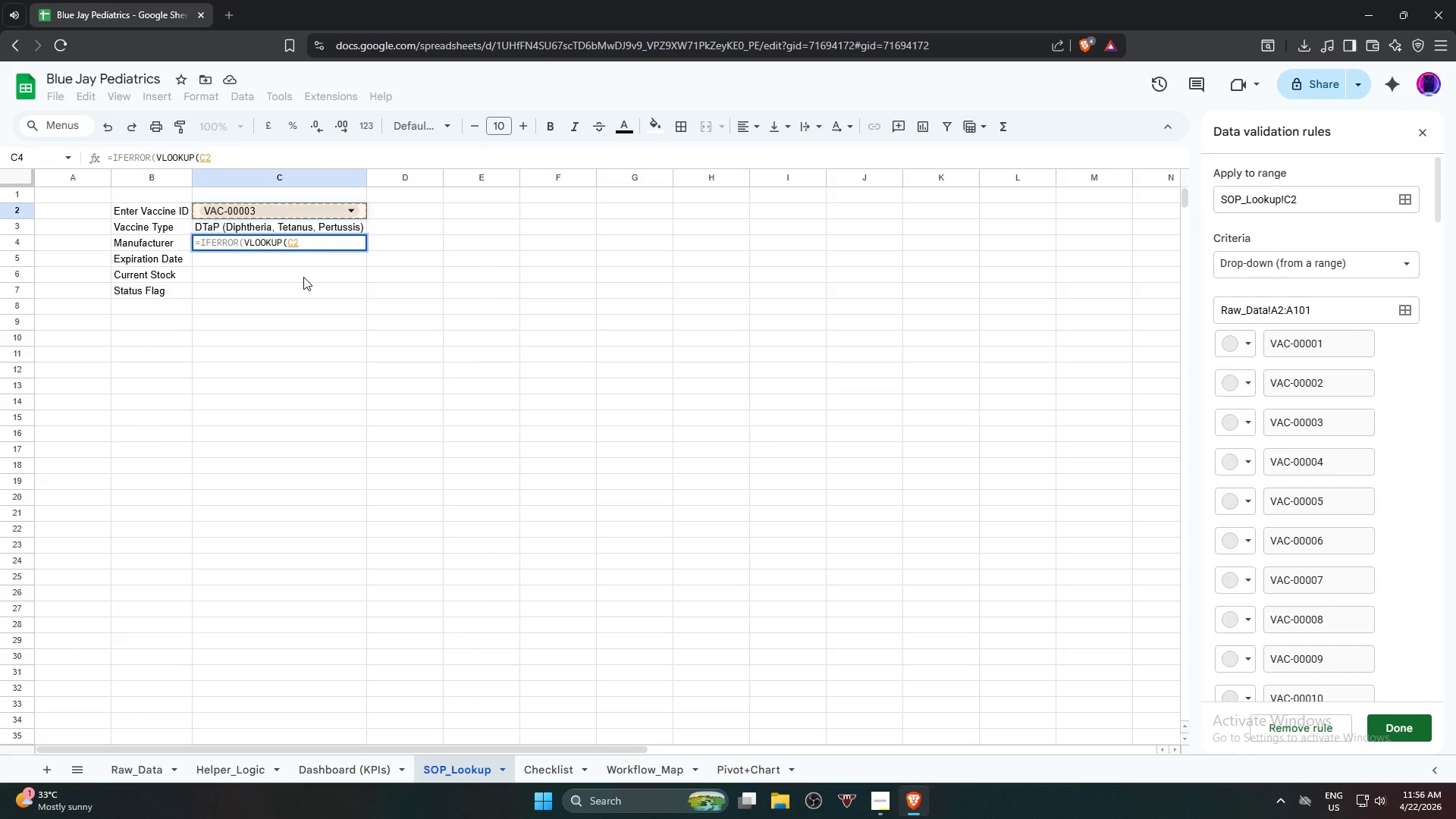 
key(Comma)
 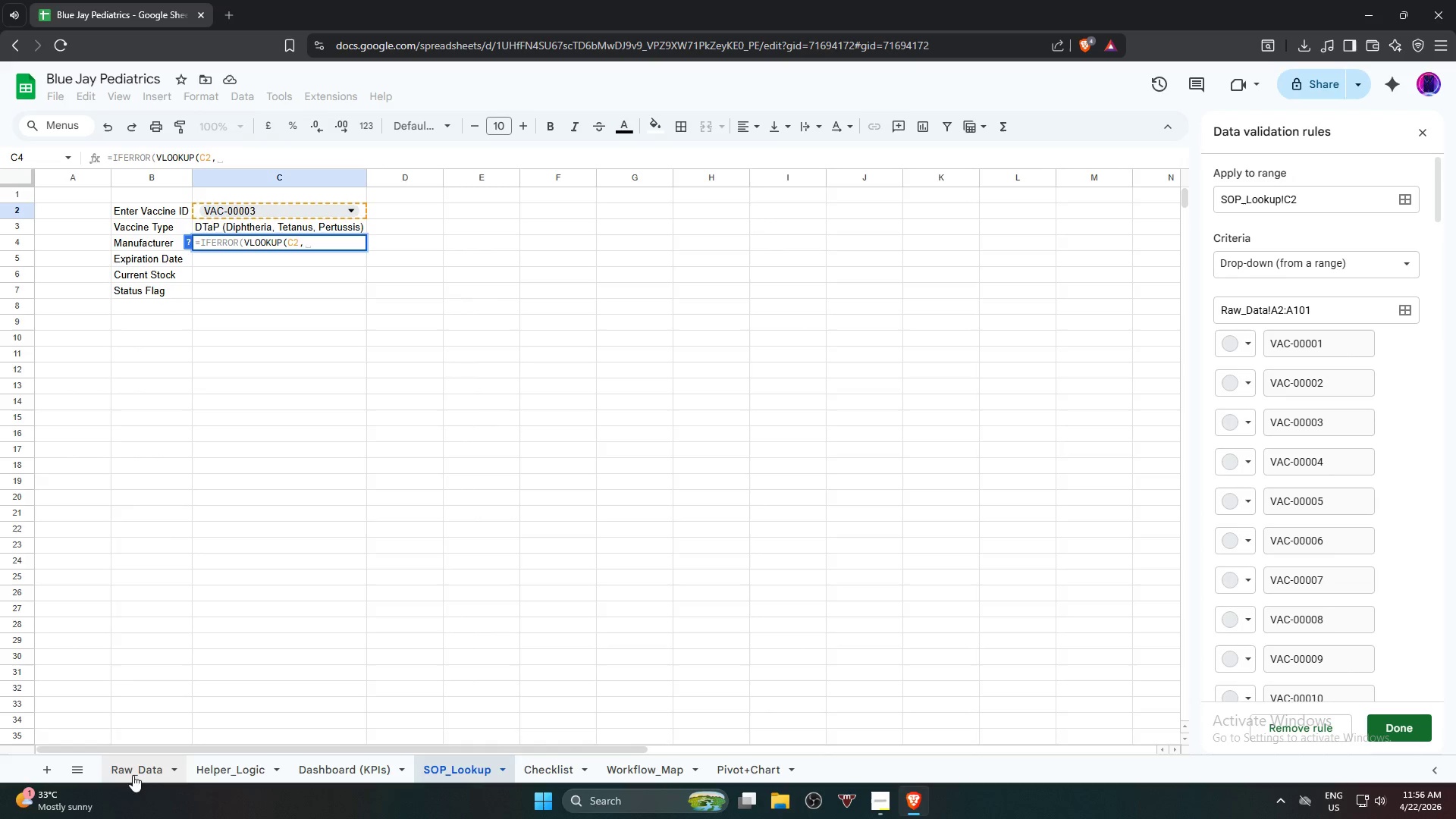 
wait(7.03)
 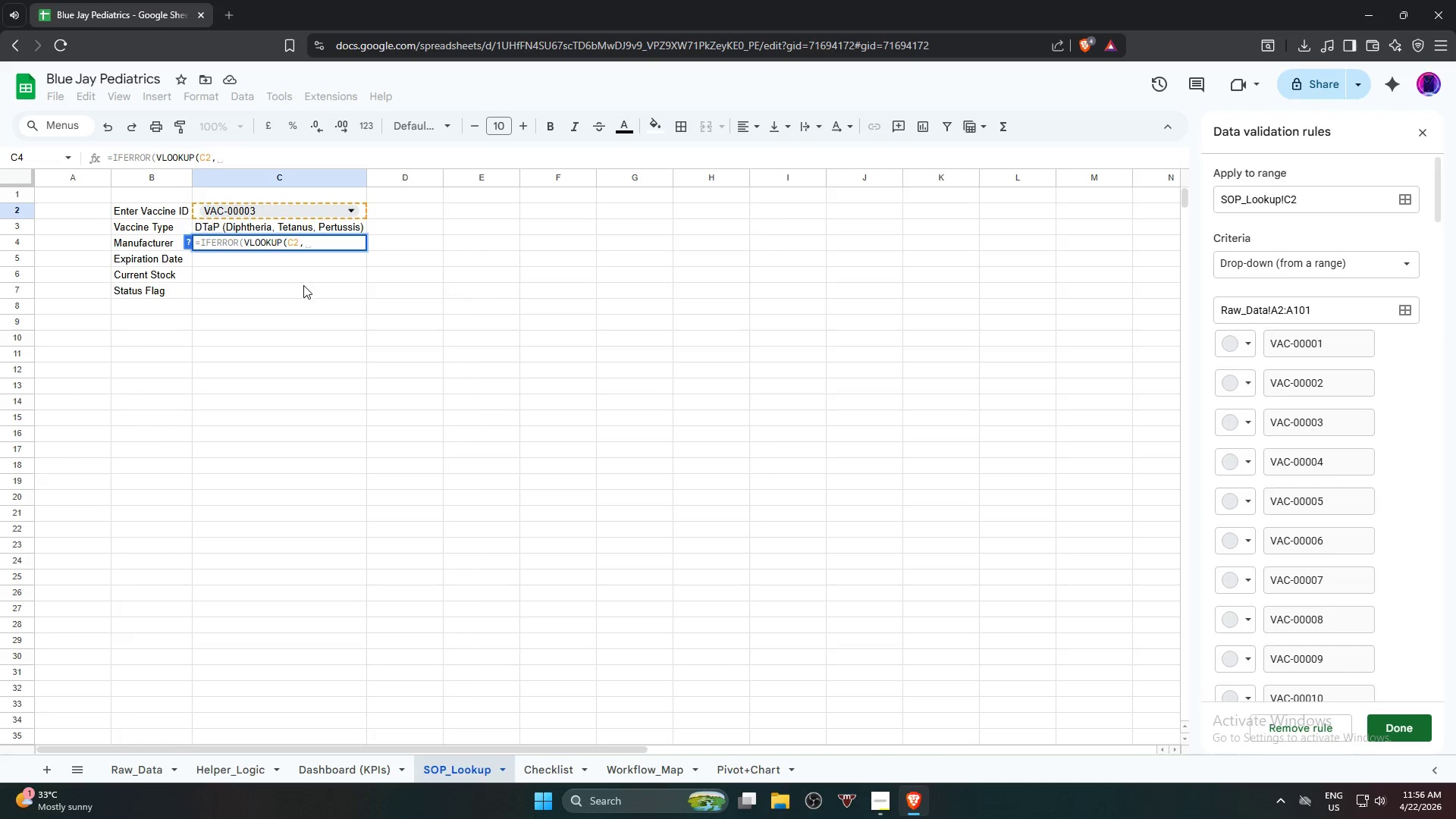 
left_click([54, 177])
 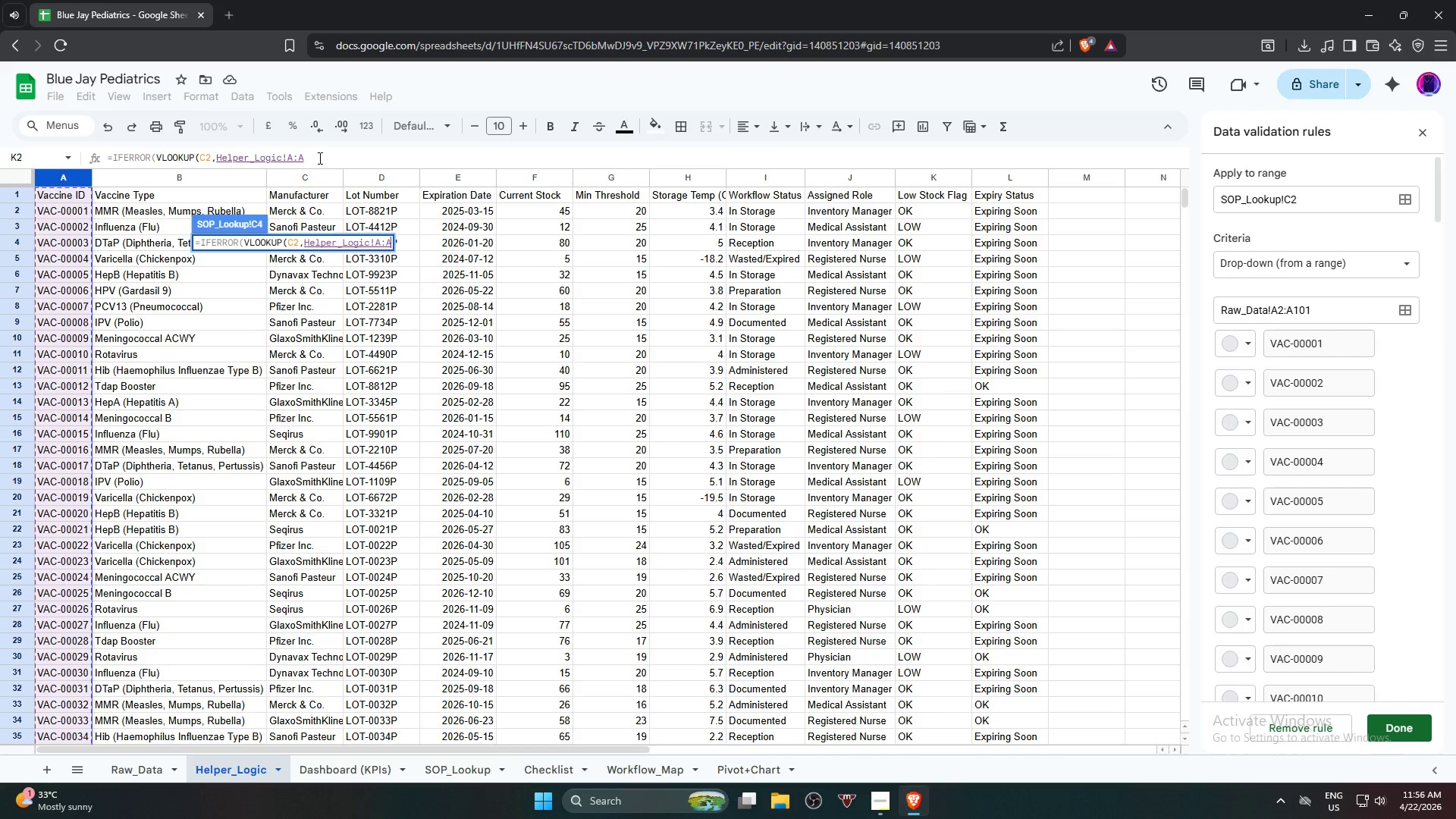 
left_click([325, 157])
 